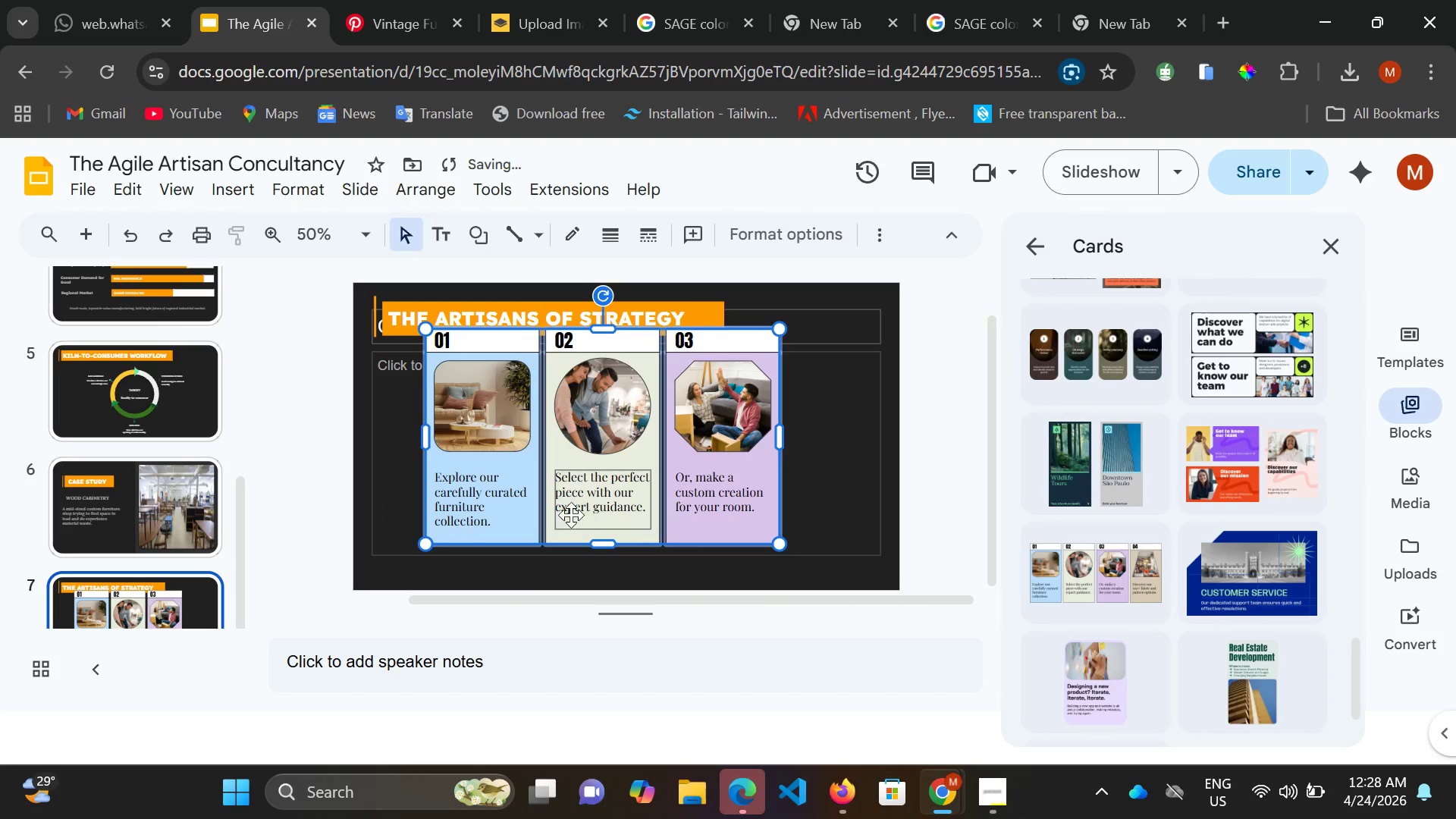 
key(ArrowRight)
 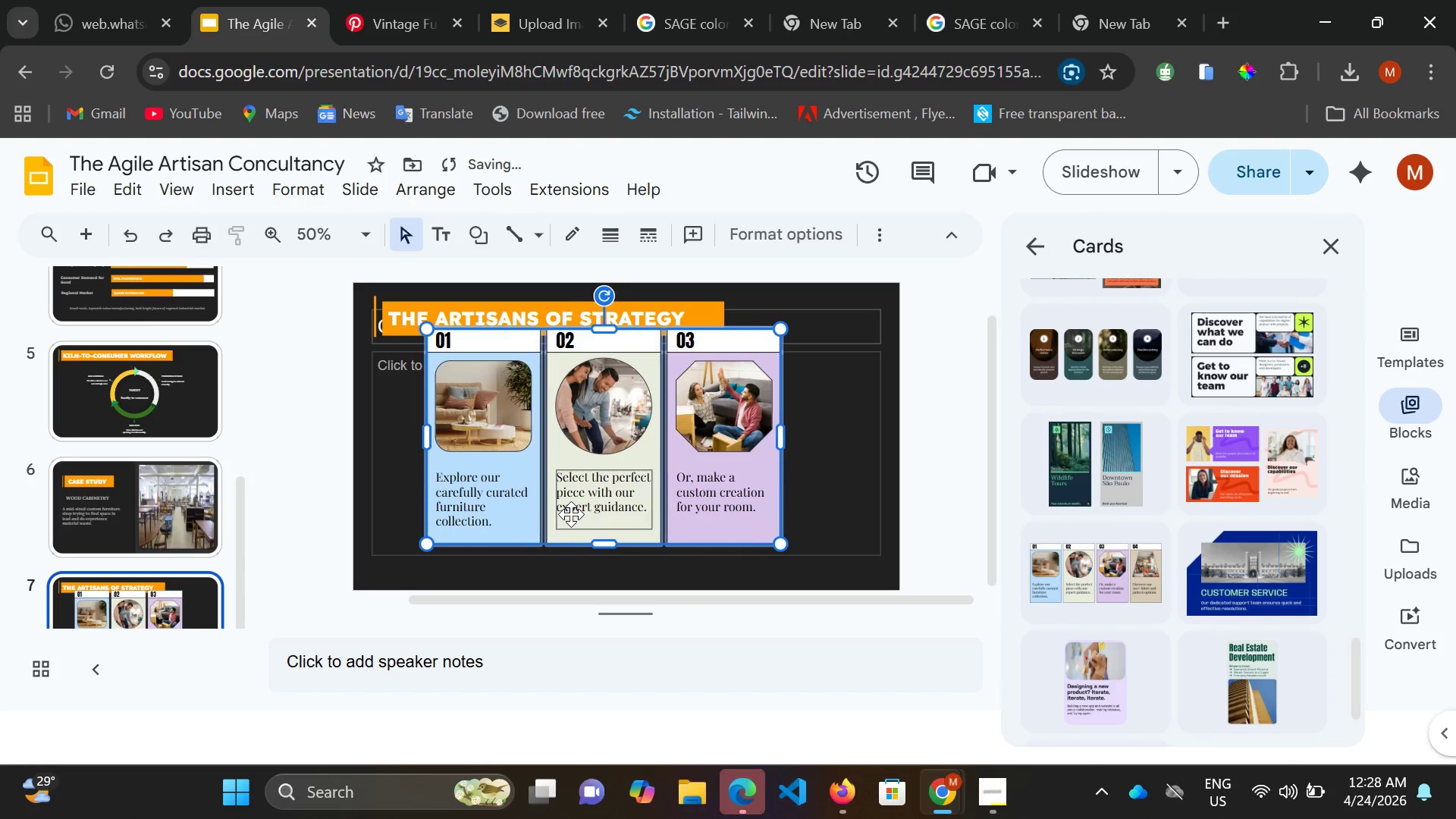 
key(ArrowRight)
 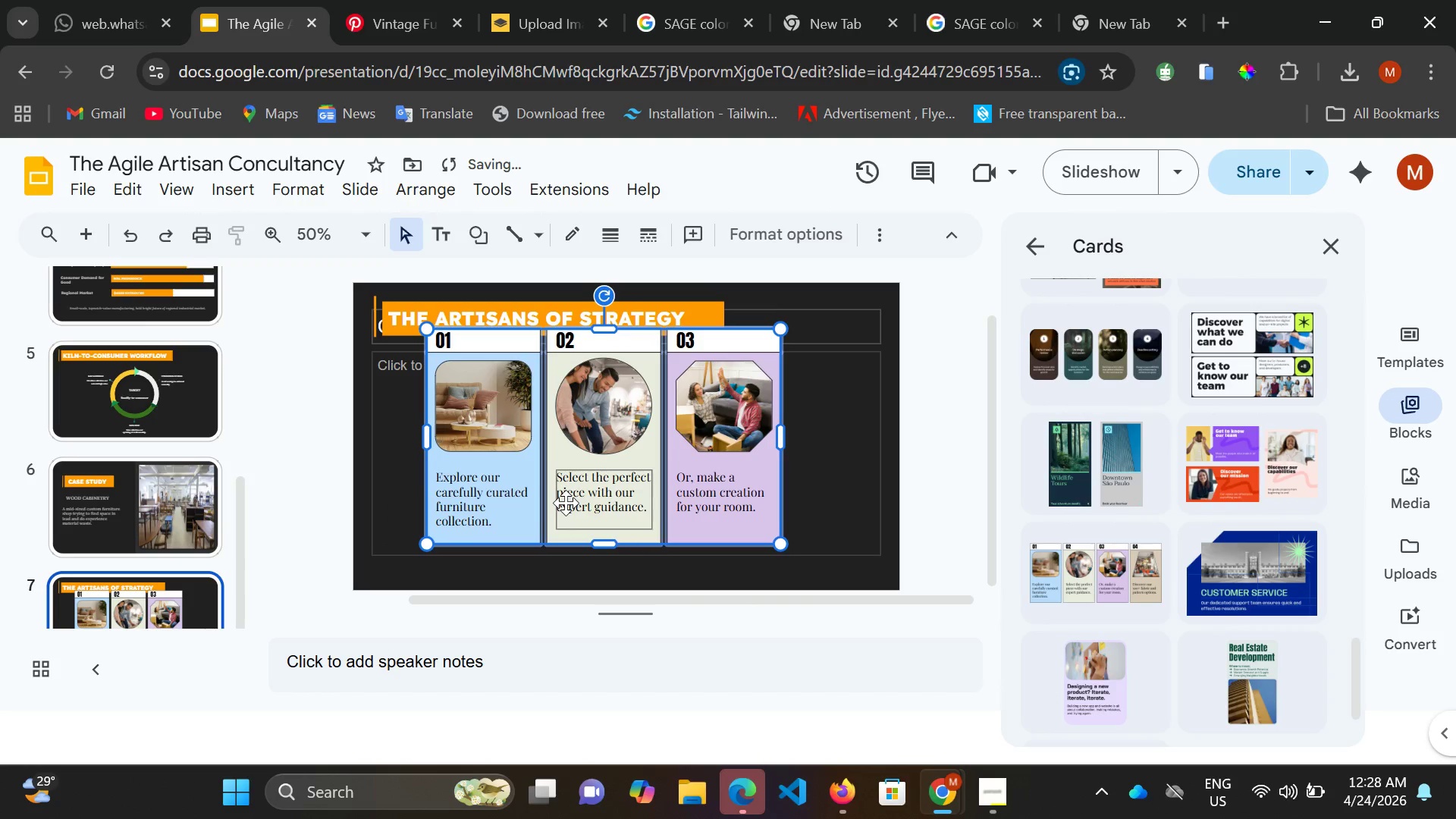 
hold_key(key=ArrowDown, duration=0.77)
 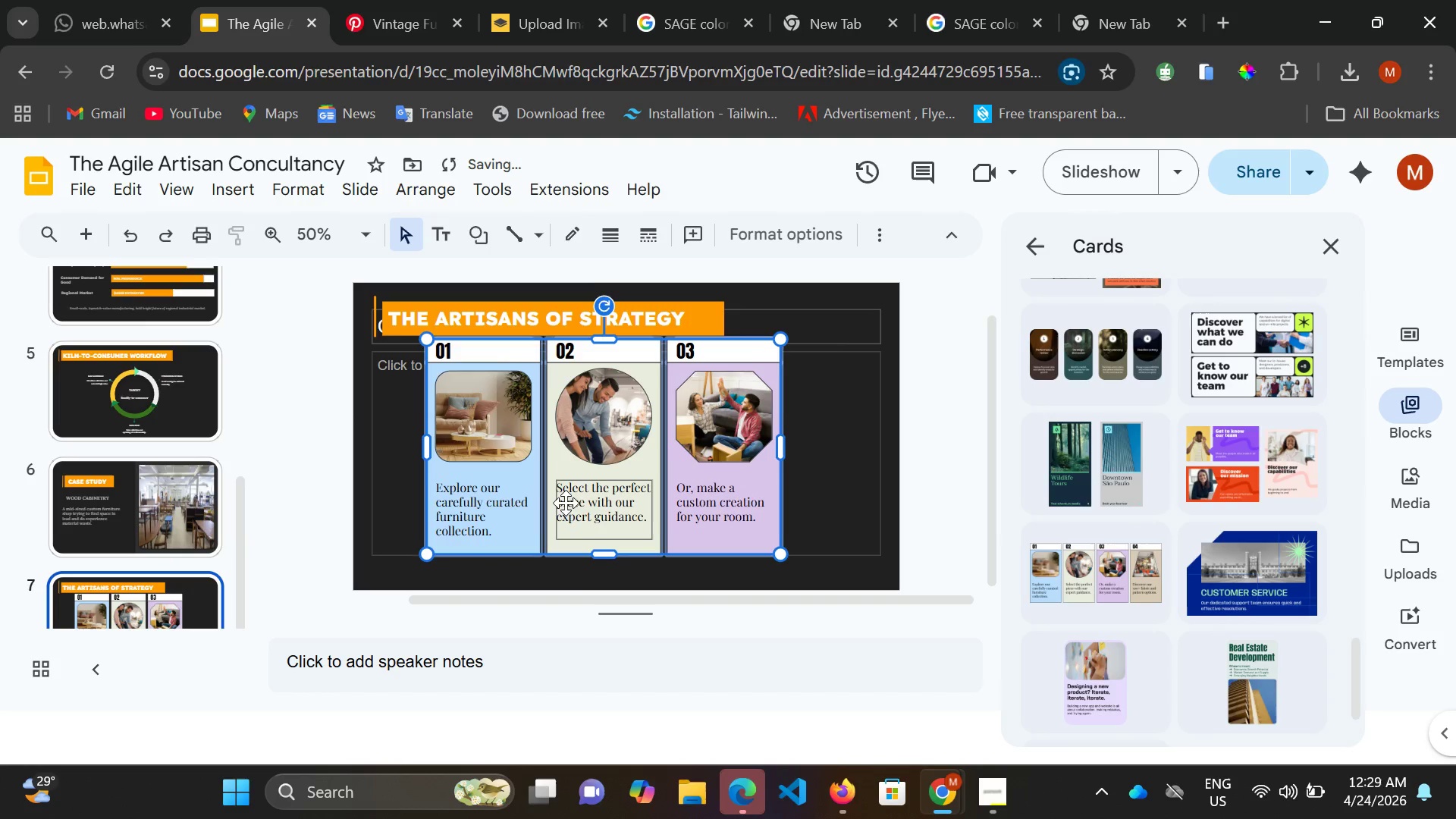 
hold_key(key=ArrowDown, duration=0.45)
 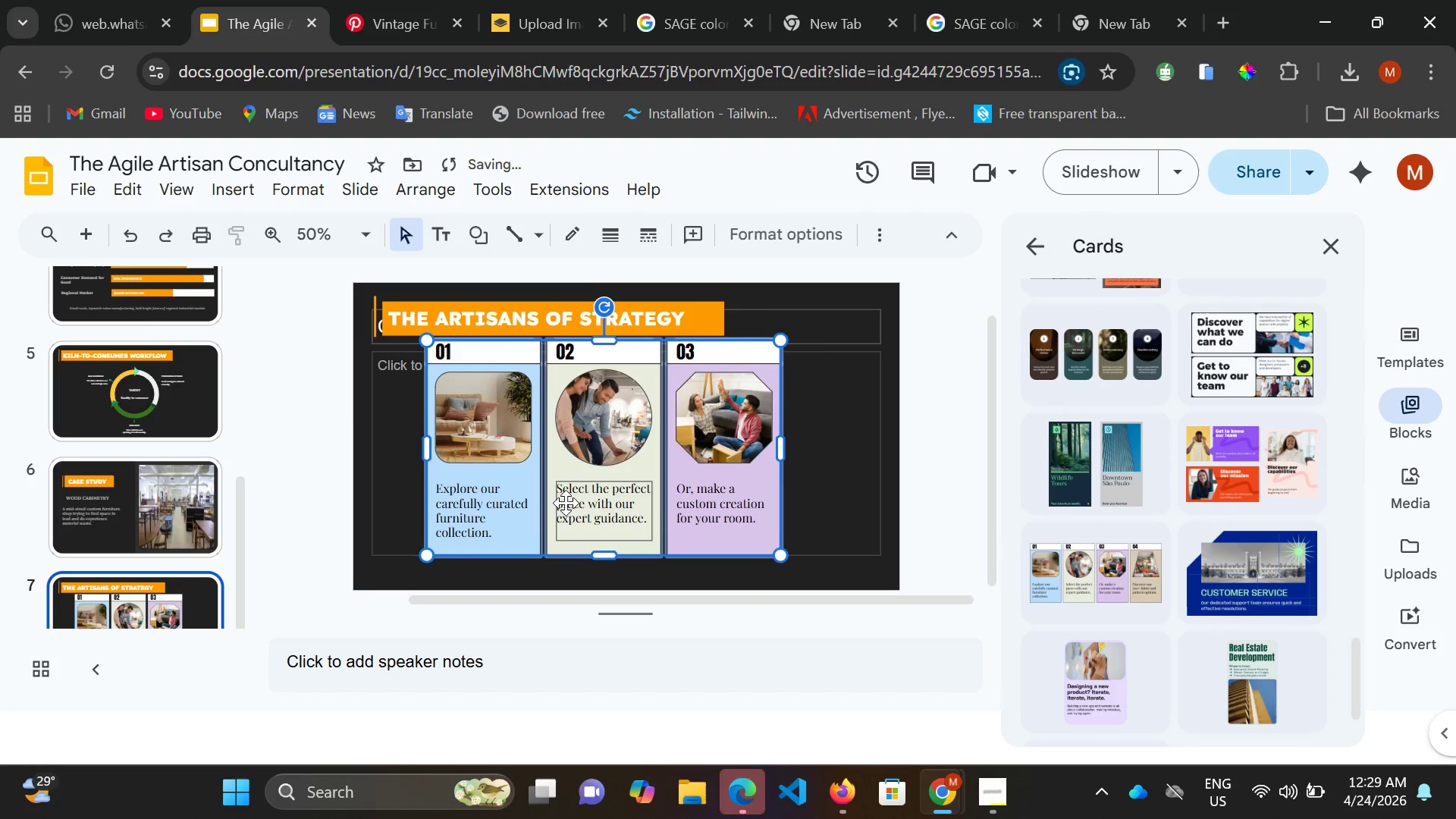 
key(ArrowDown)
 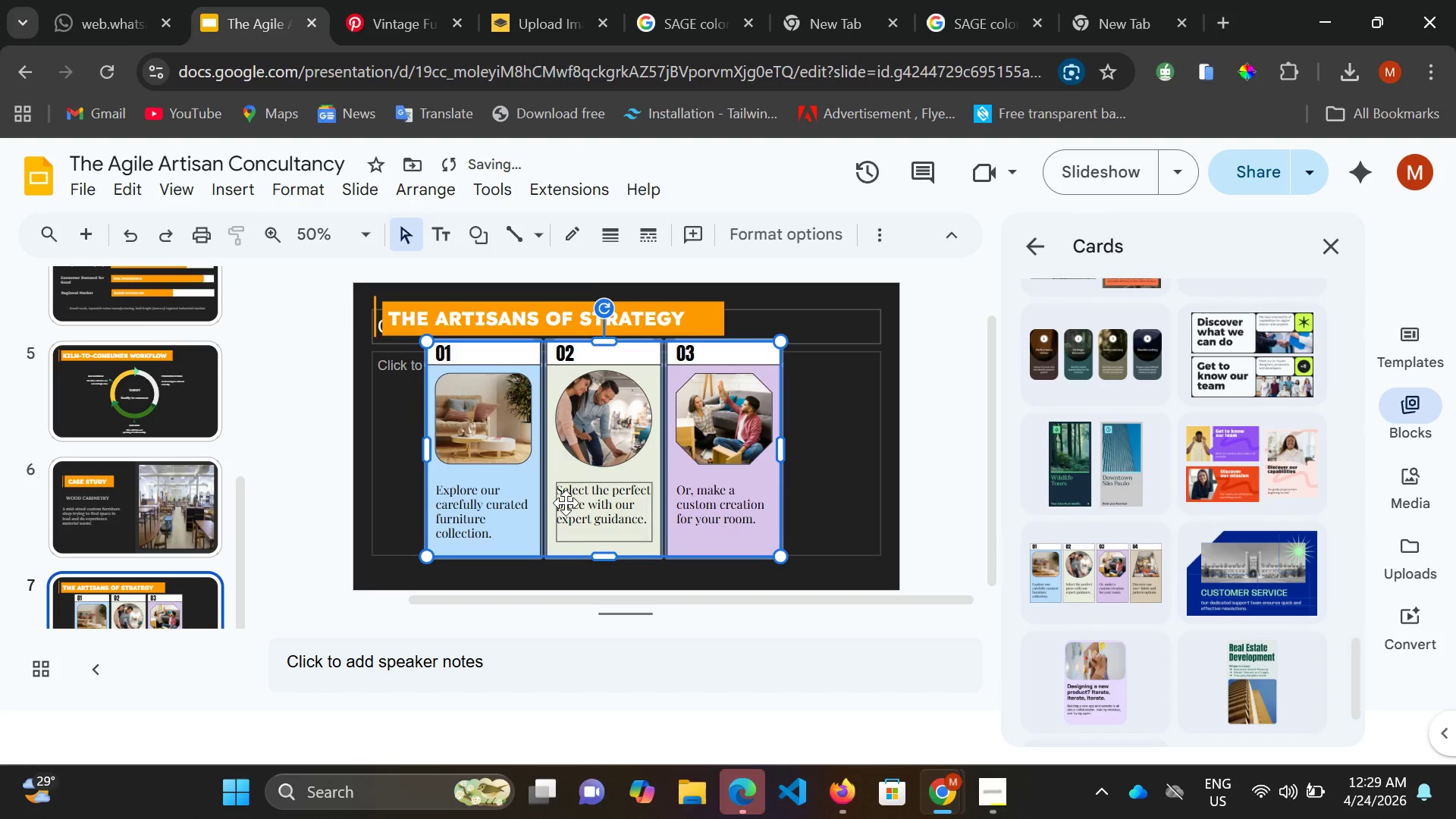 
key(ArrowDown)
 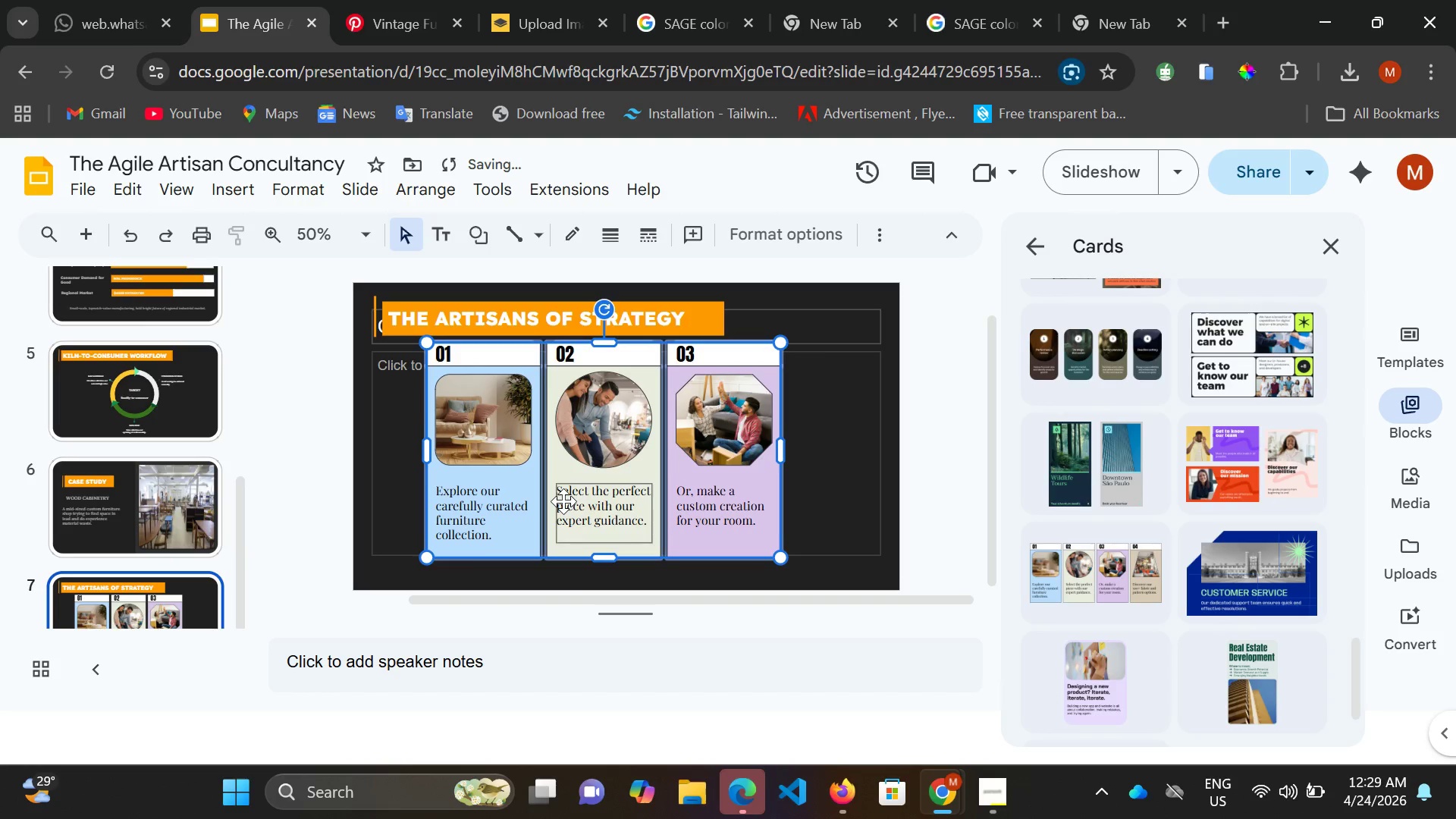 
key(ArrowDown)
 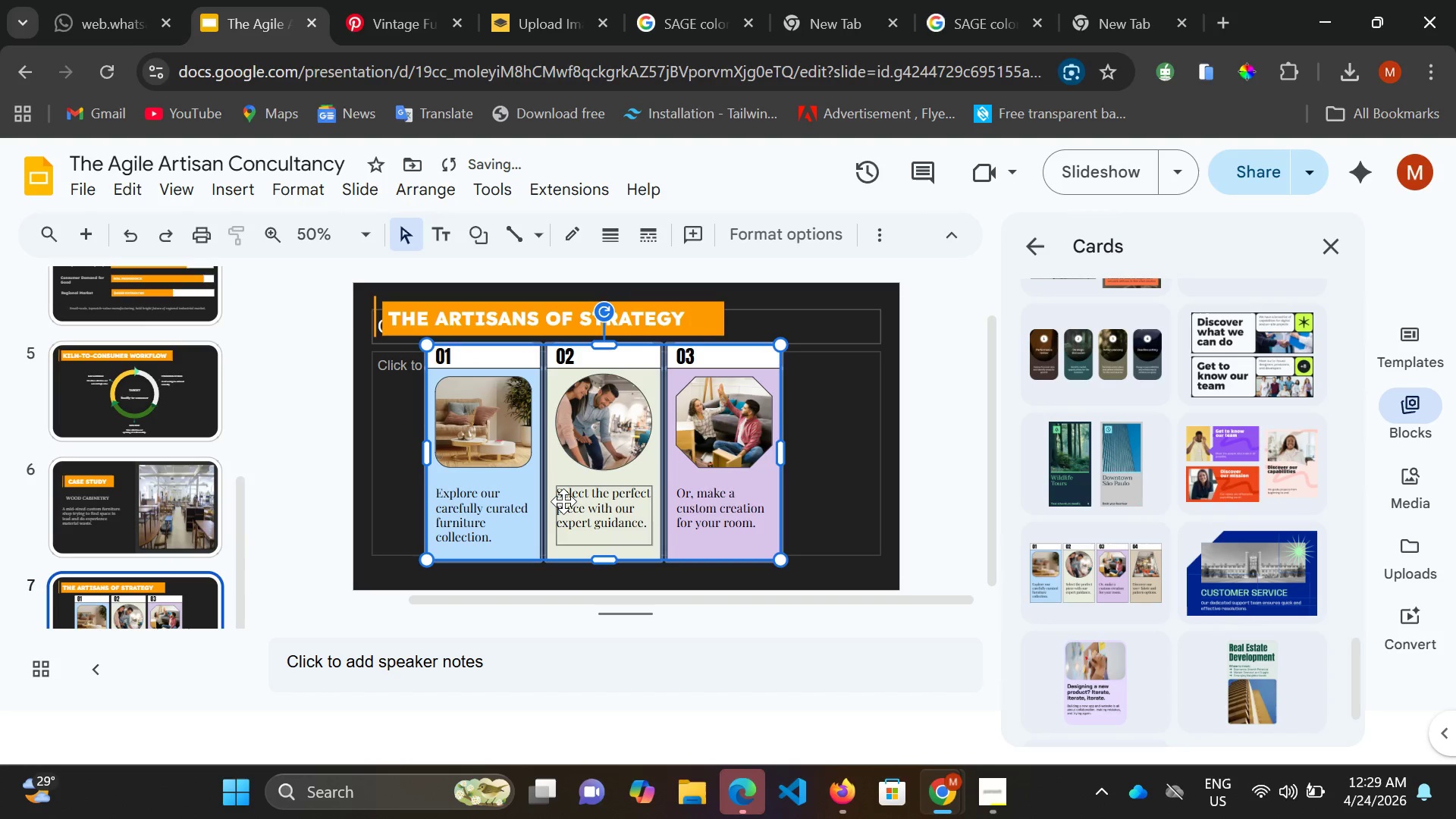 
key(ArrowDown)
 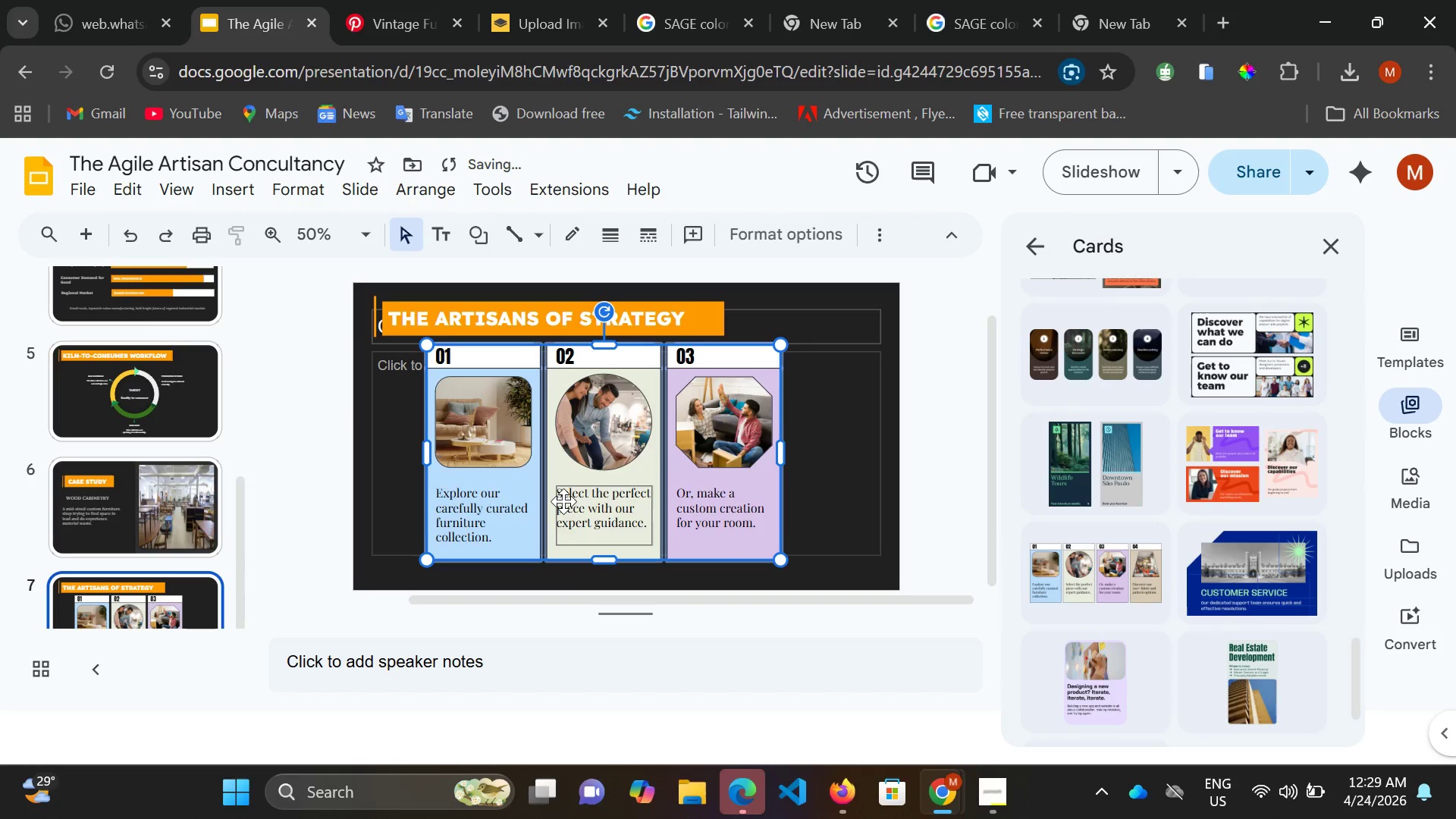 
key(ArrowDown)
 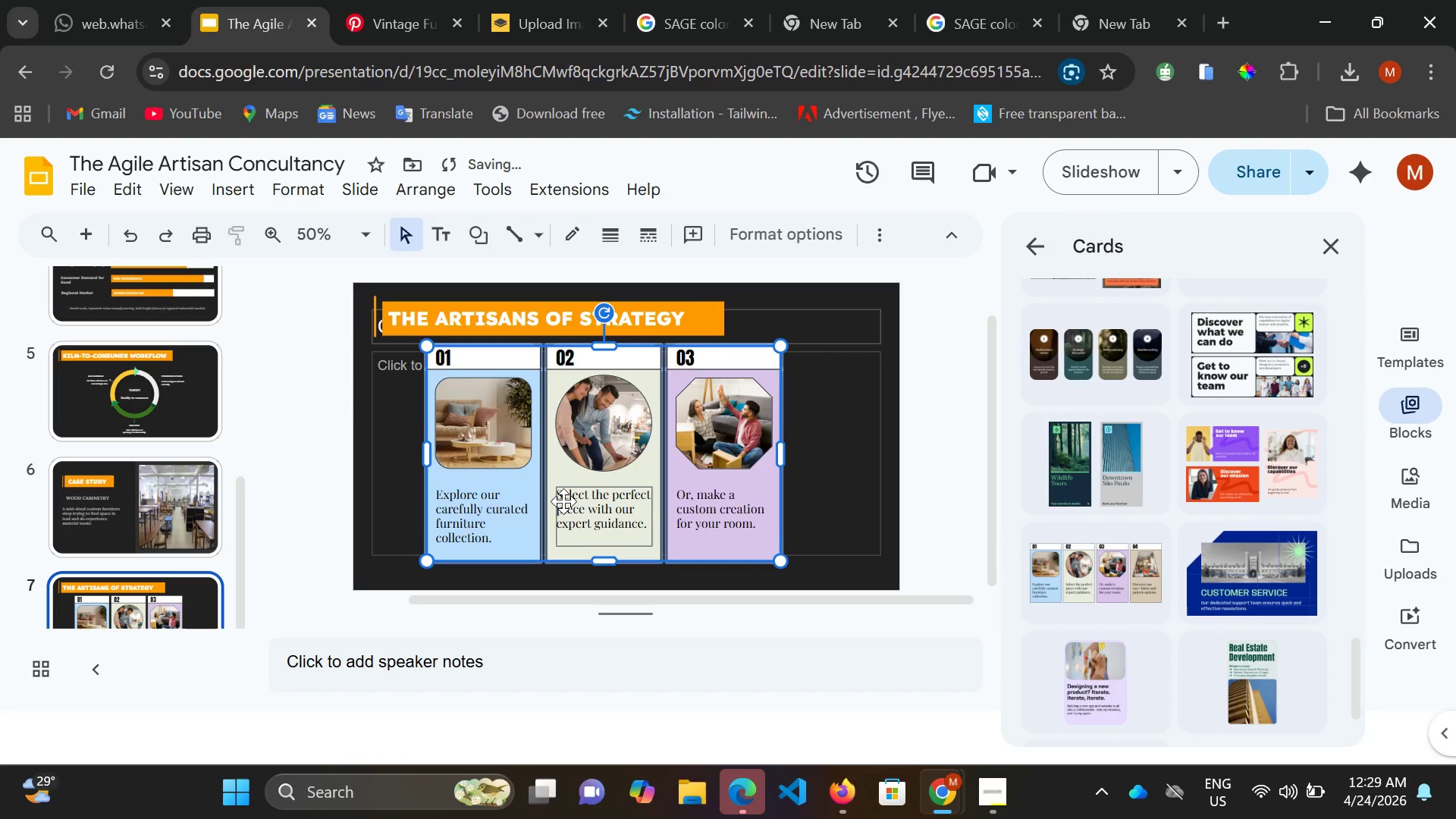 
key(ArrowDown)
 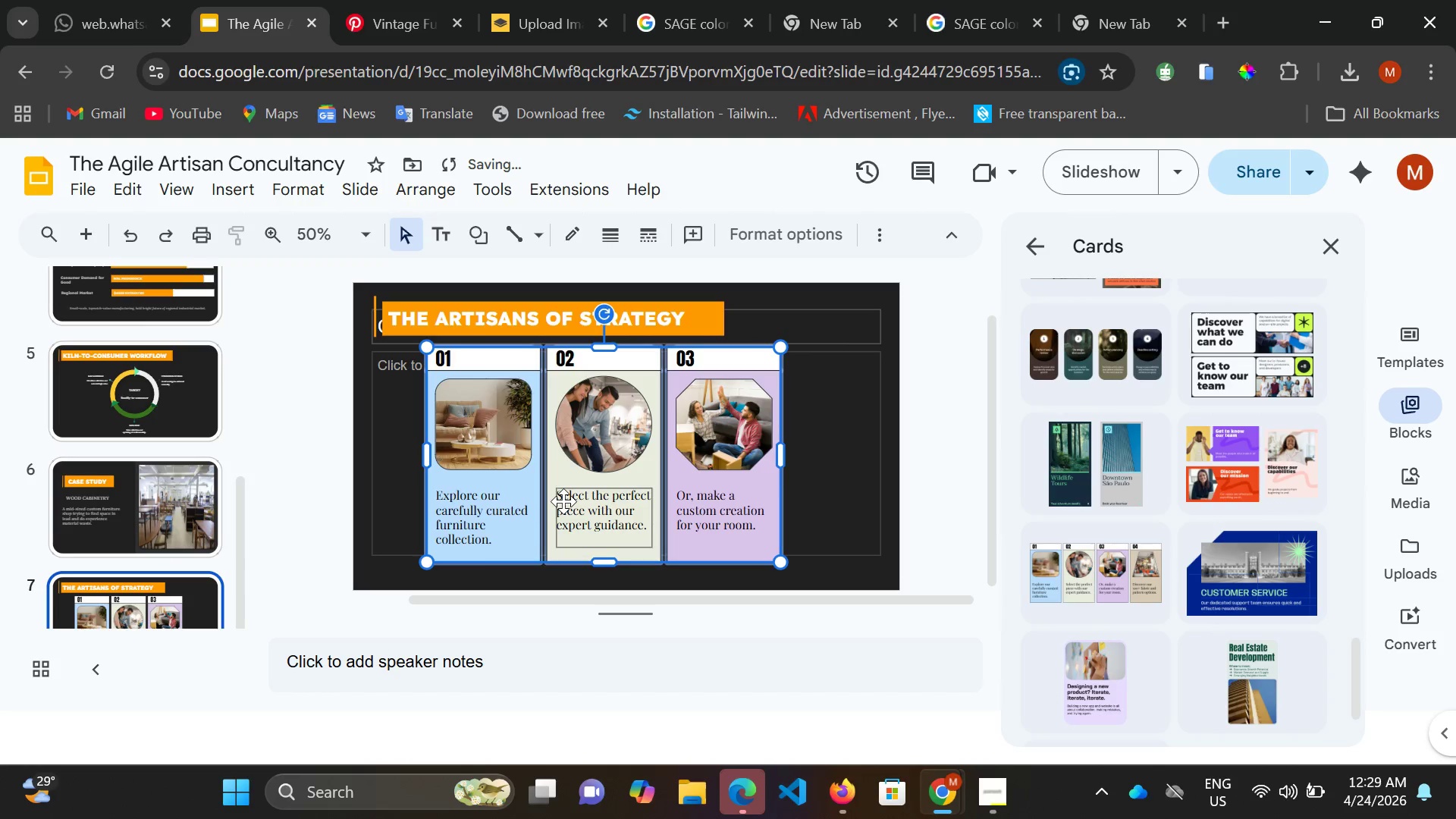 
key(ArrowDown)
 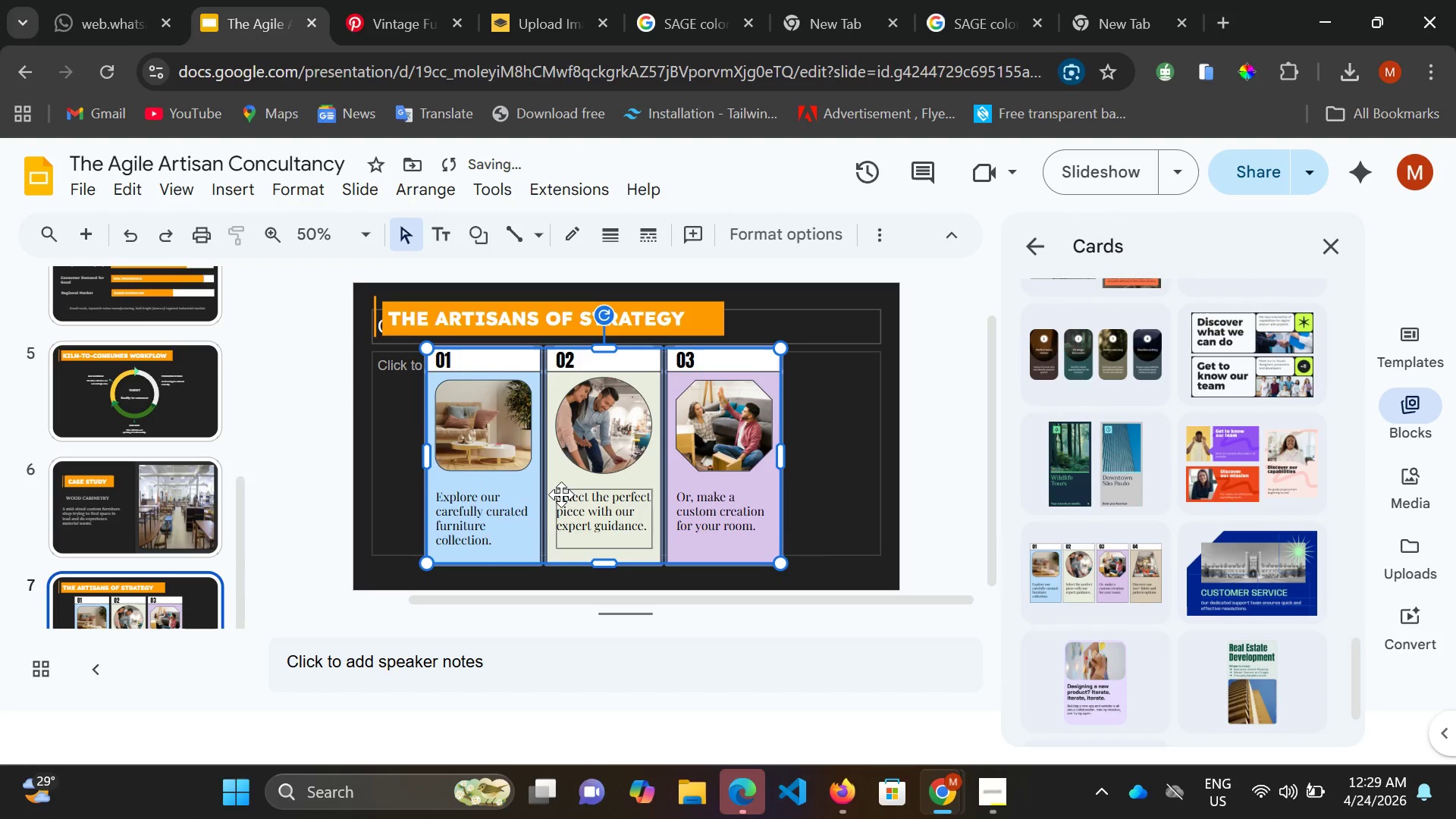 
key(ArrowDown)
 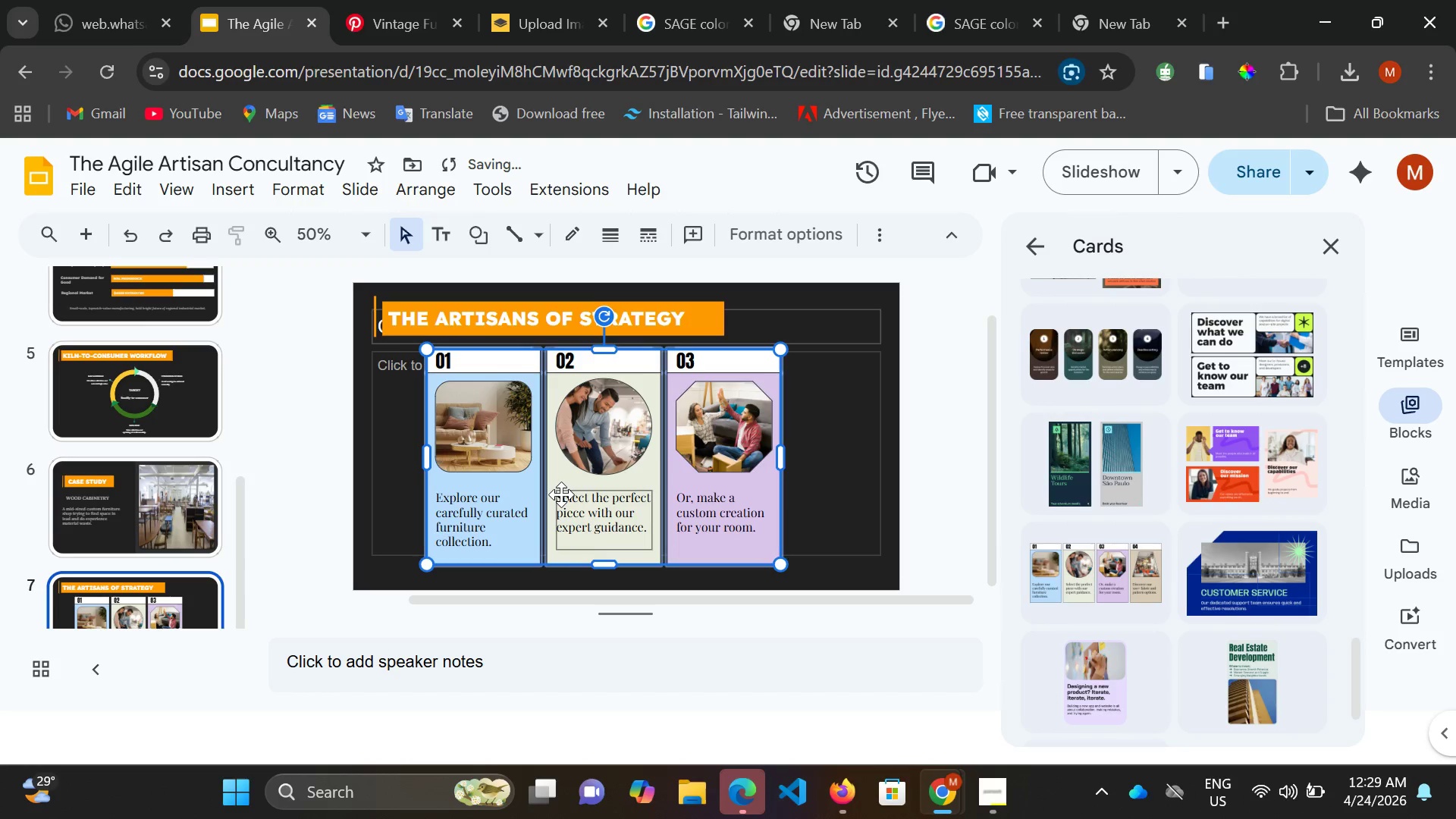 
key(ArrowDown)
 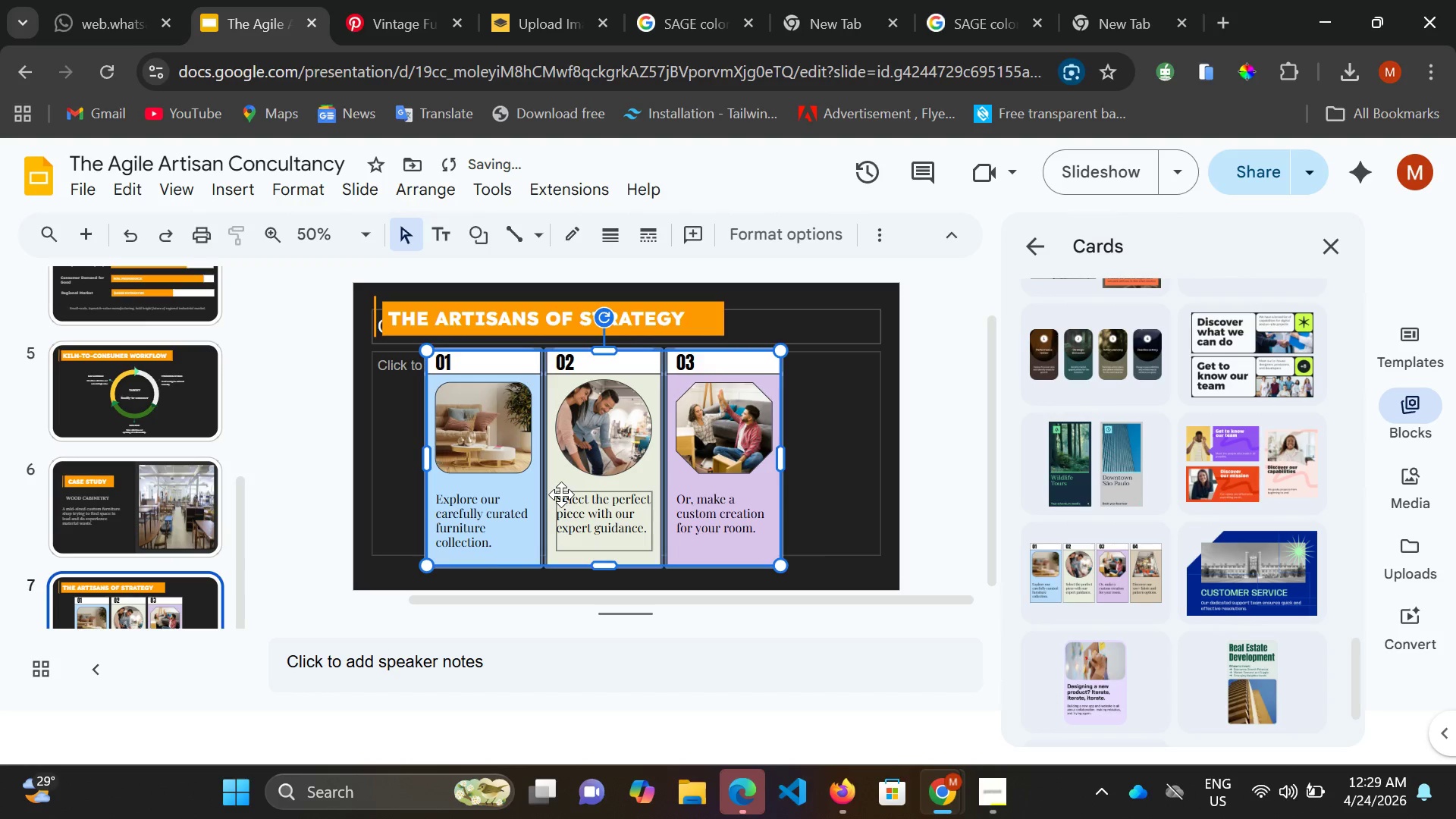 
key(ArrowDown)
 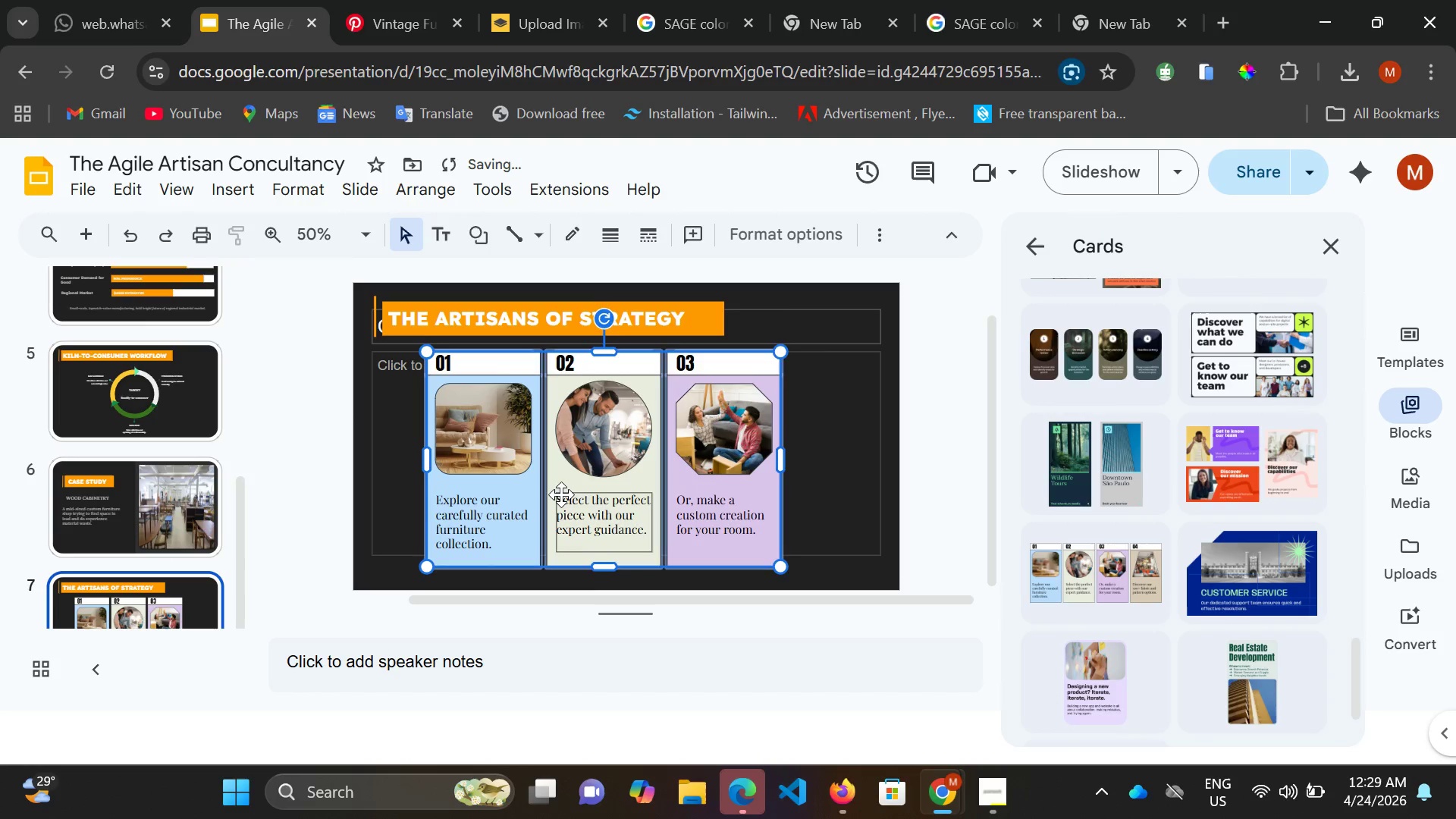 
key(ArrowDown)
 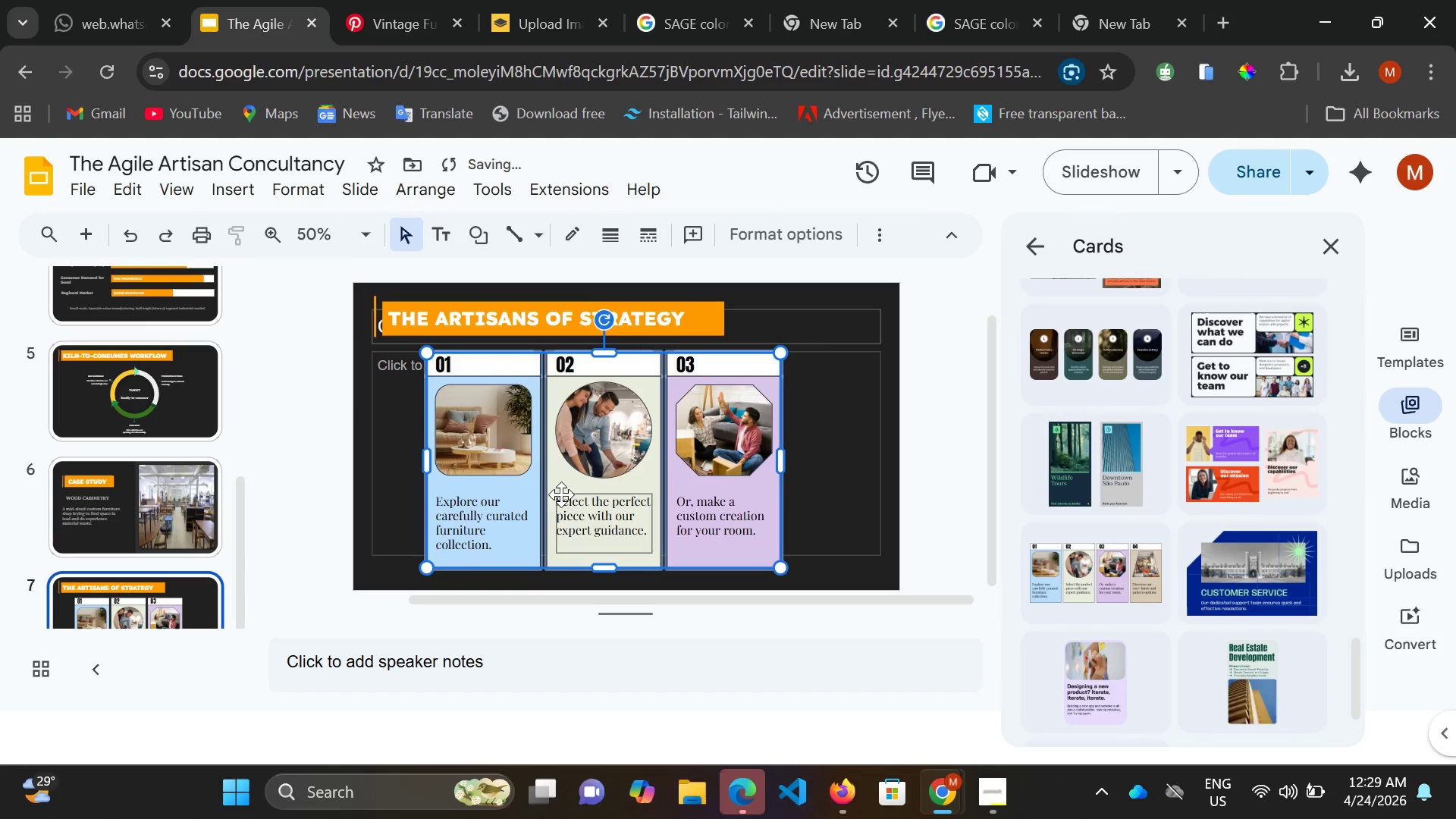 
key(ArrowDown)
 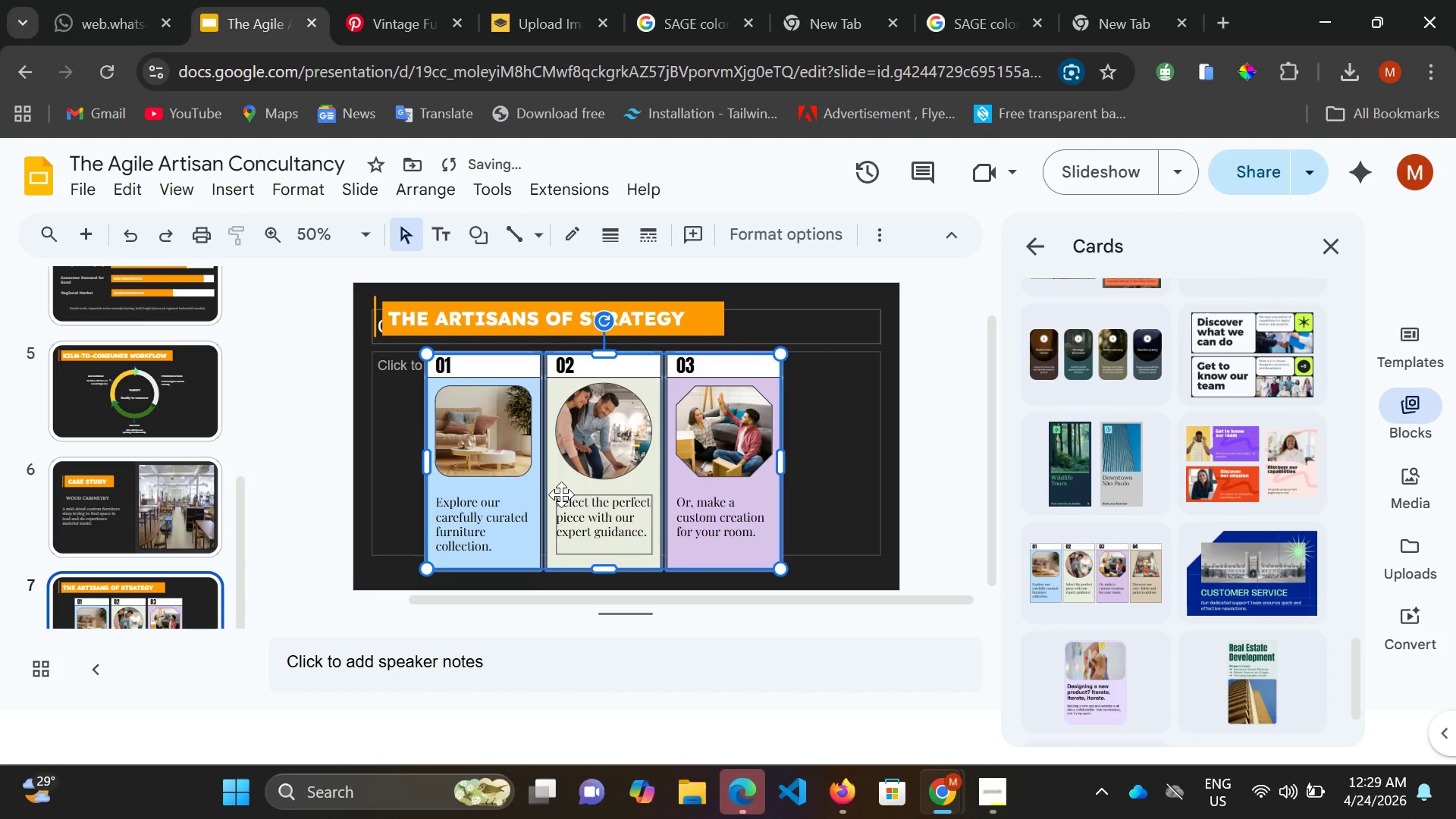 
key(ArrowDown)
 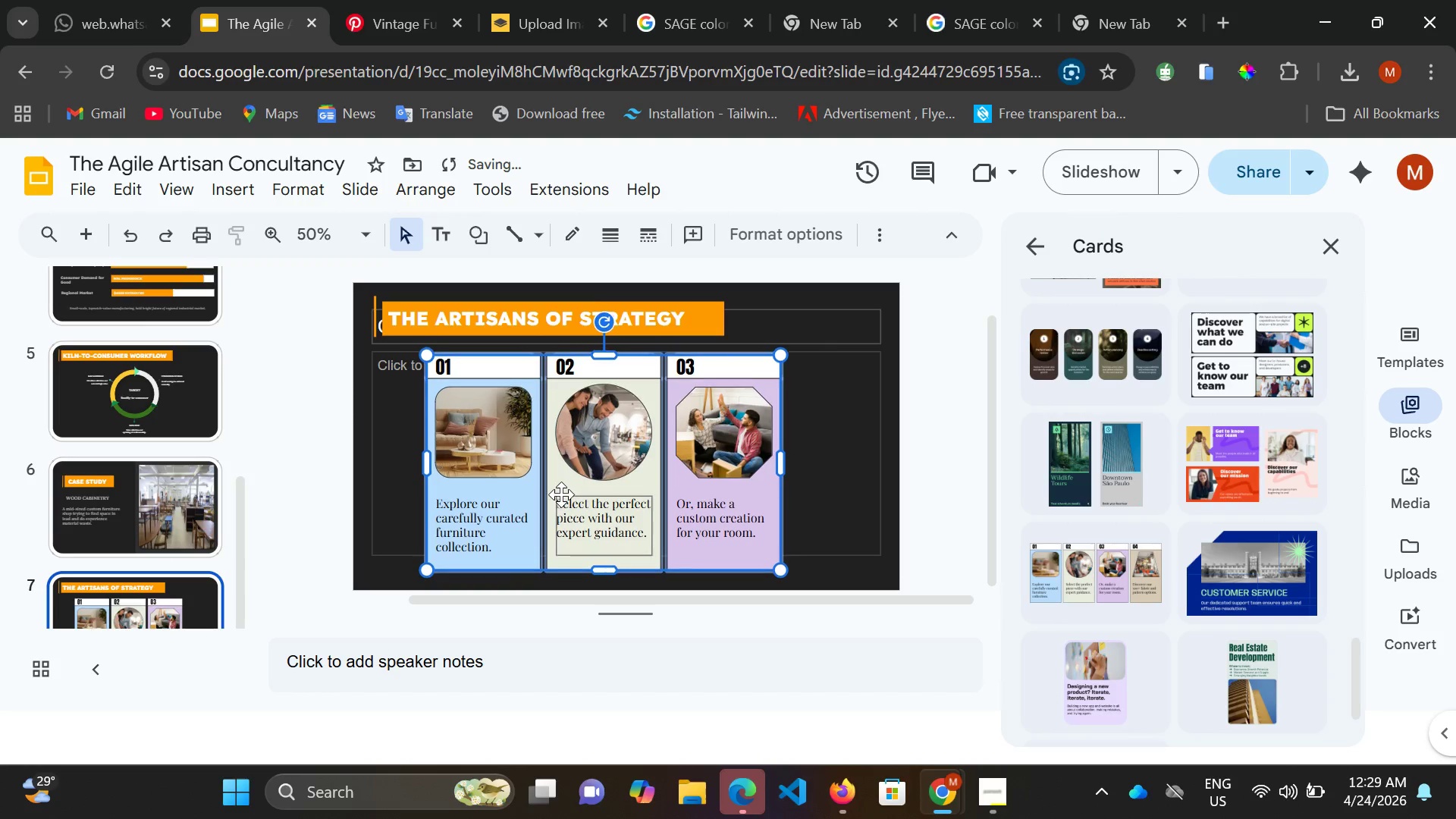 
key(ArrowDown)
 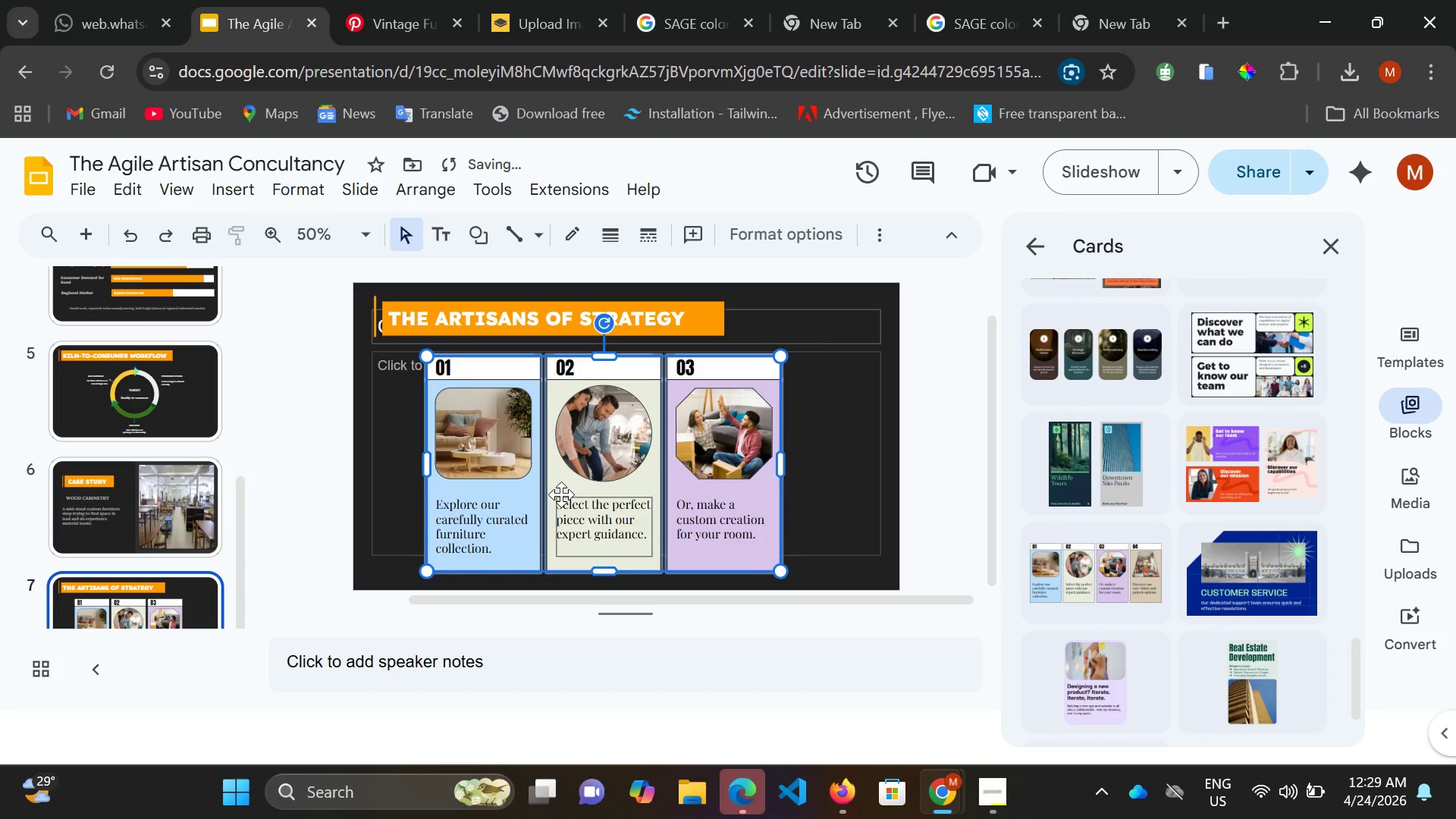 
key(ArrowDown)
 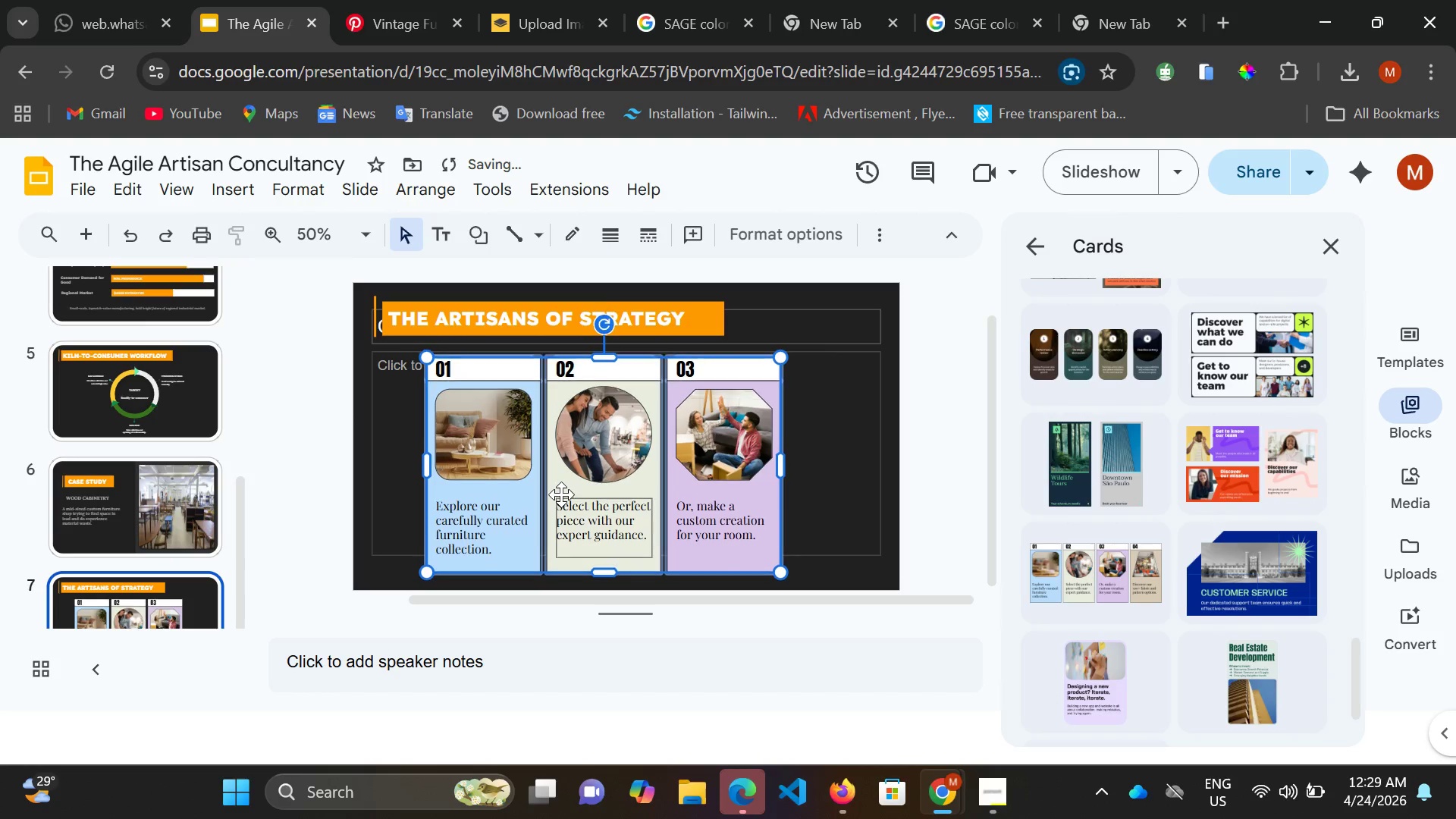 
key(ArrowDown)
 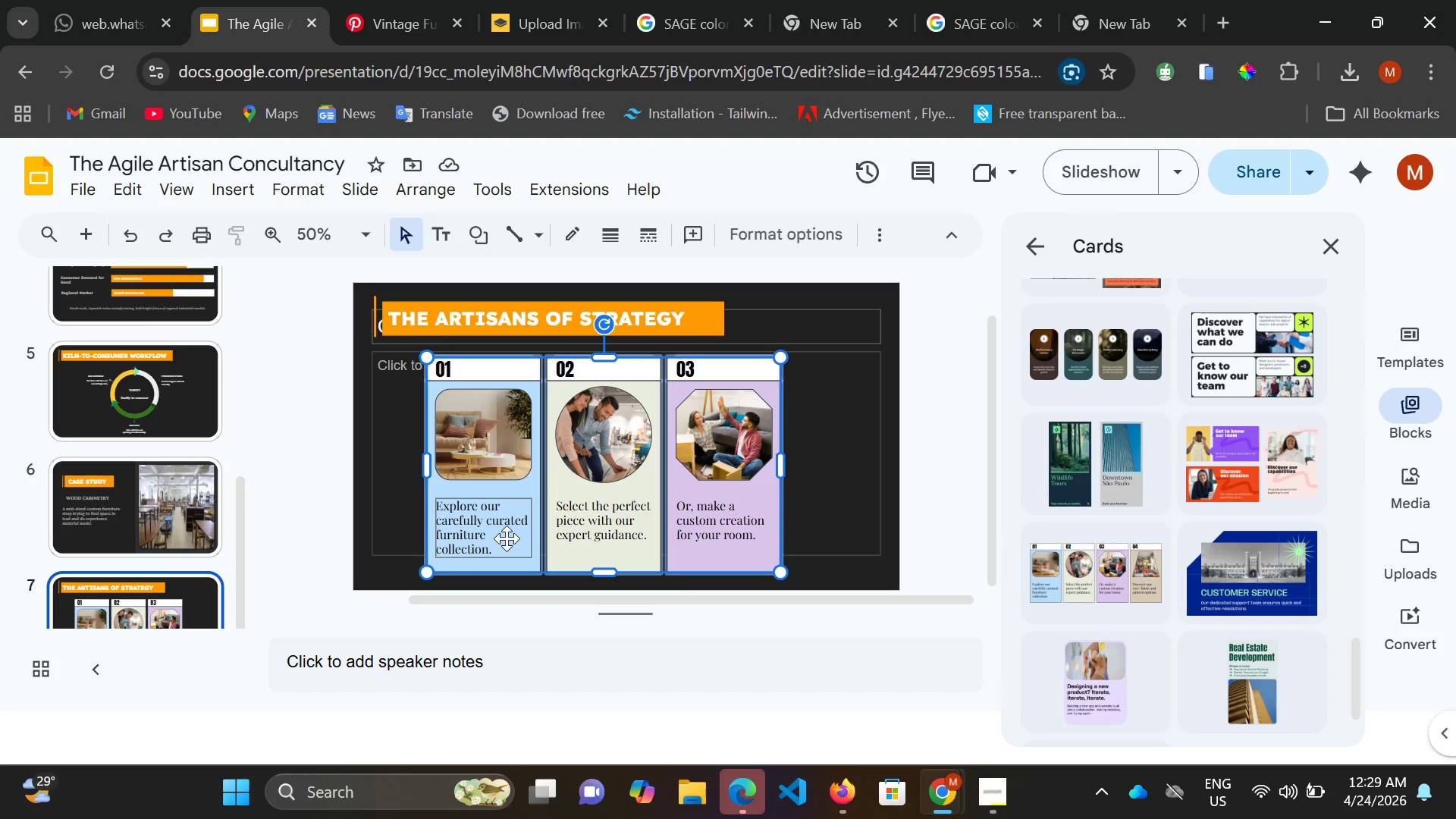 
wait(18.25)
 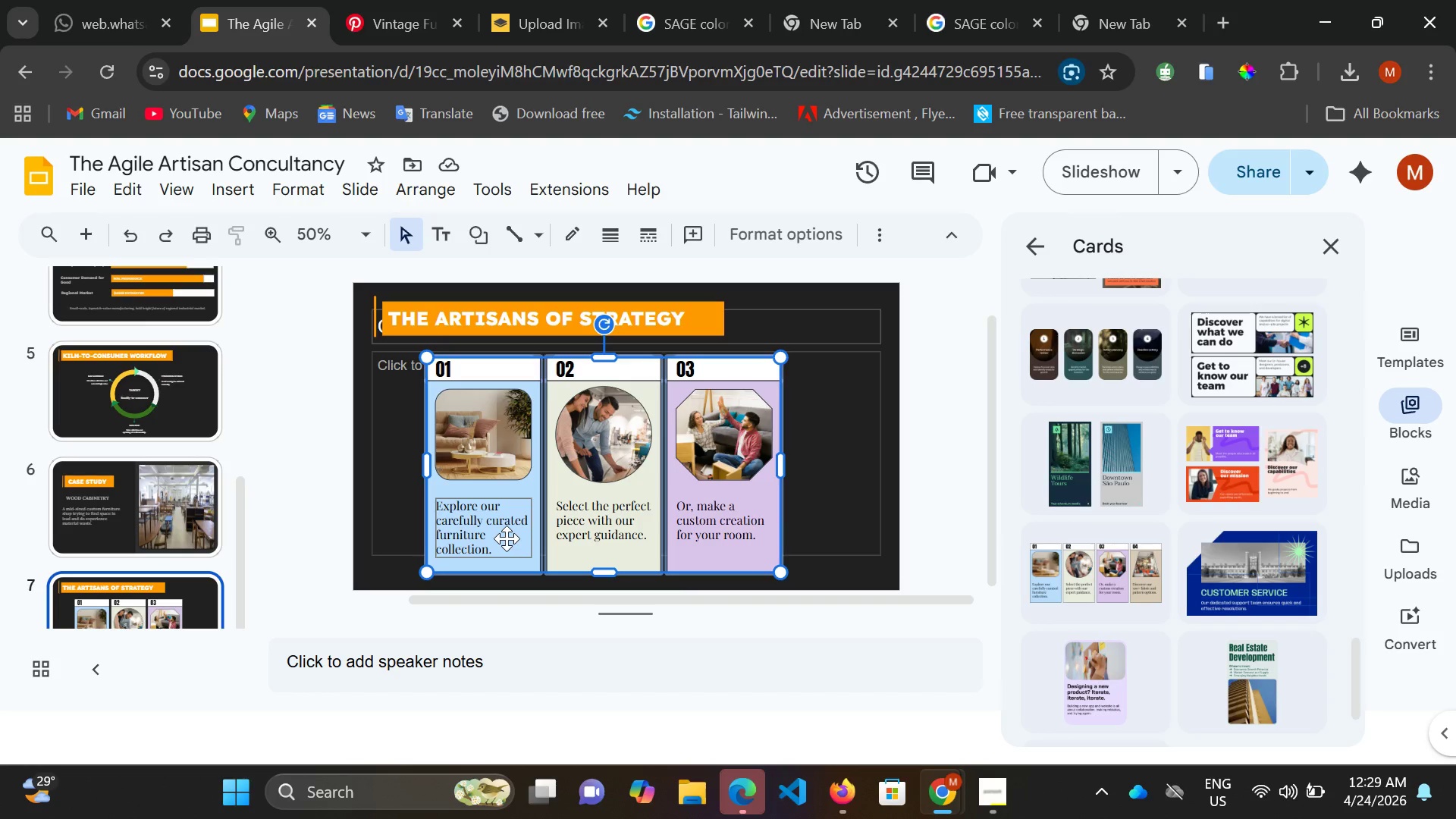 
left_click([1087, 184])
 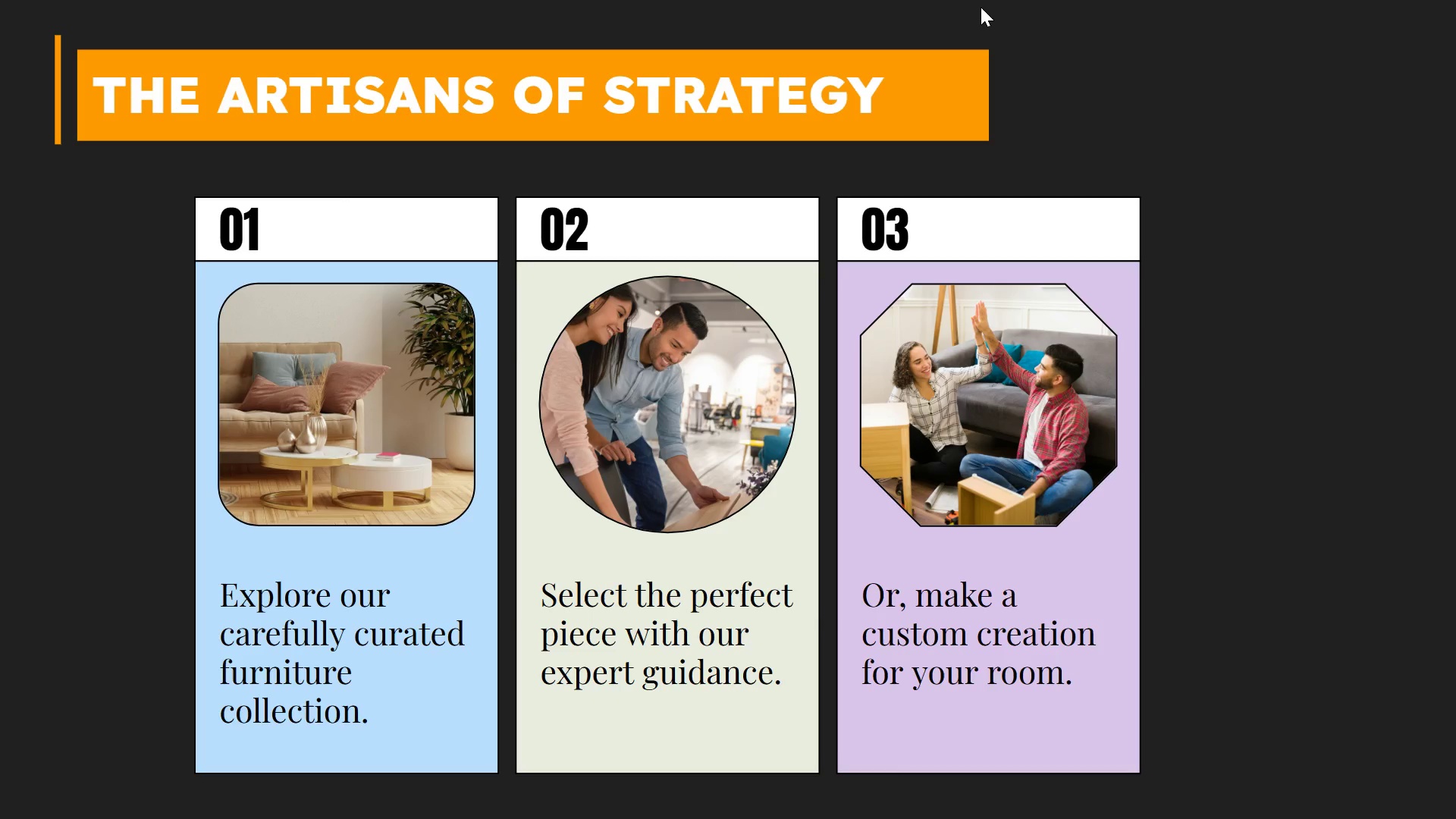 
wait(16.92)
 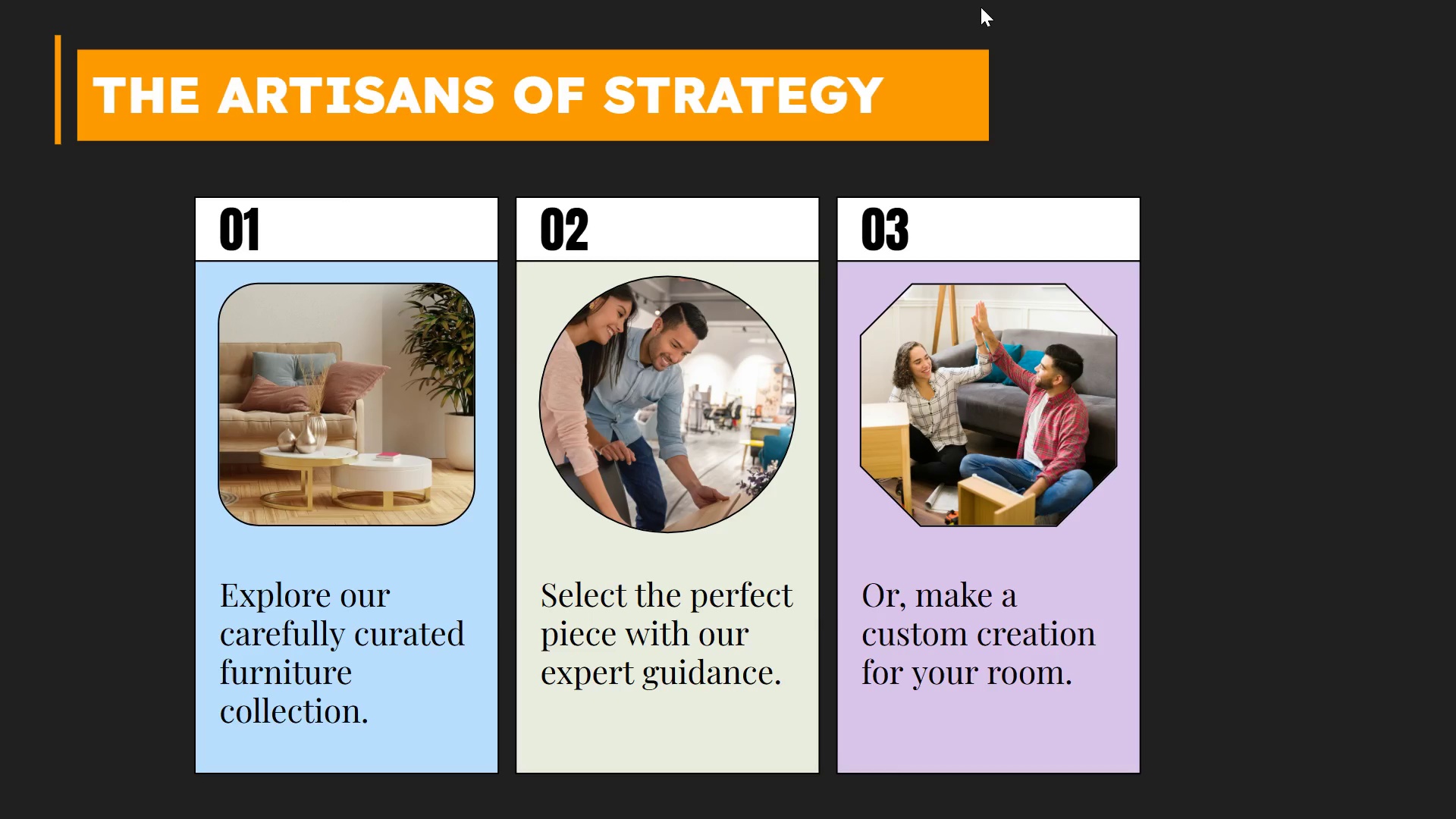 
left_click([427, 287])
 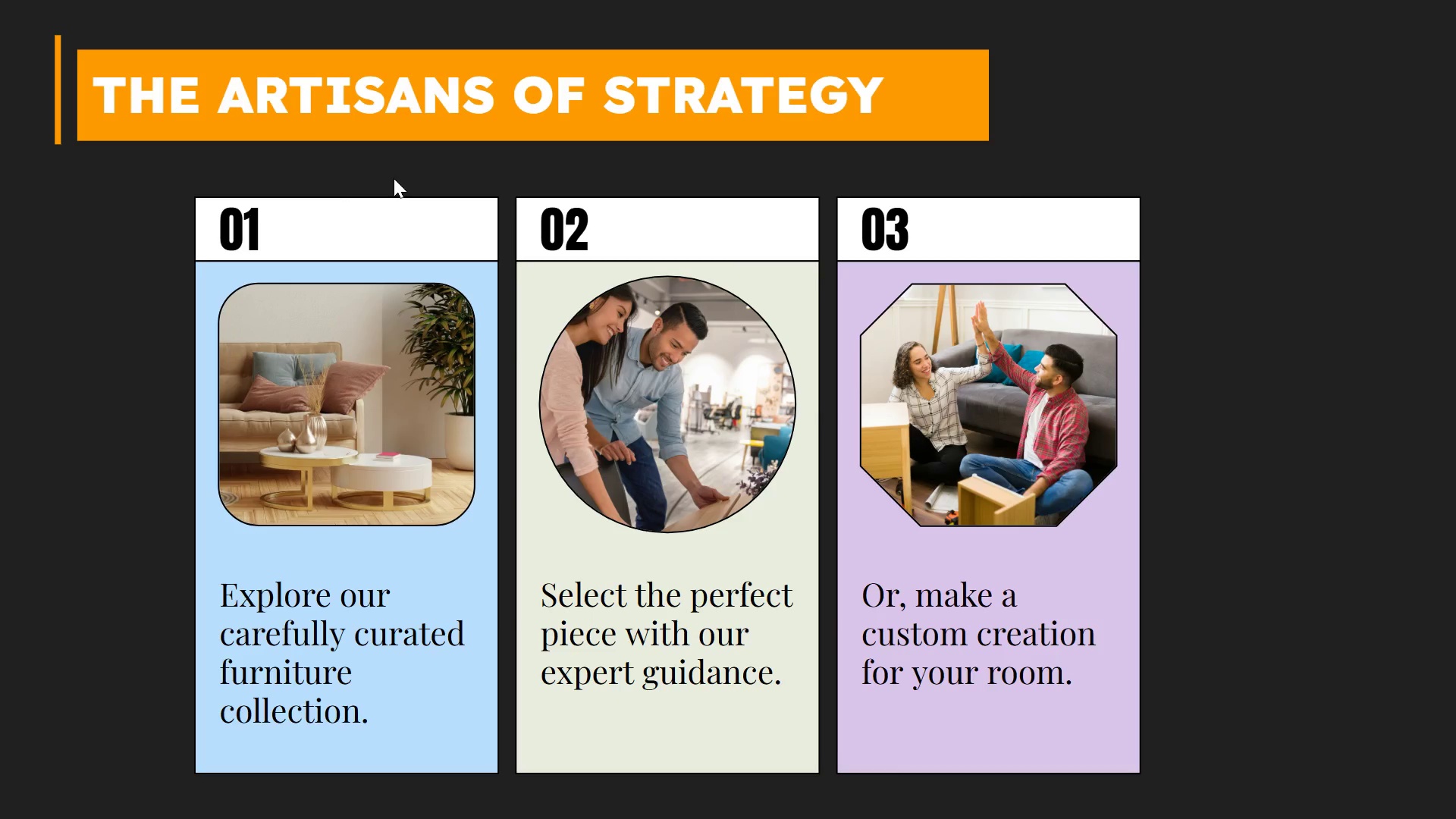 
key(Escape)
 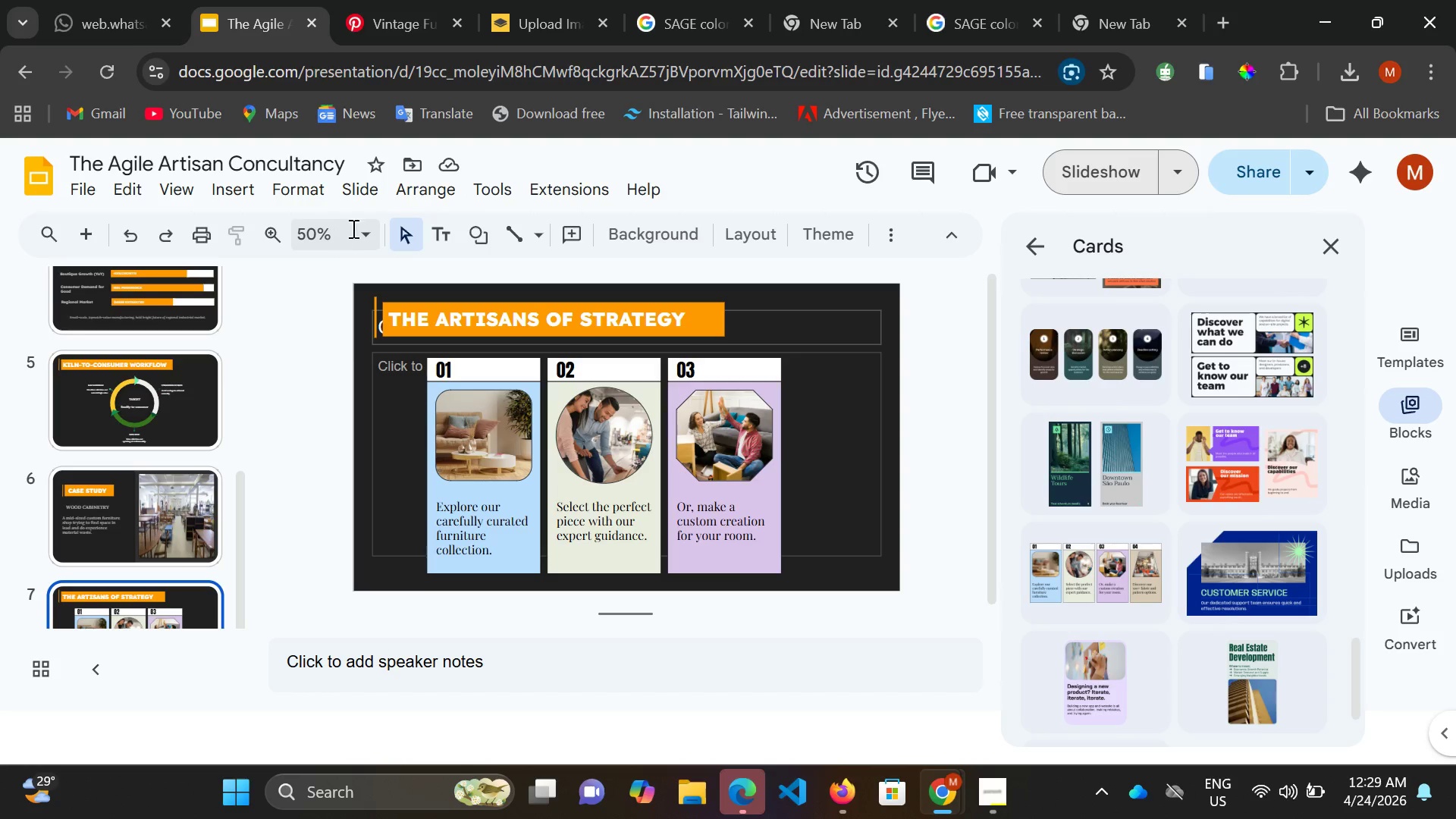 
left_click([372, 235])
 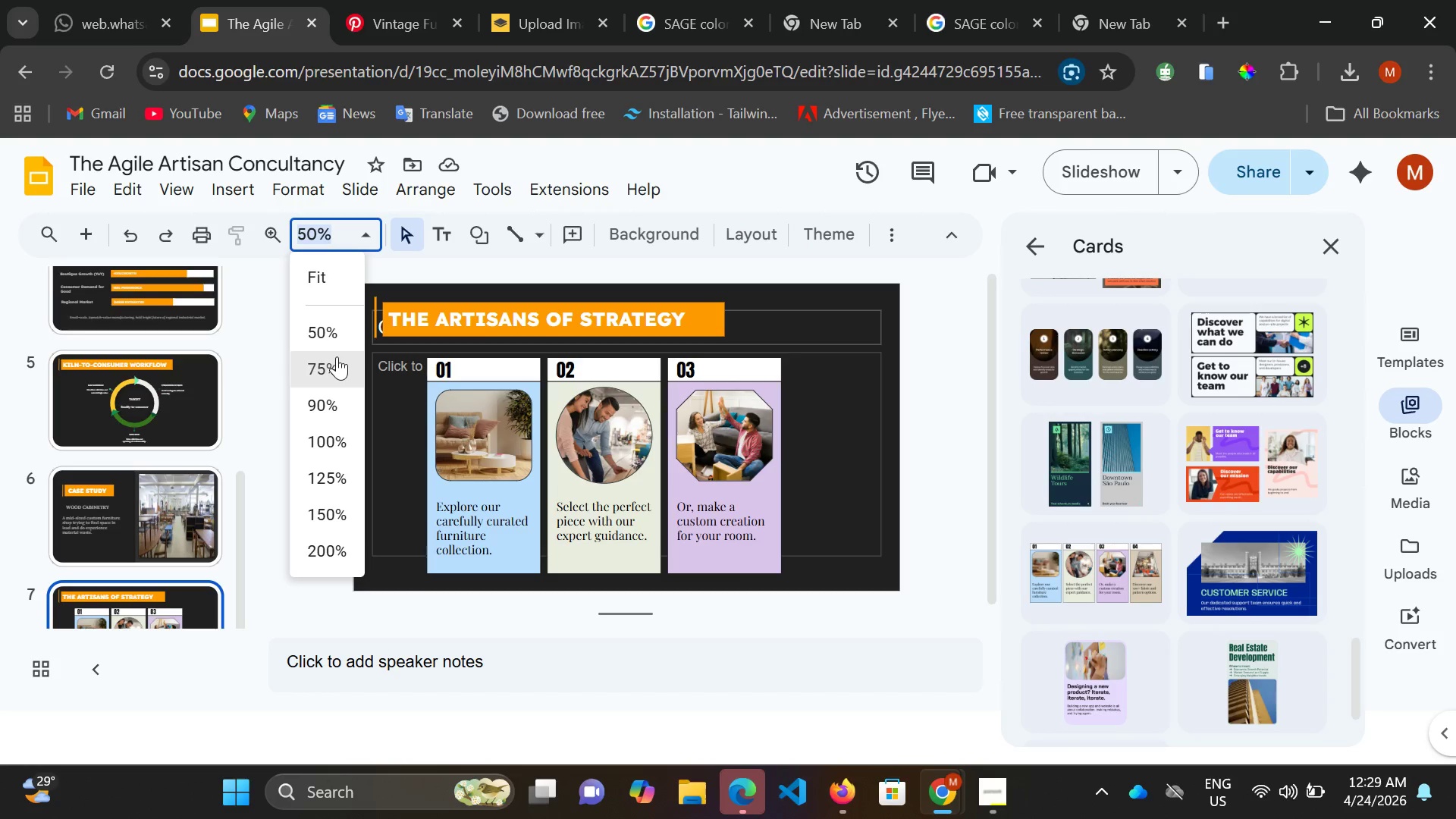 
left_click([337, 356])
 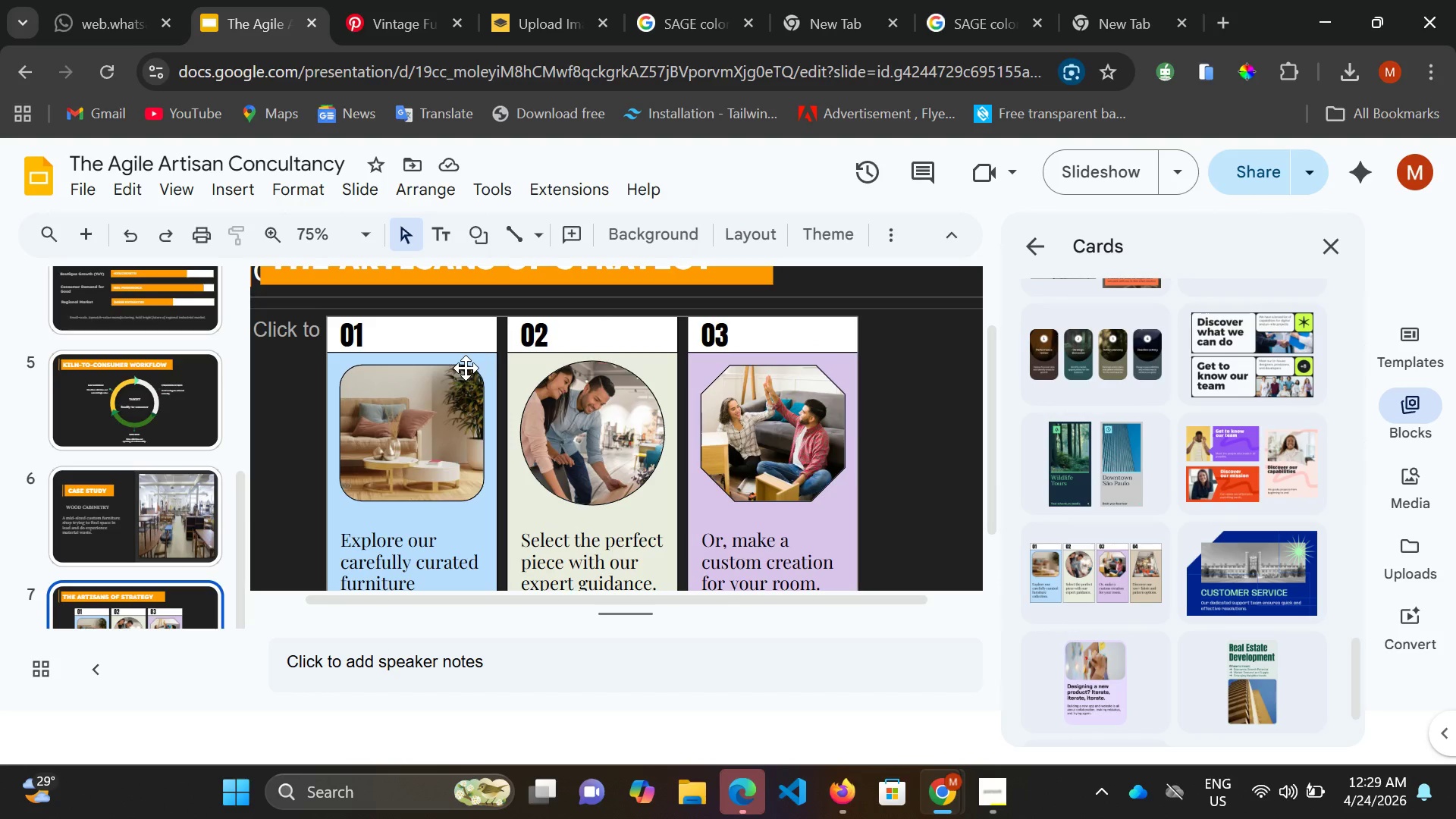 
left_click([466, 368])
 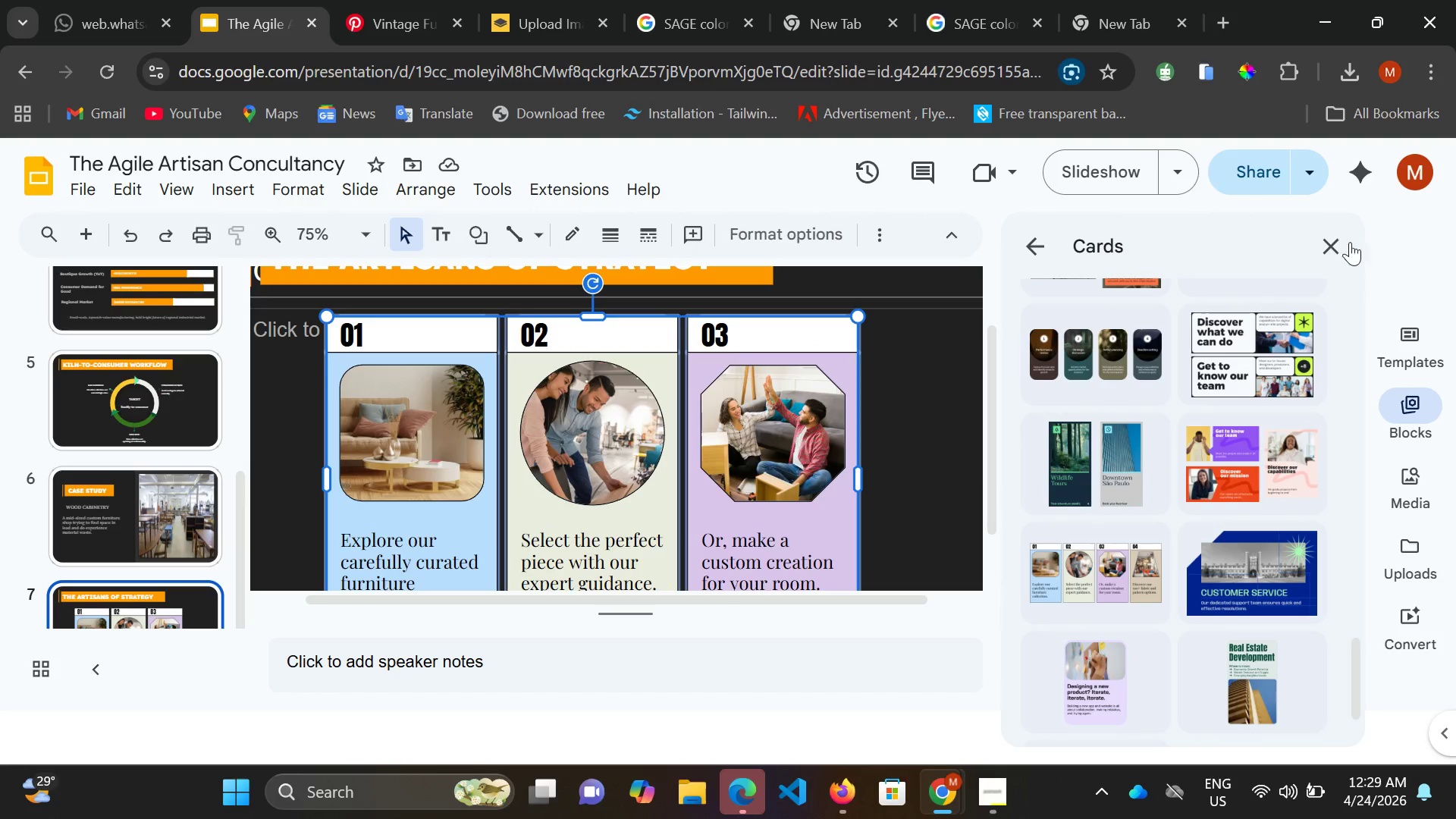 
left_click([1333, 242])
 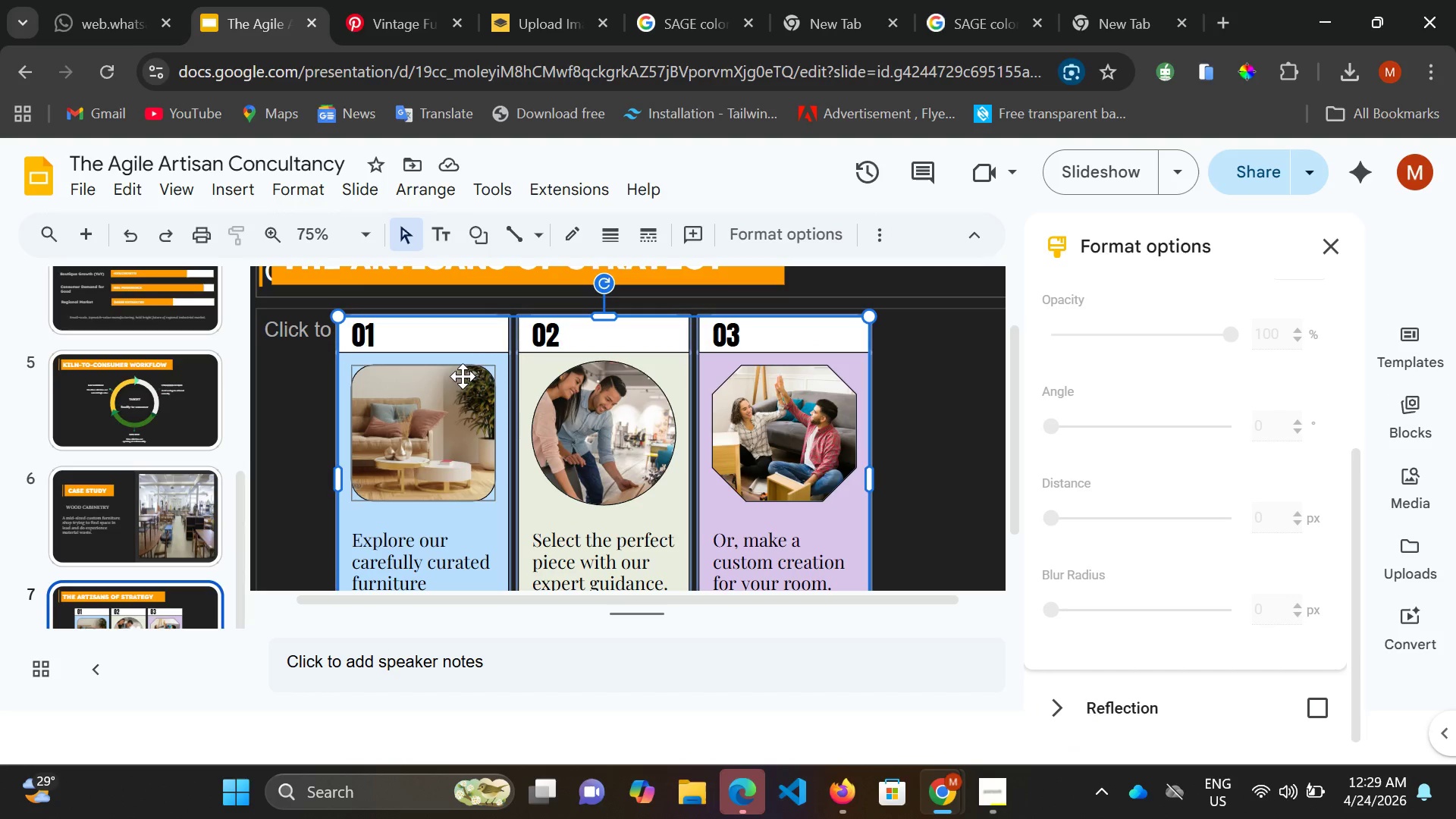 
left_click([463, 376])
 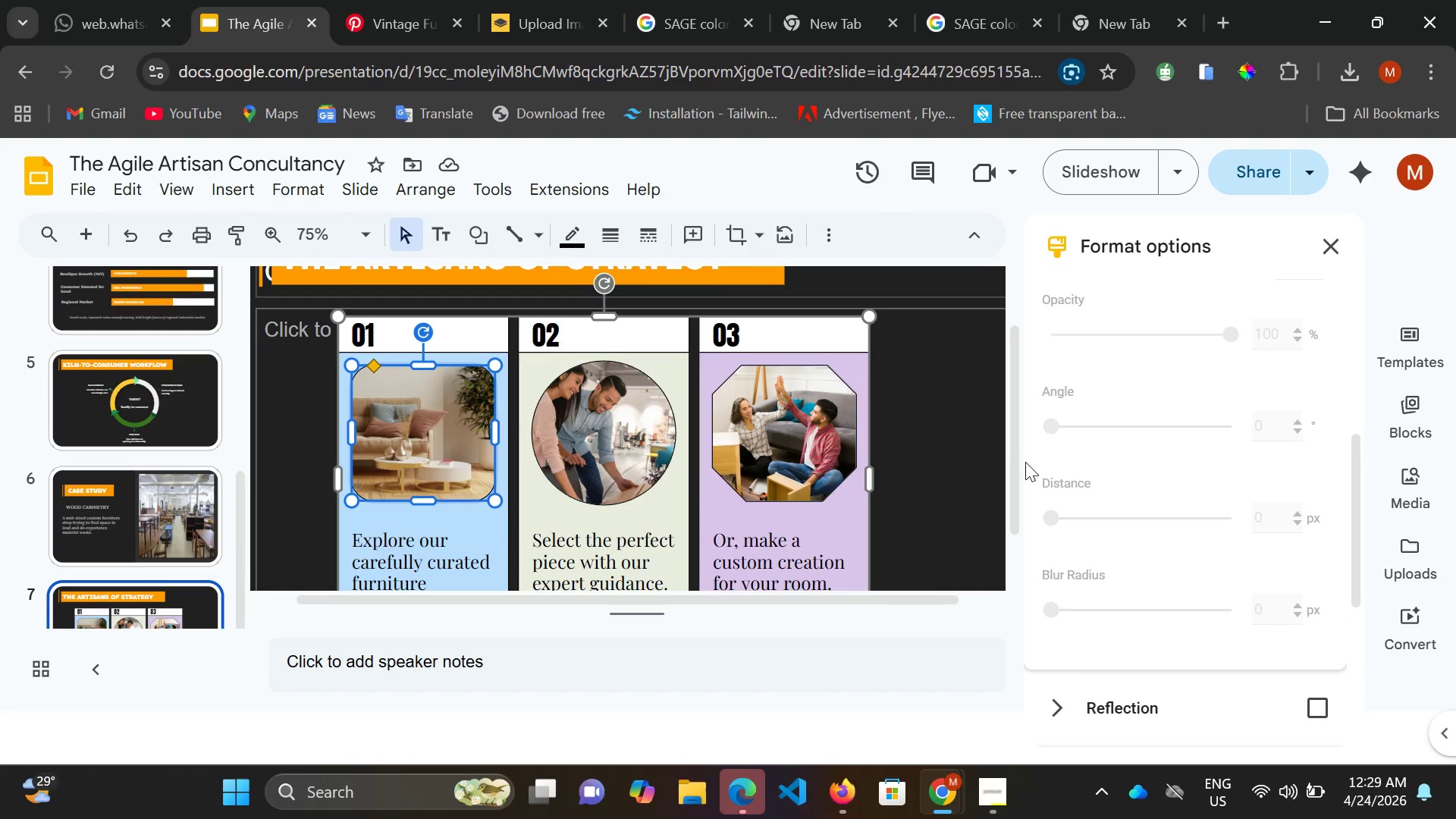 
scroll: coordinate [1028, 466], scroll_direction: down, amount: 1.0
 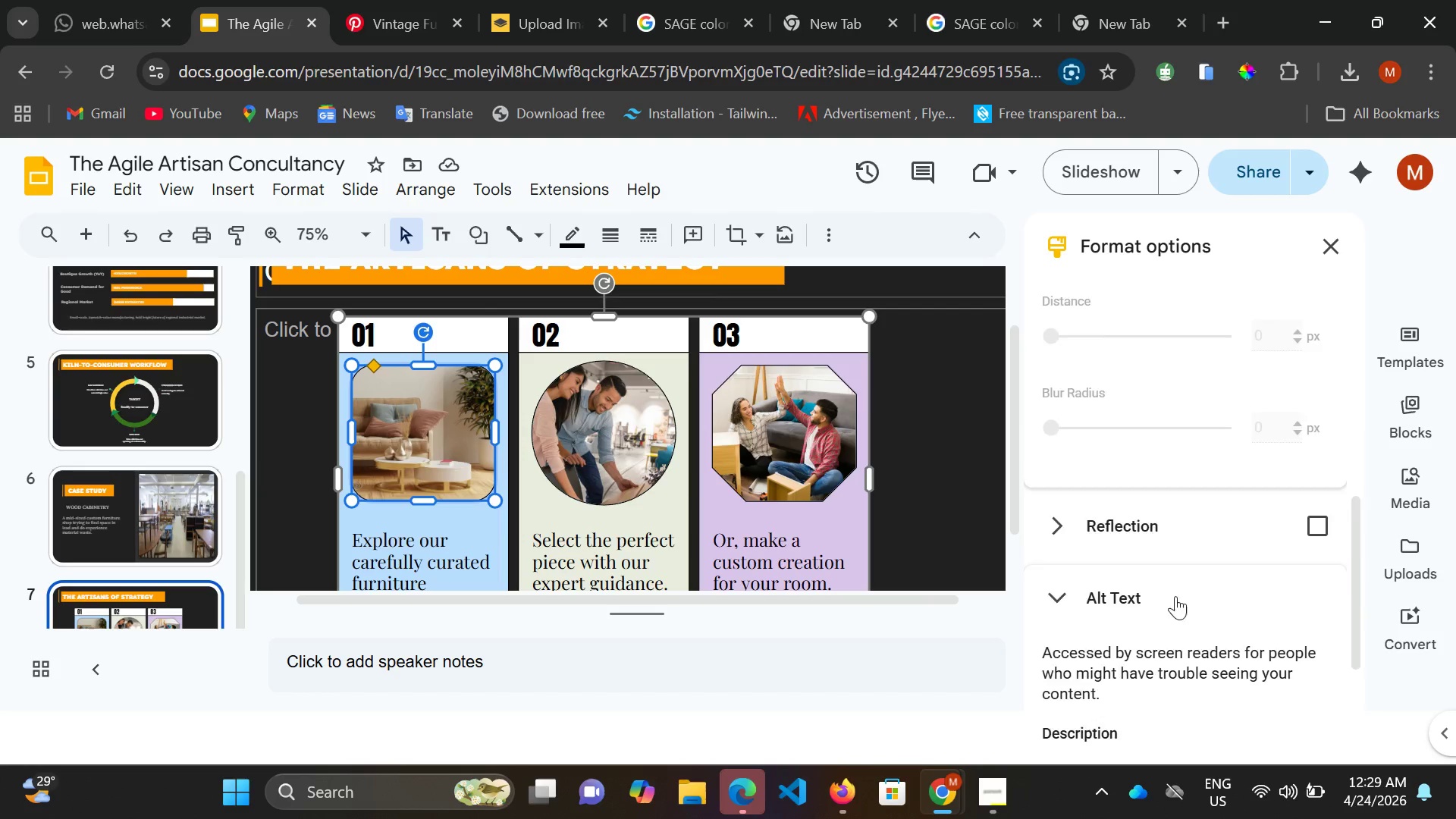 
scroll: coordinate [1180, 581], scroll_direction: up, amount: 2.0
 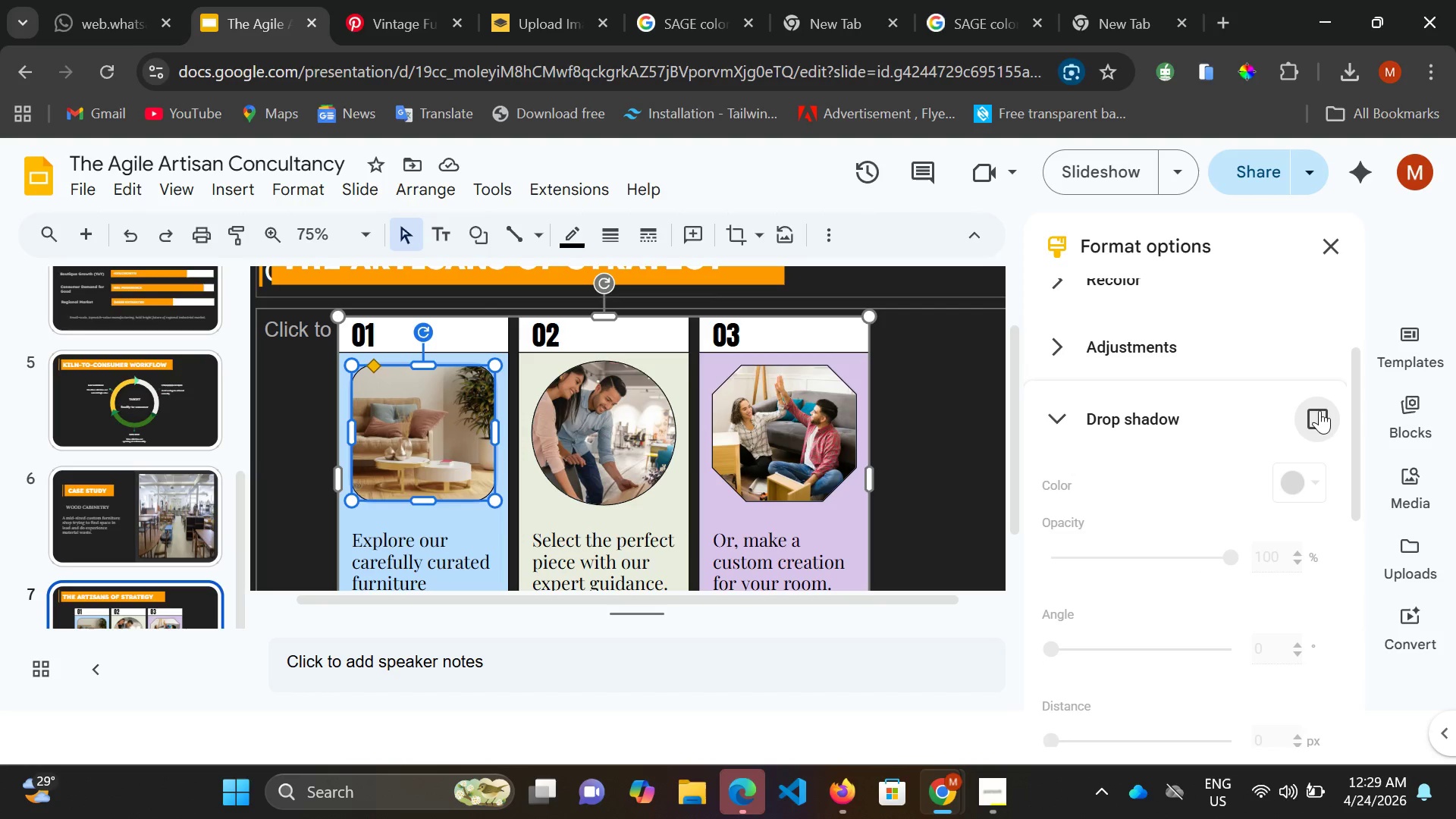 
left_click([1320, 410])
 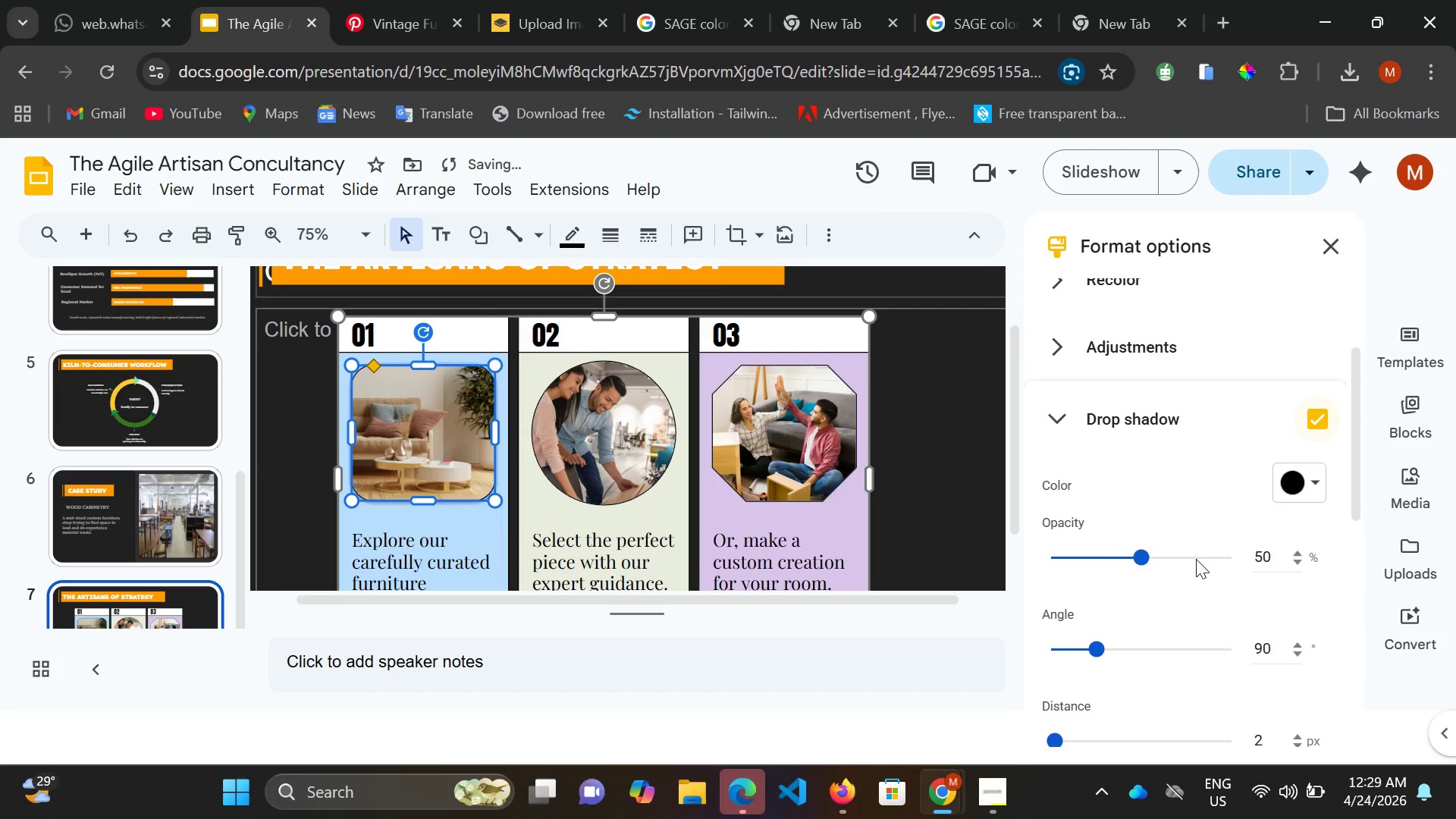 
left_click([1194, 559])
 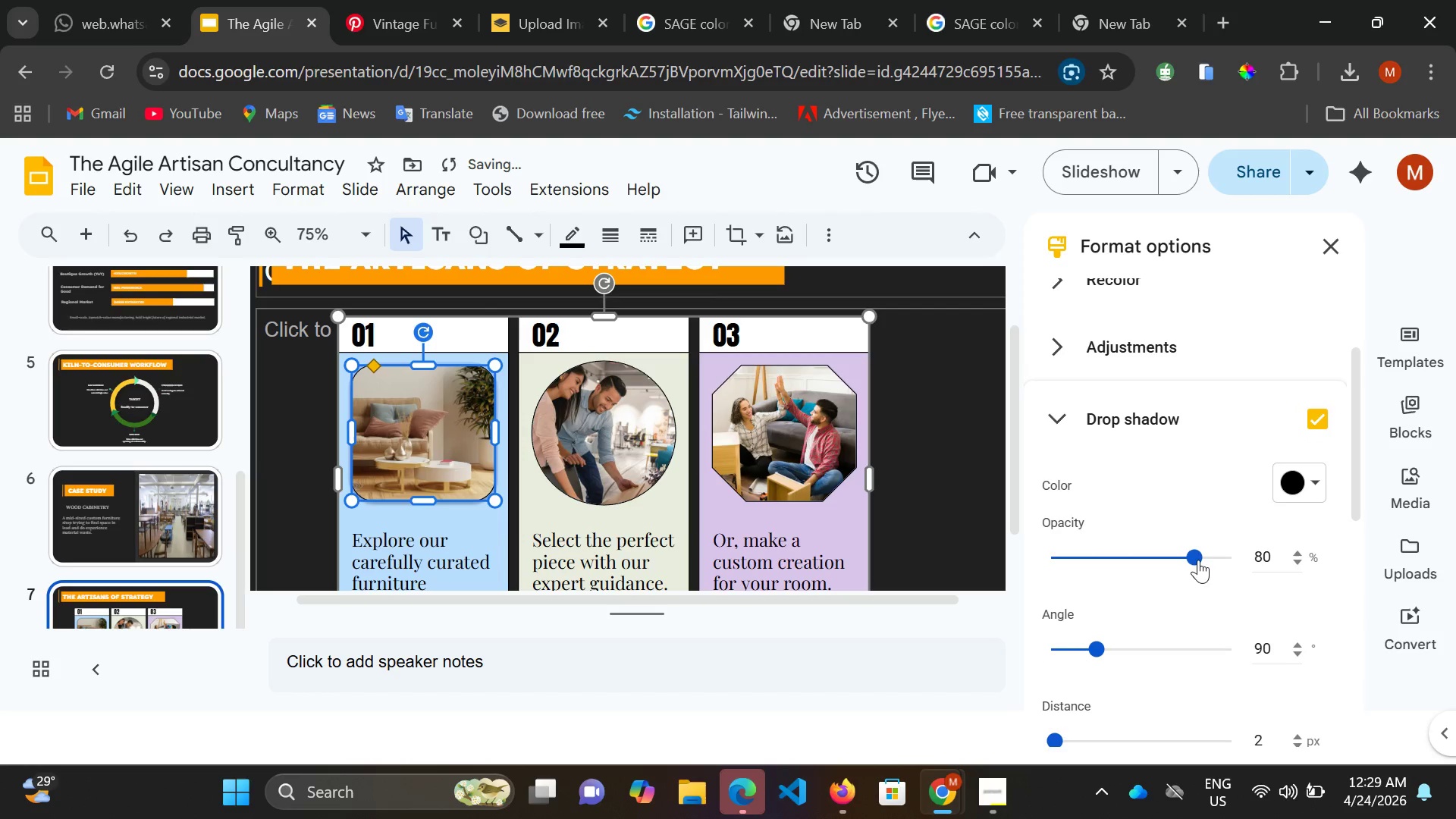 
left_click([1198, 560])
 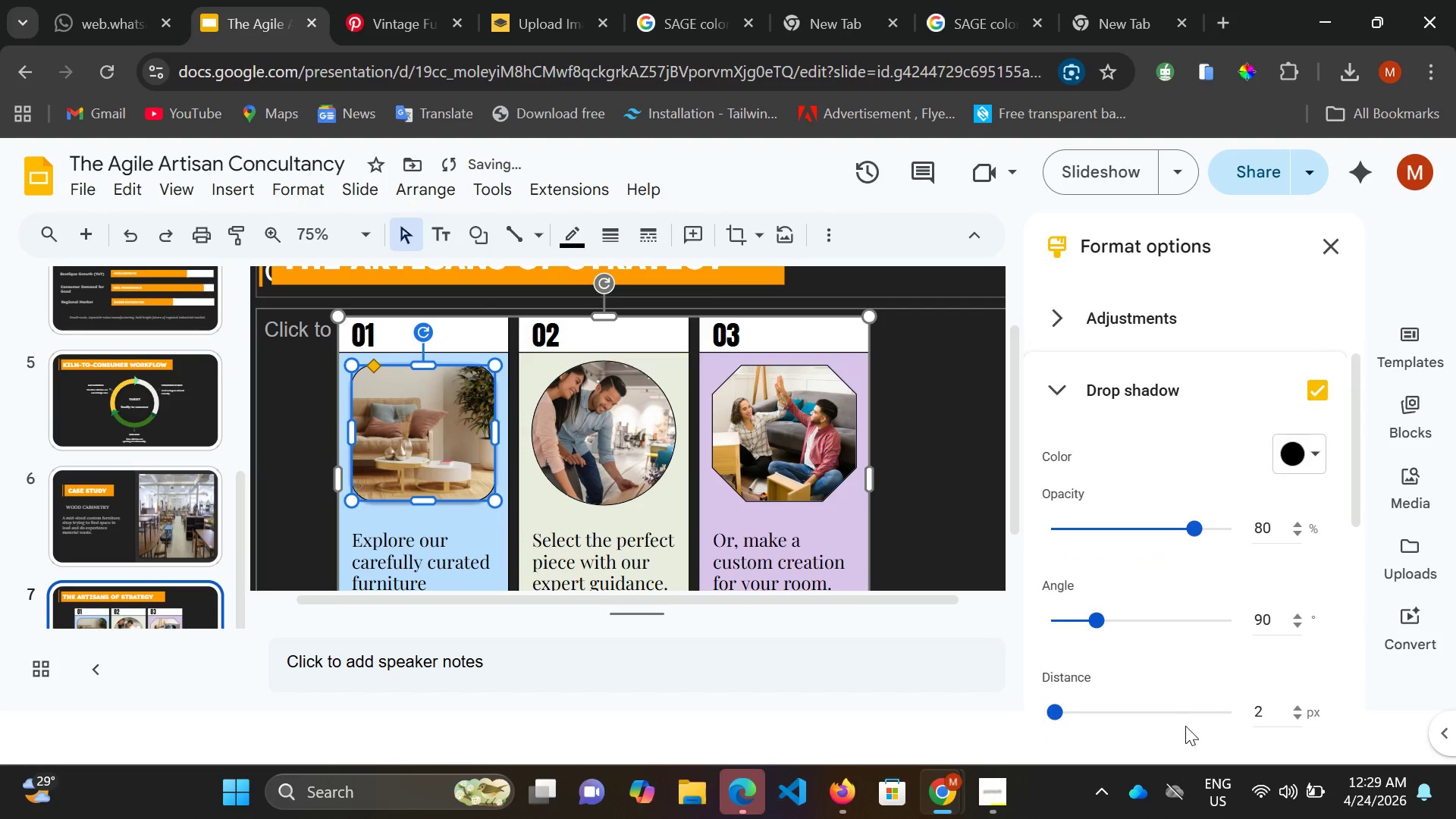 
scroll: coordinate [1185, 726], scroll_direction: down, amount: 2.0
 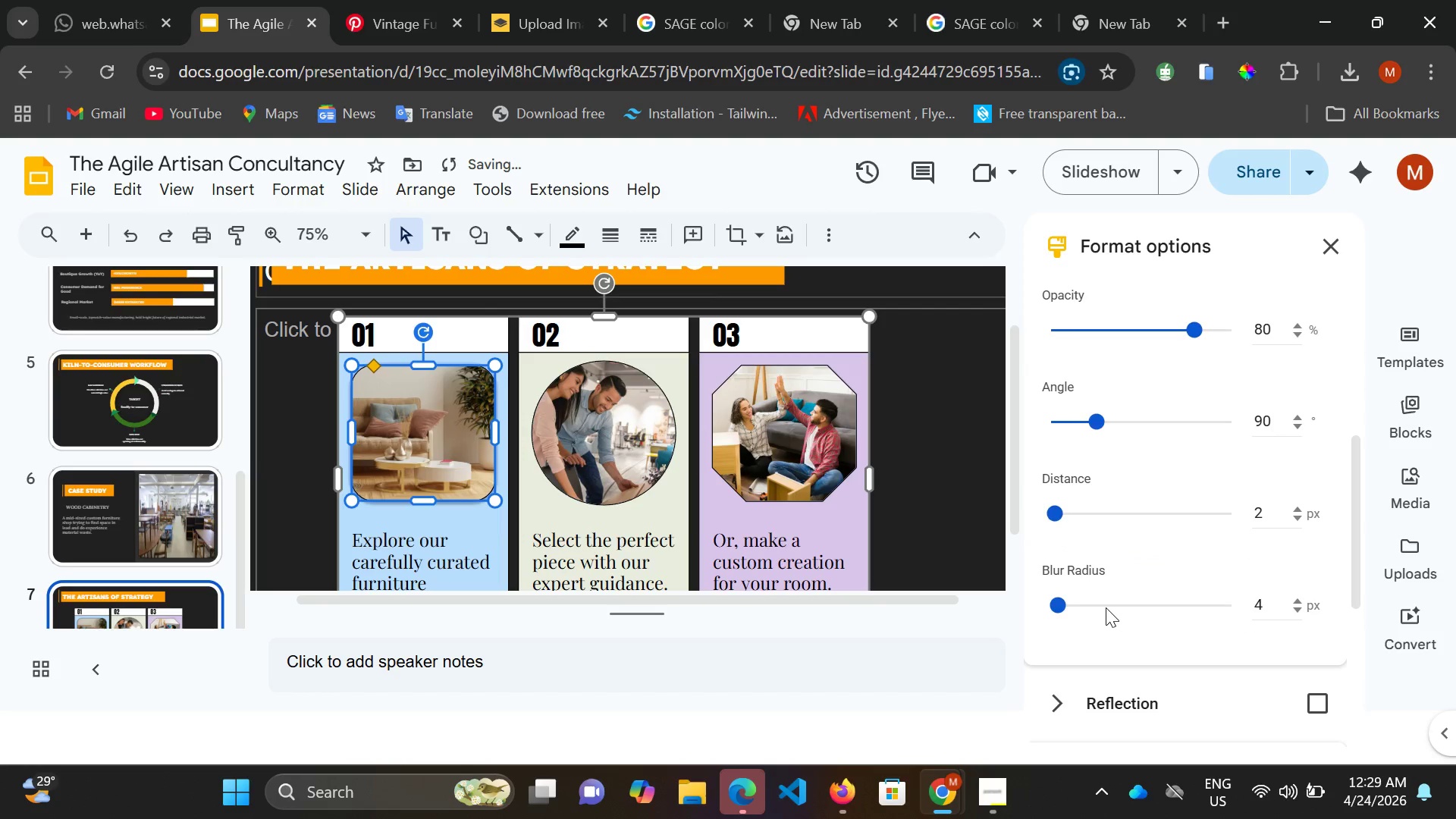 
left_click([1106, 607])
 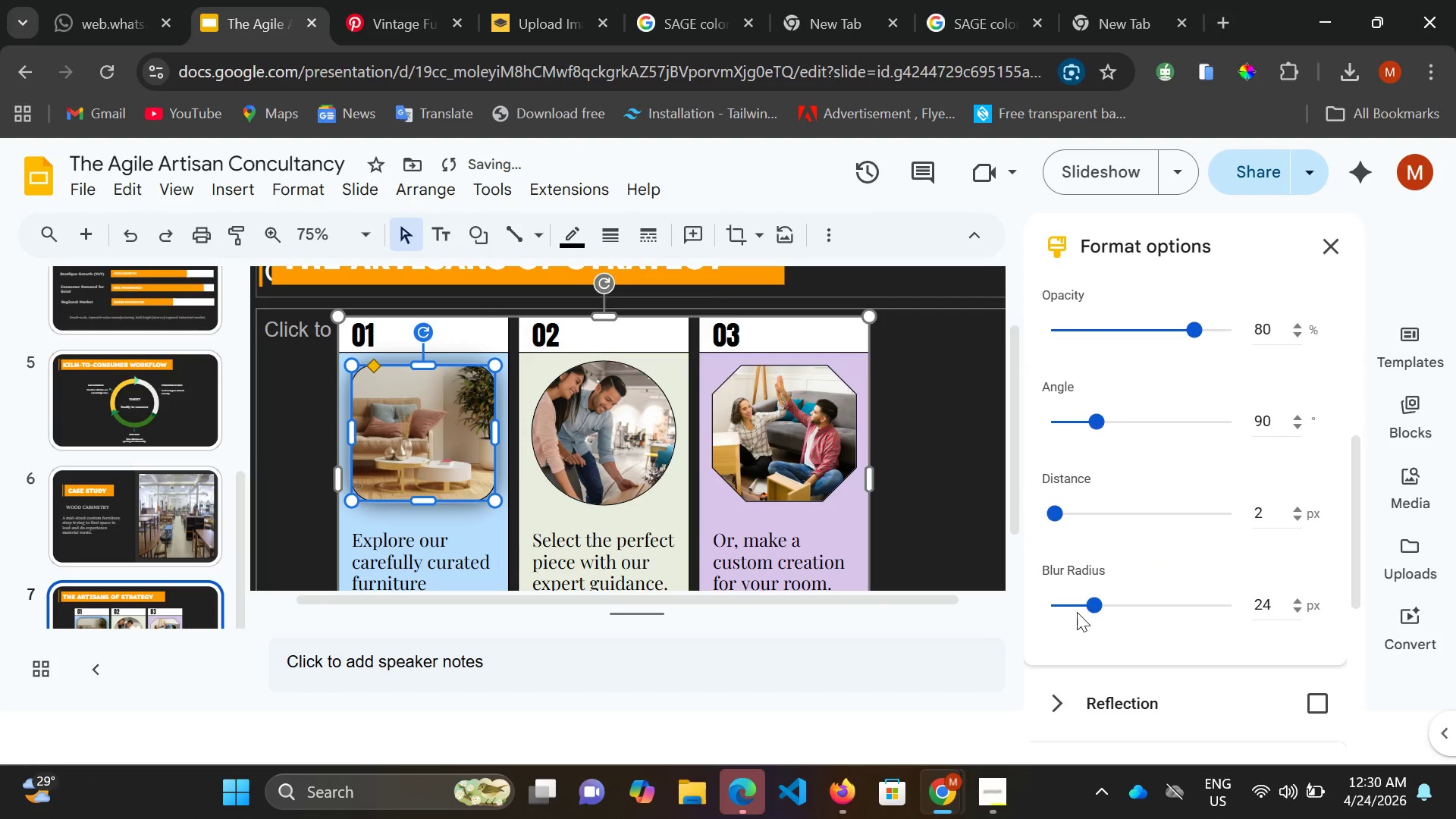 
left_click([1089, 612])
 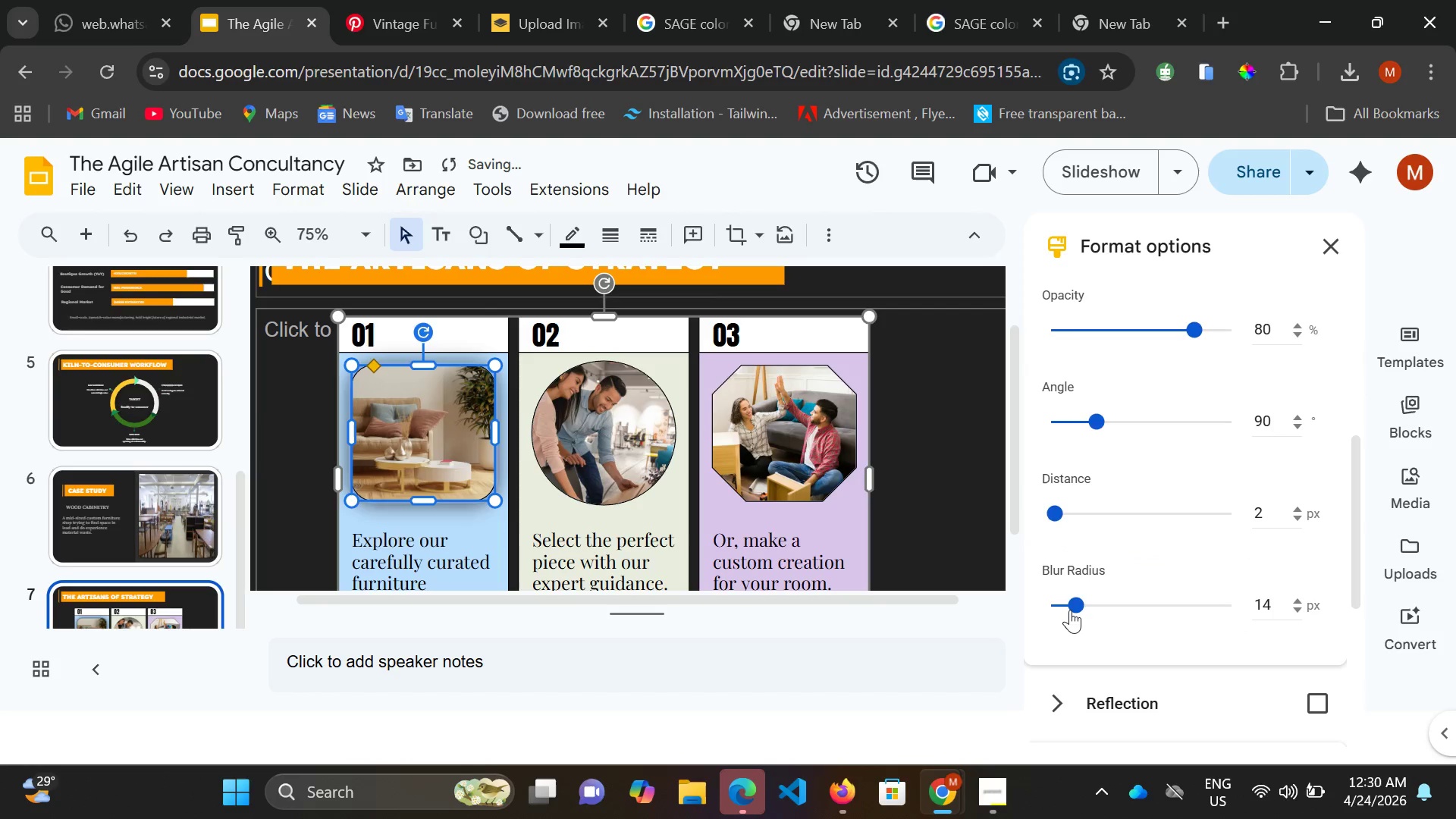 
left_click([1070, 610])
 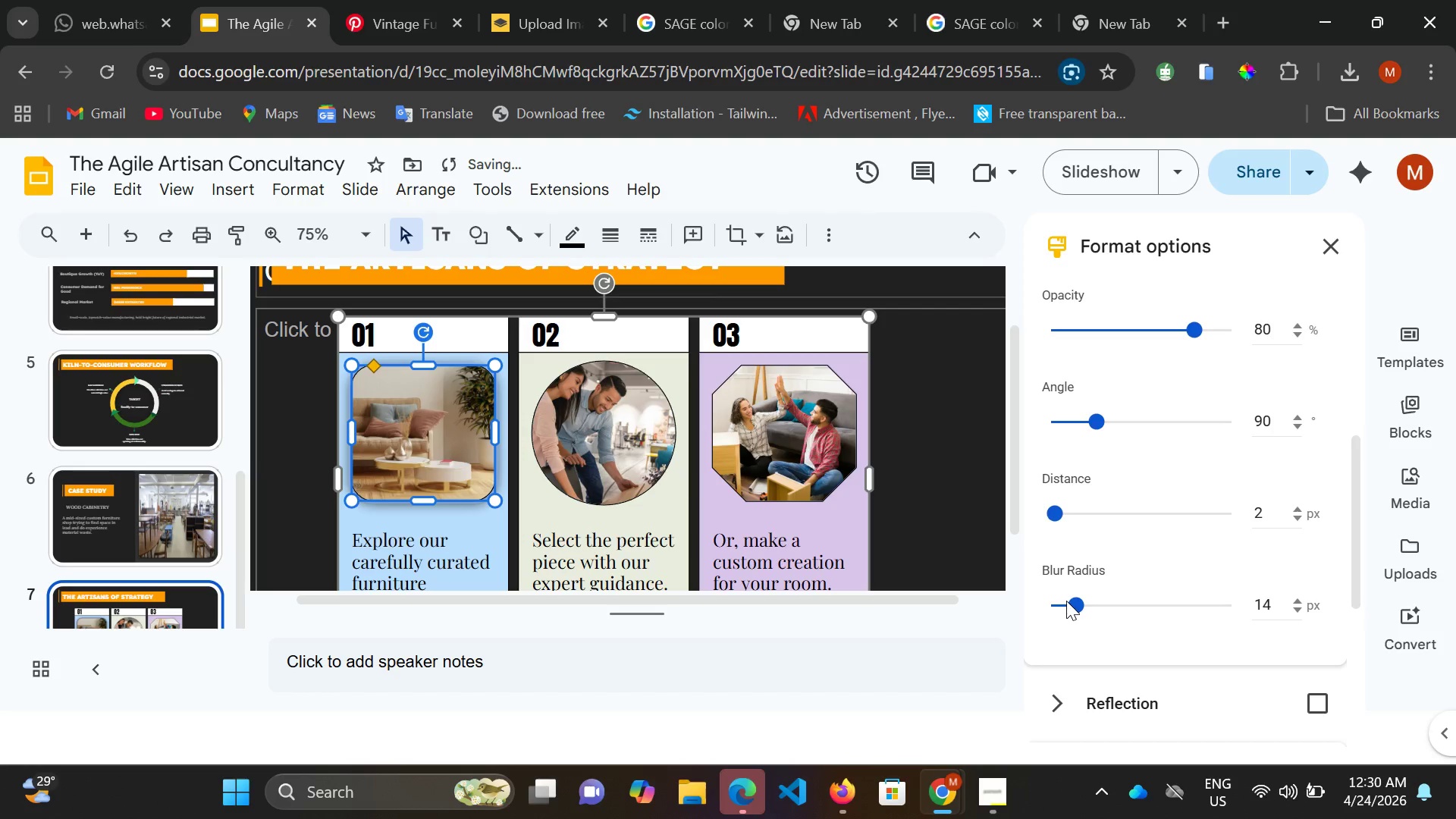 
left_click([1066, 601])
 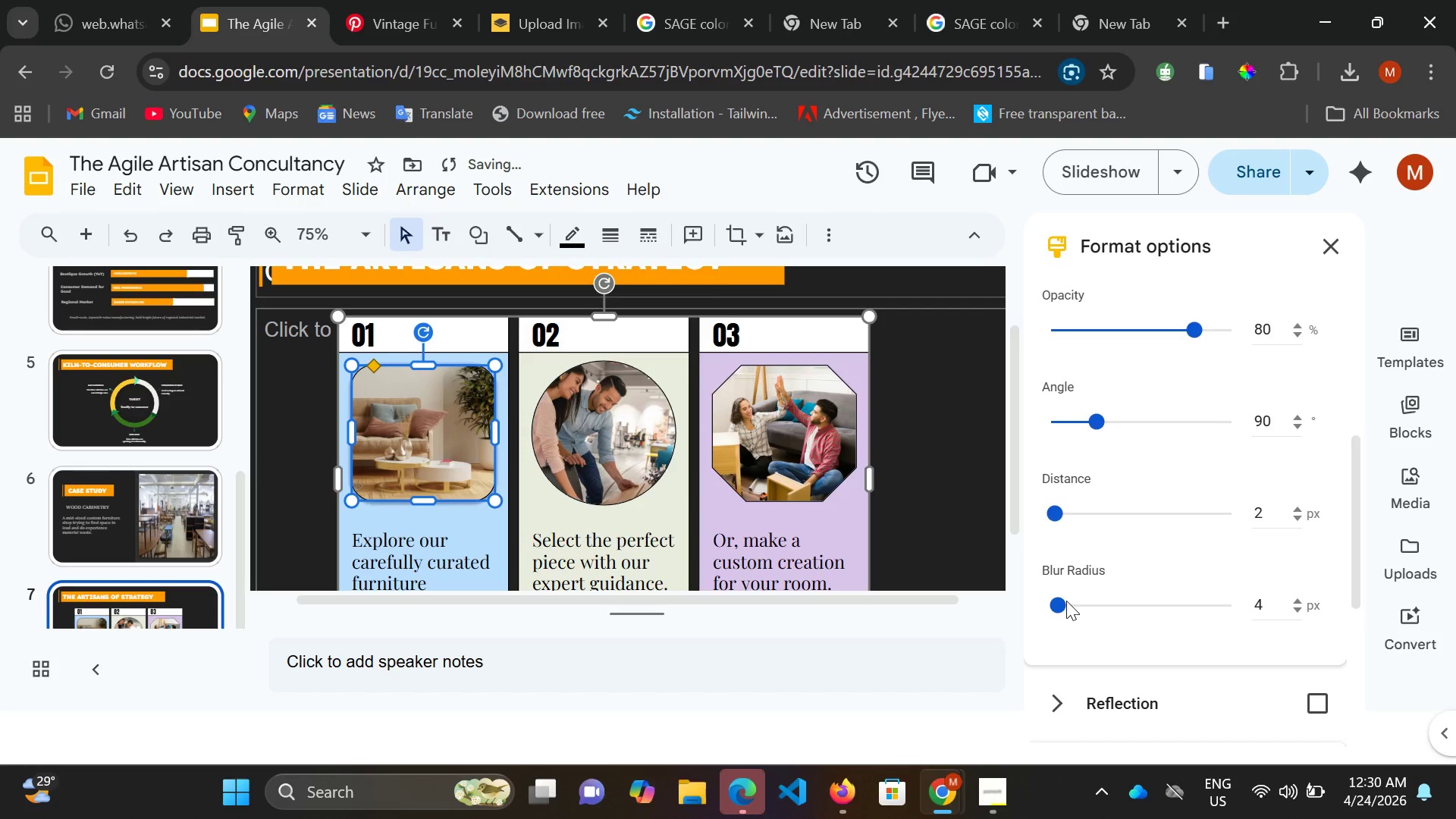 
left_click([1066, 601])
 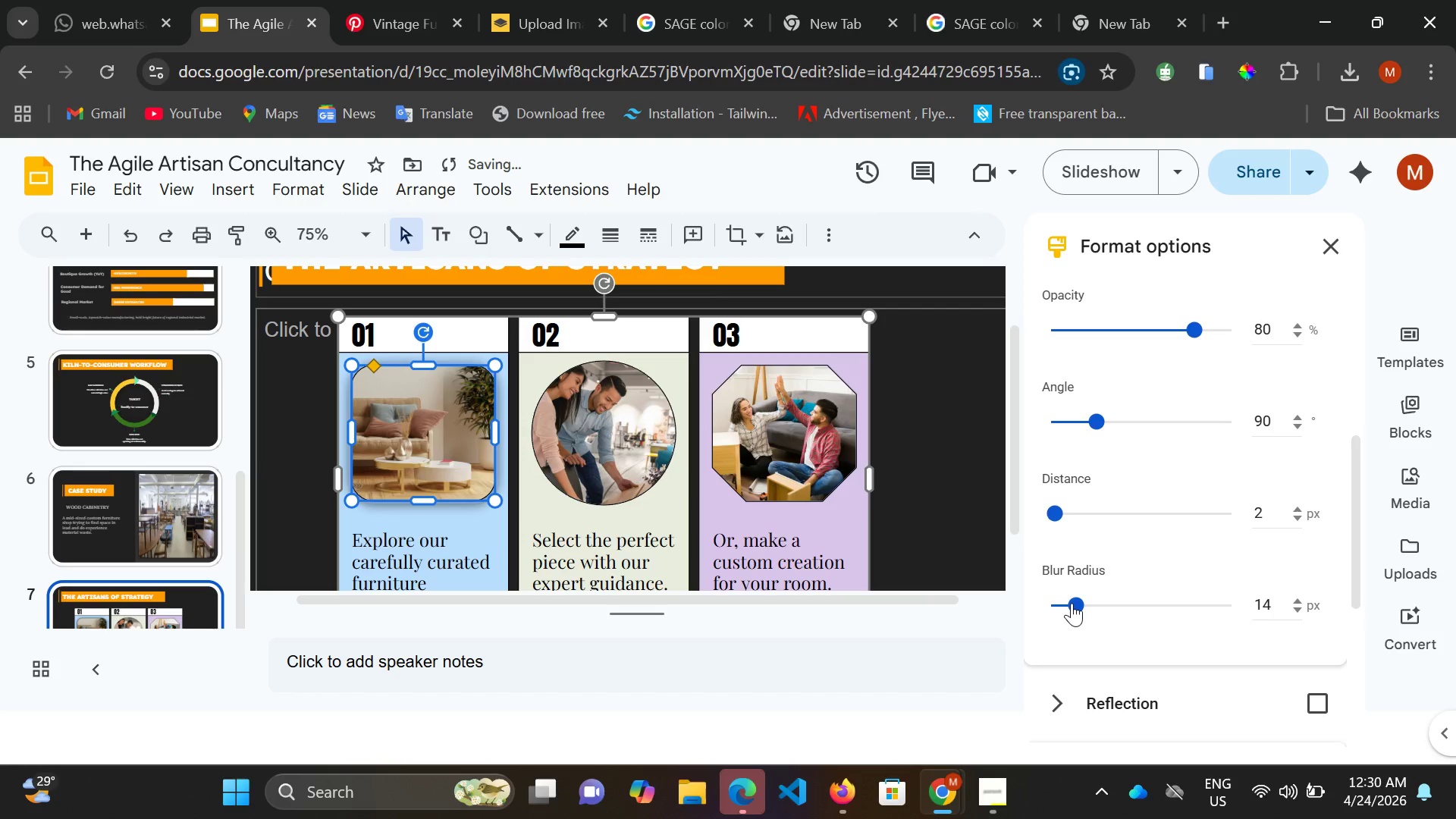 
left_click_drag(start_coordinate=[1072, 603], to_coordinate=[1062, 606])
 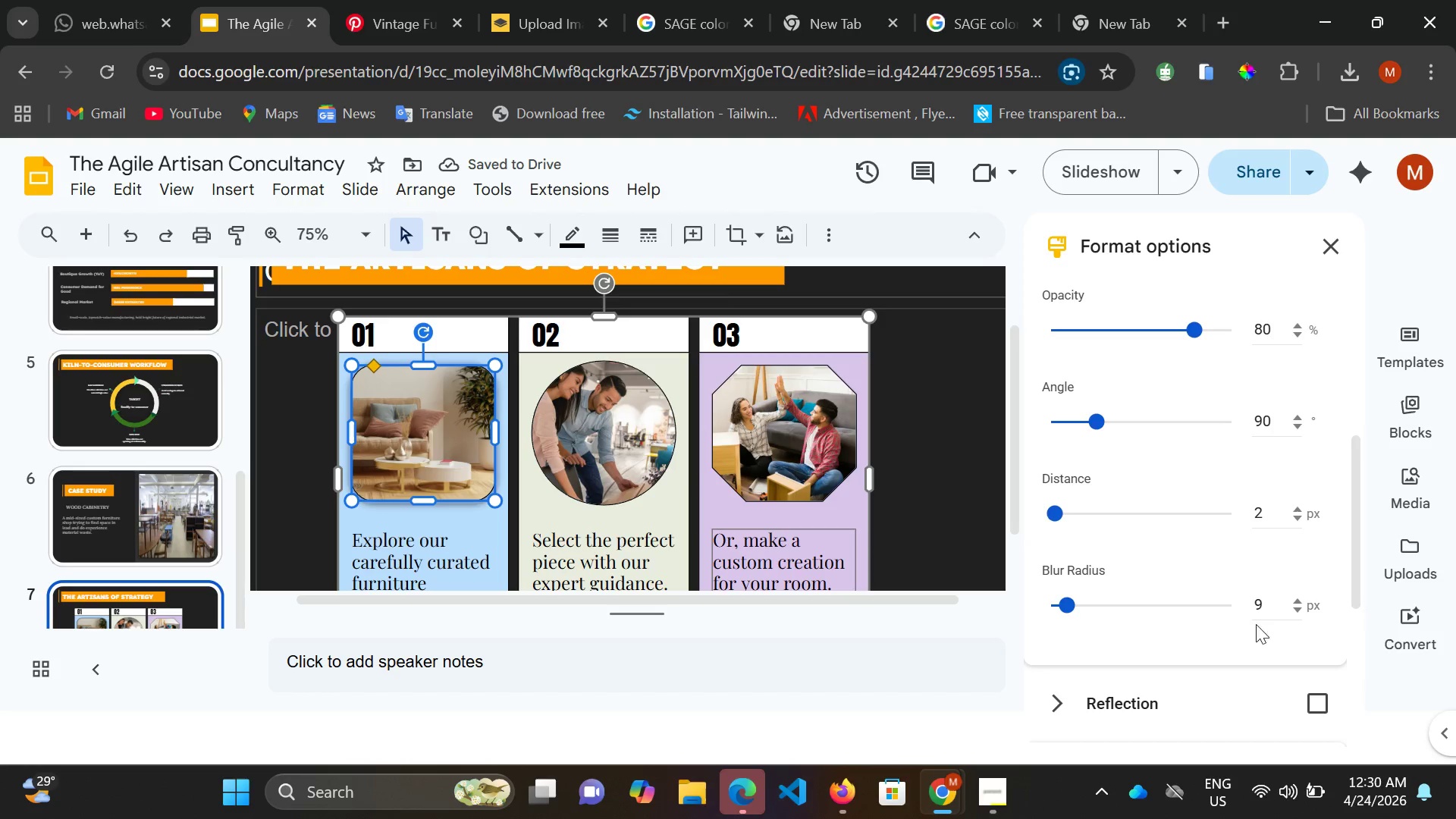 
left_click([1263, 610])
 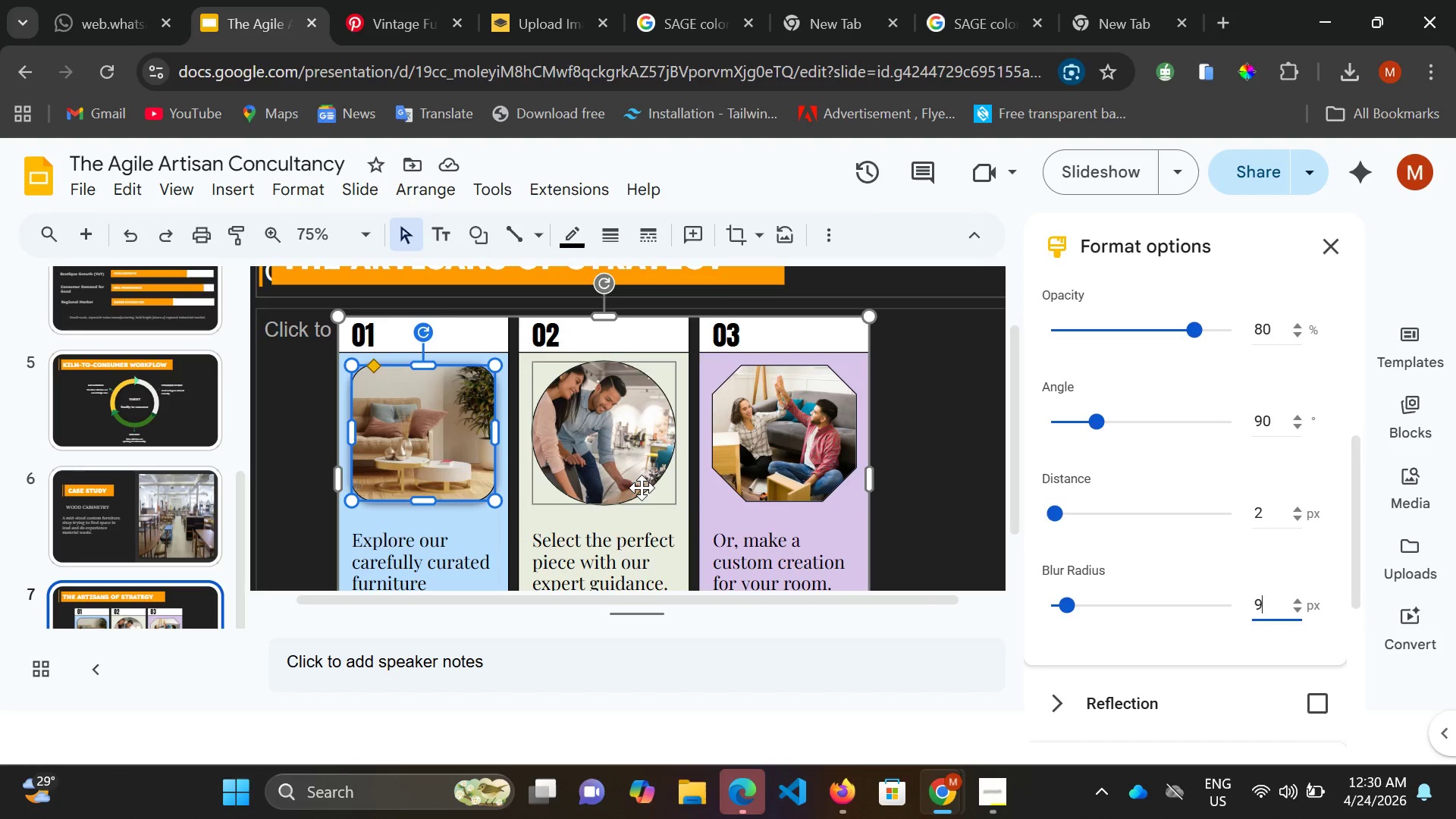 
left_click([642, 488])
 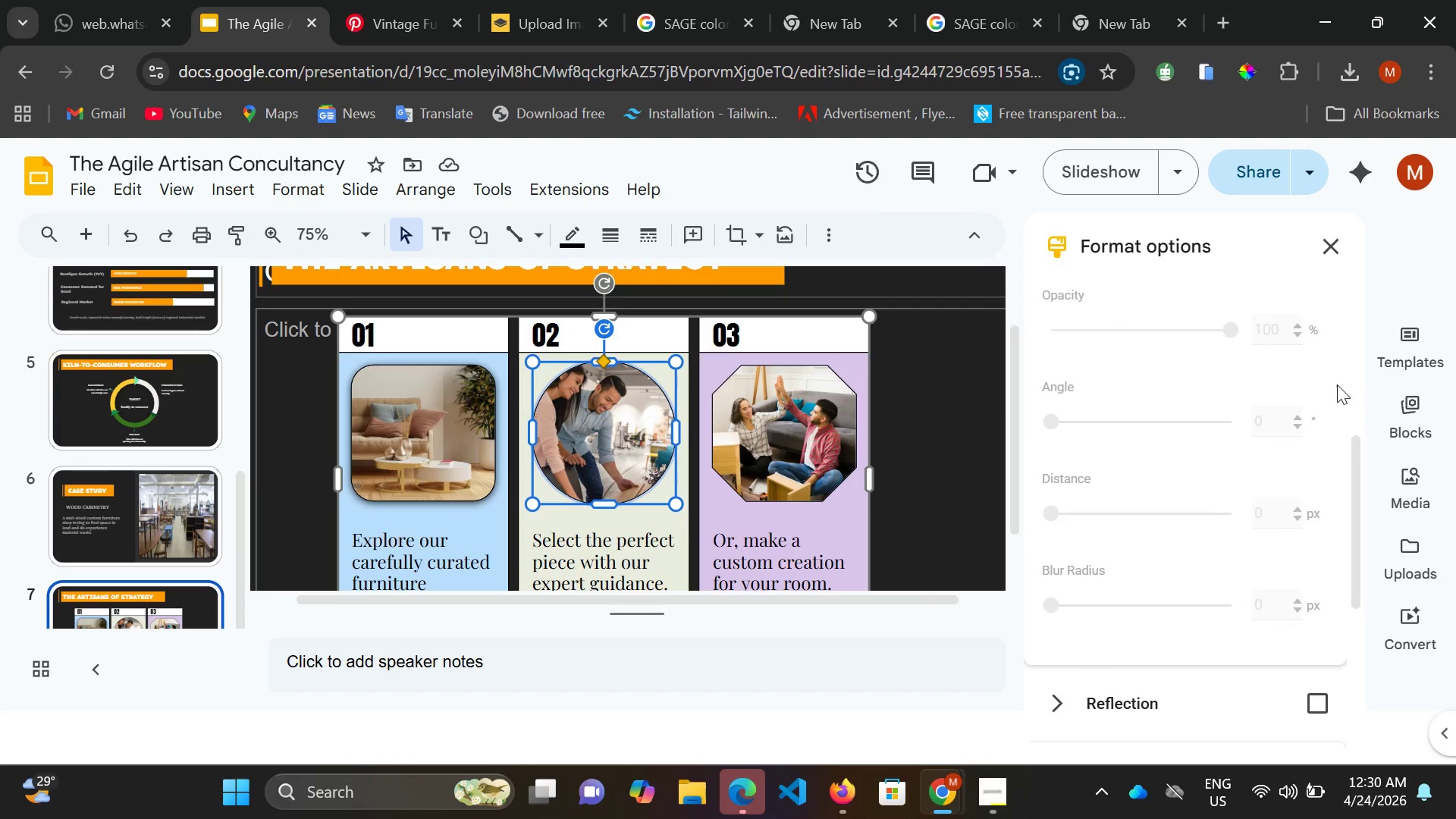 
scroll: coordinate [1337, 384], scroll_direction: up, amount: 3.0
 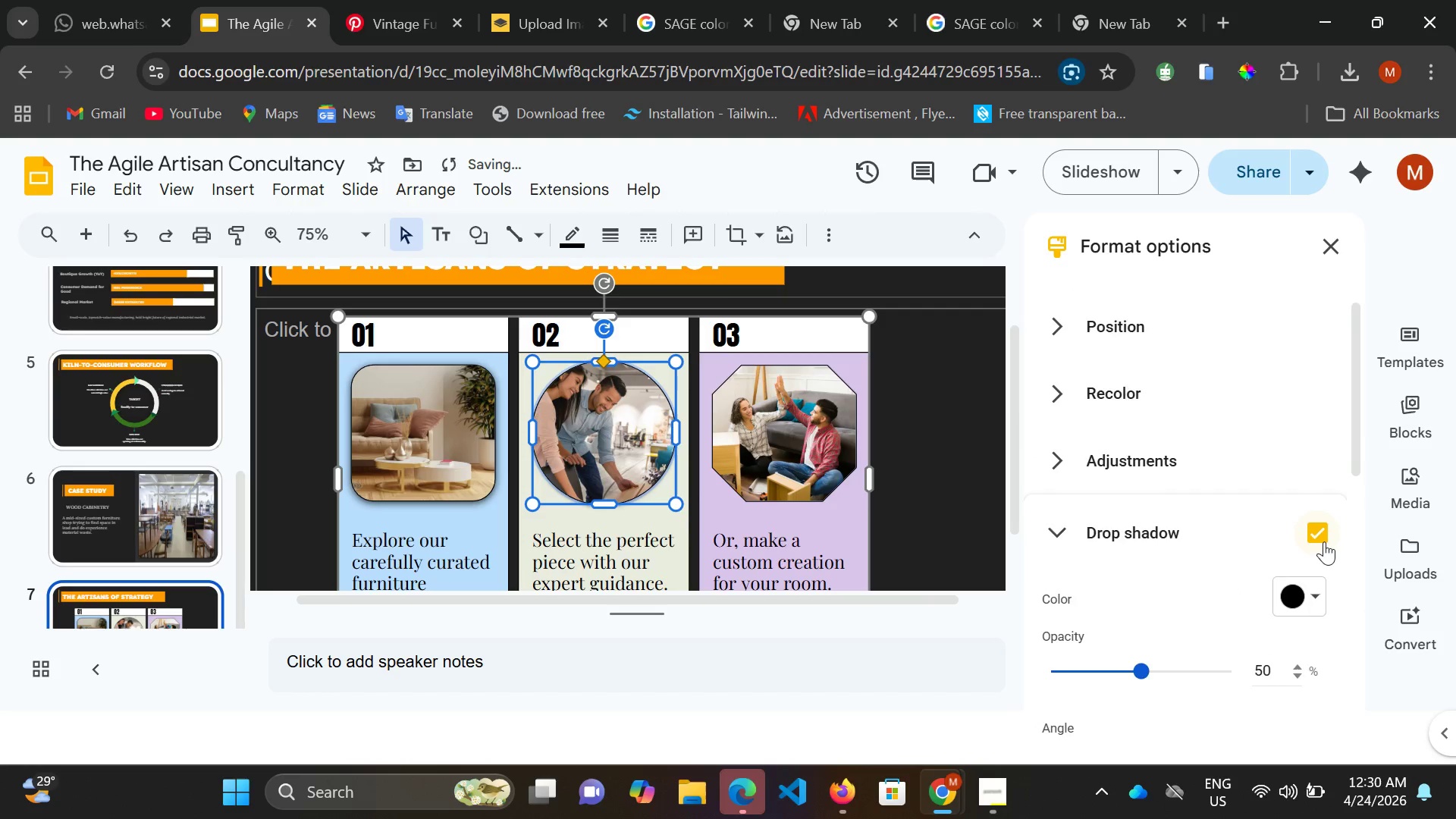 
scroll: coordinate [1324, 541], scroll_direction: down, amount: 3.0
 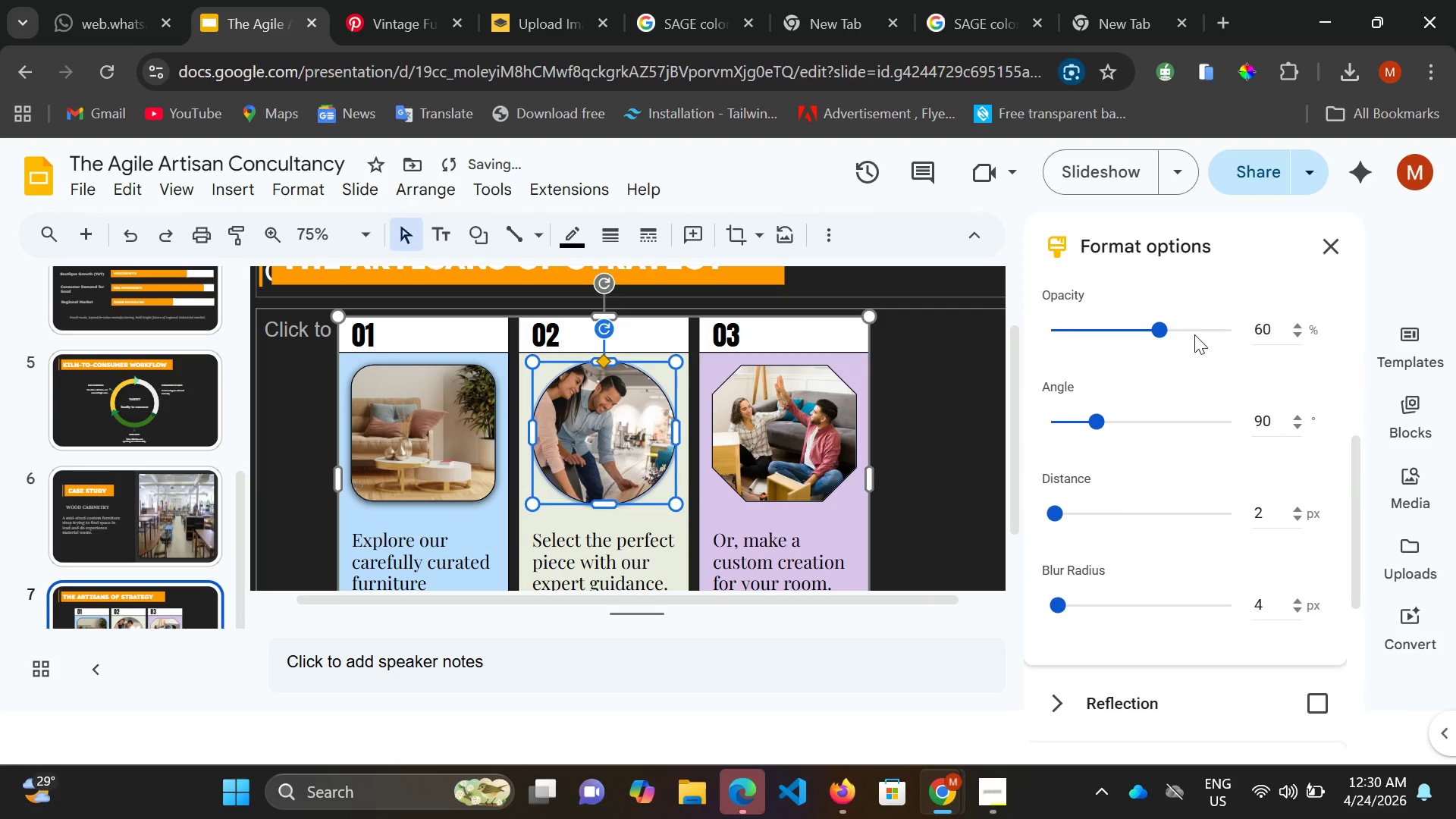 
left_click([1194, 334])
 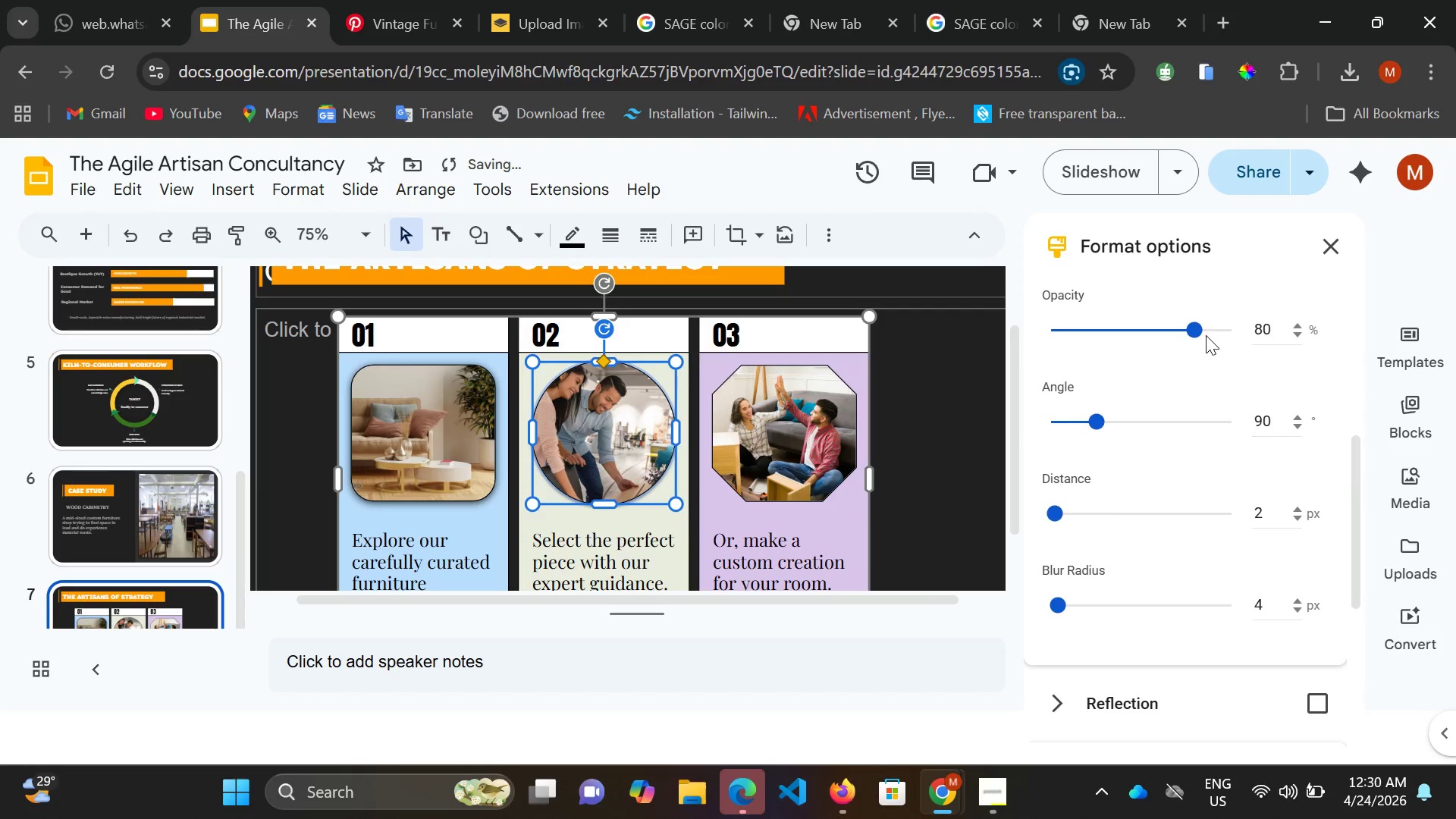 
left_click([1206, 335])
 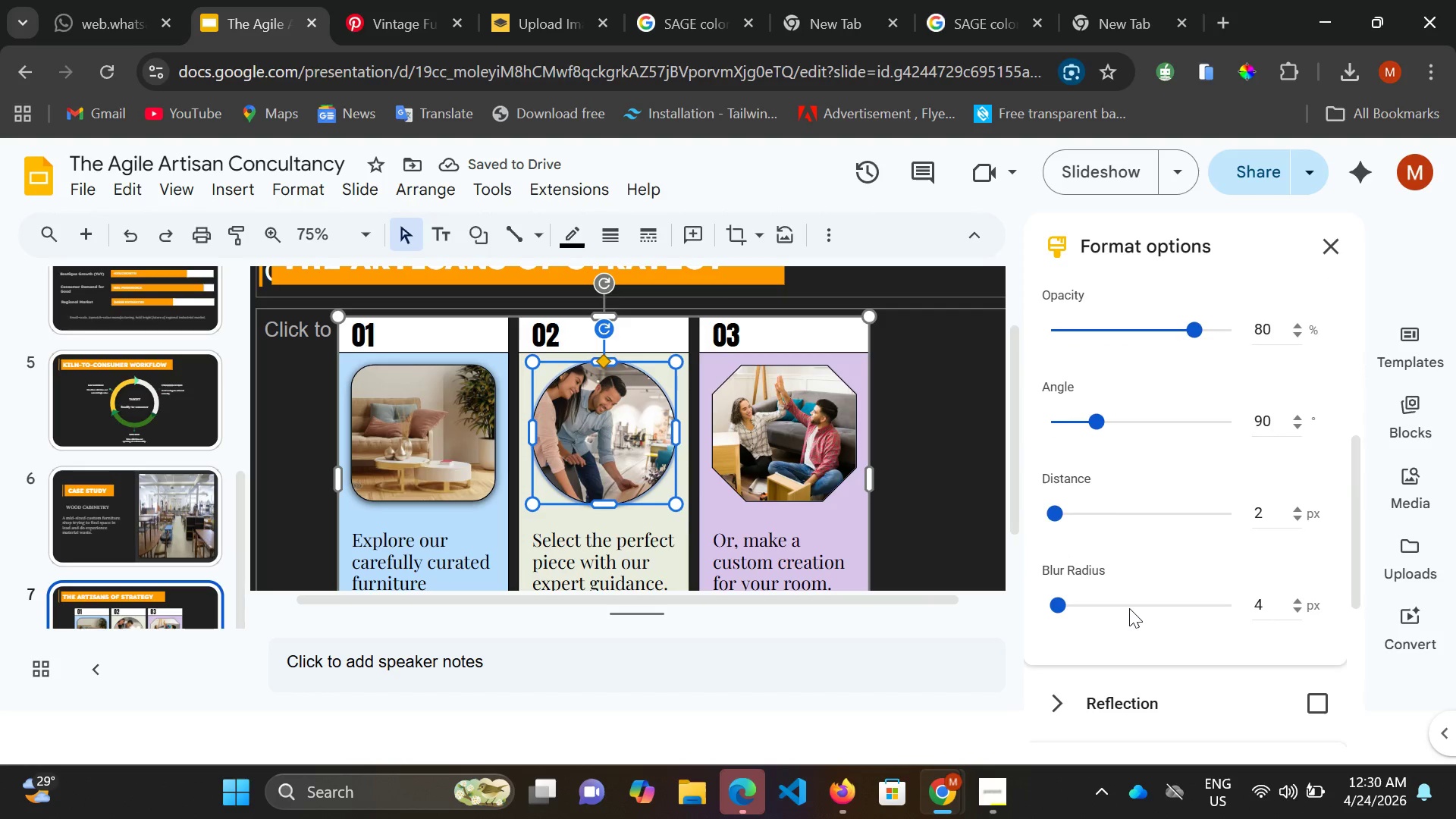 
left_click([1125, 607])
 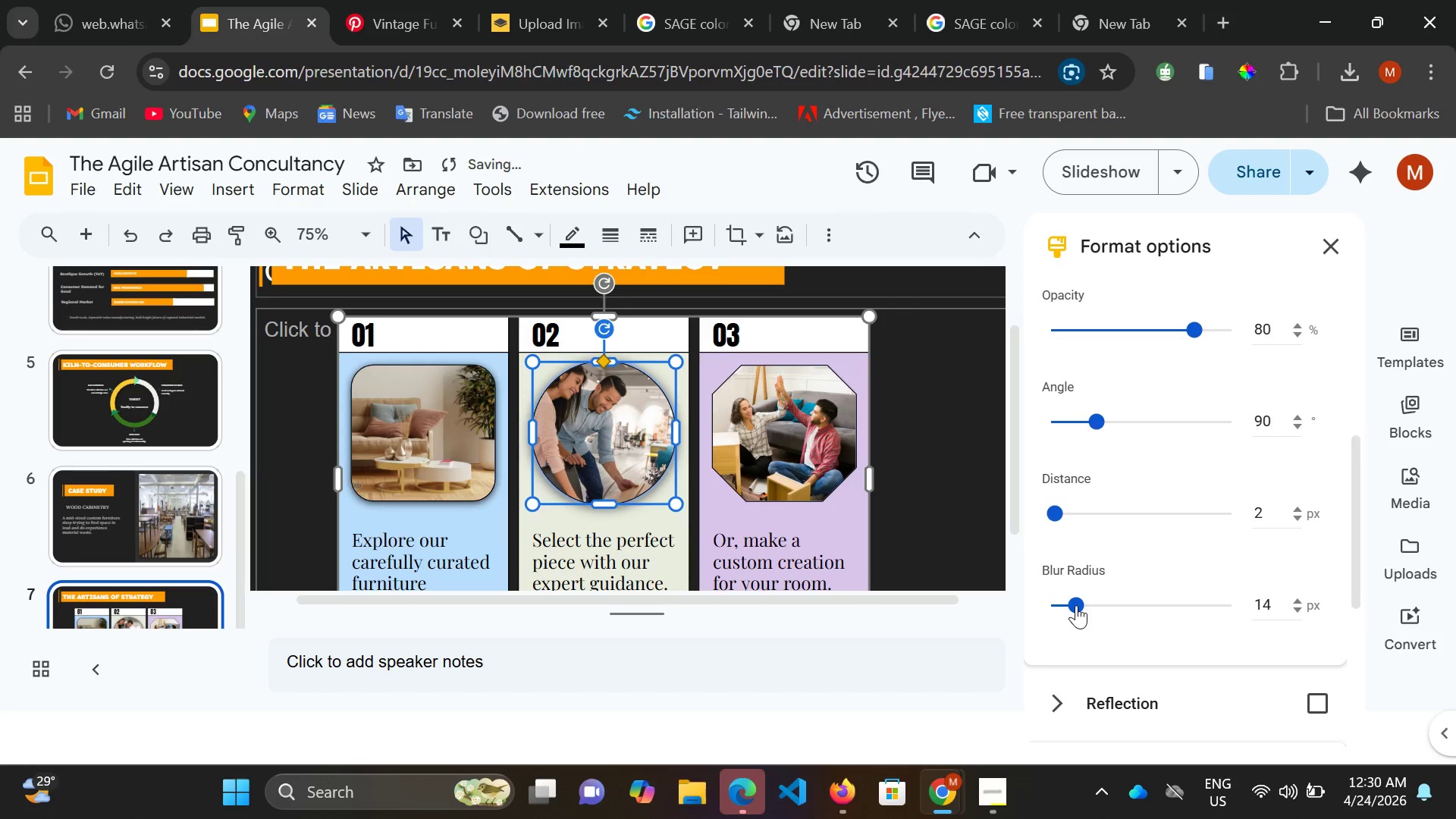 
left_click([1076, 605])
 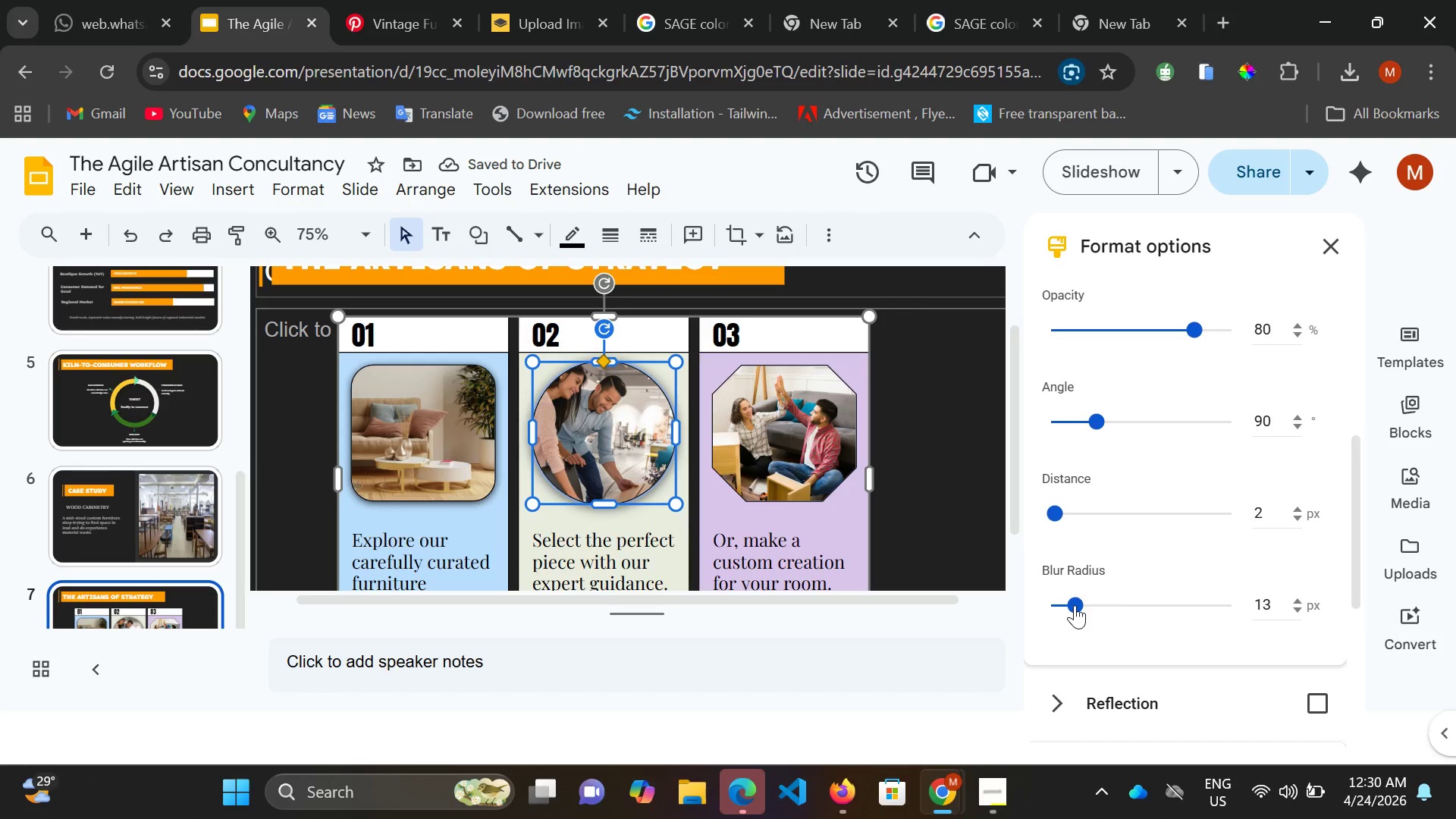 
left_click_drag(start_coordinate=[1076, 605], to_coordinate=[1068, 610])
 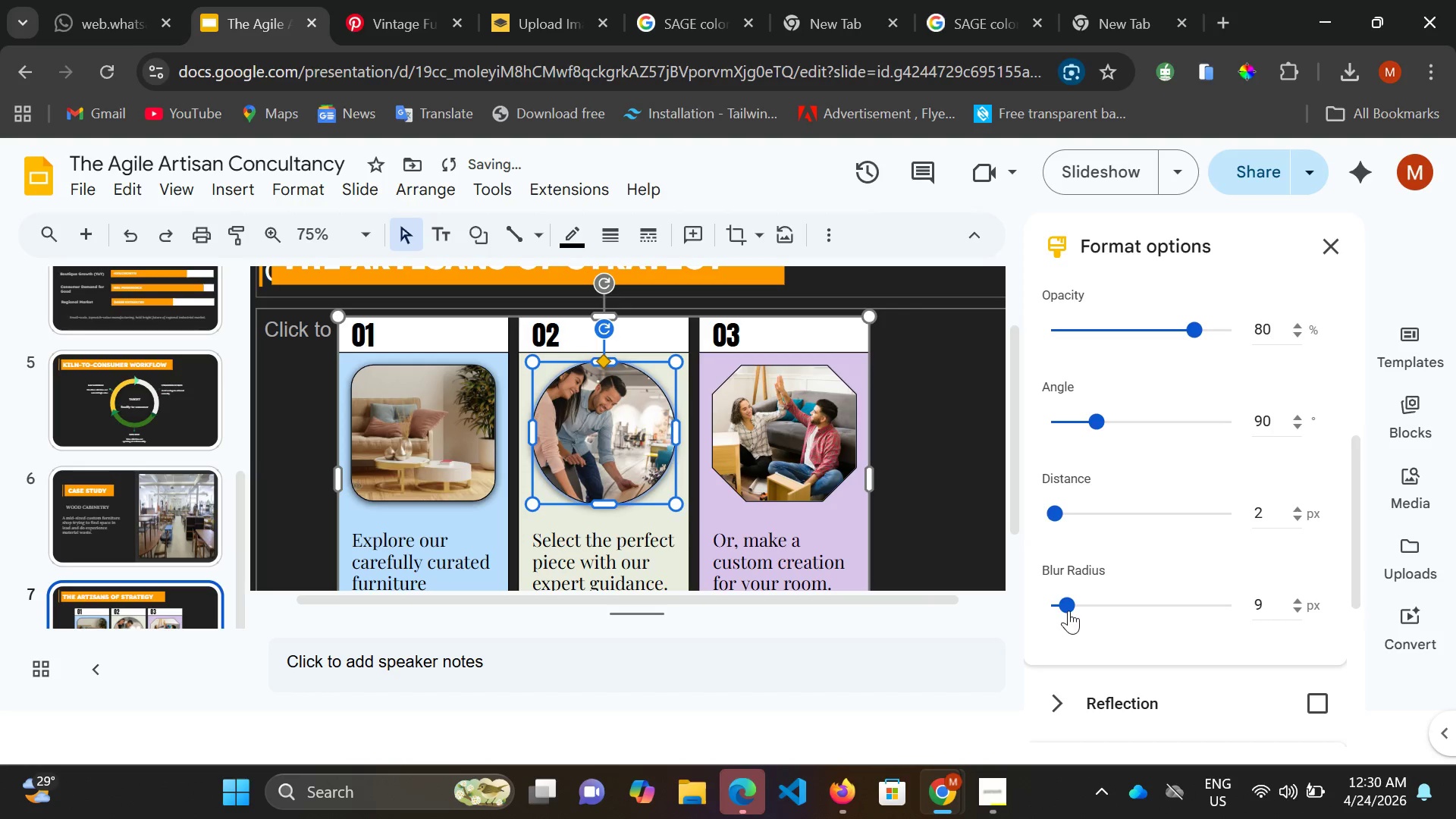 
left_click([1068, 610])
 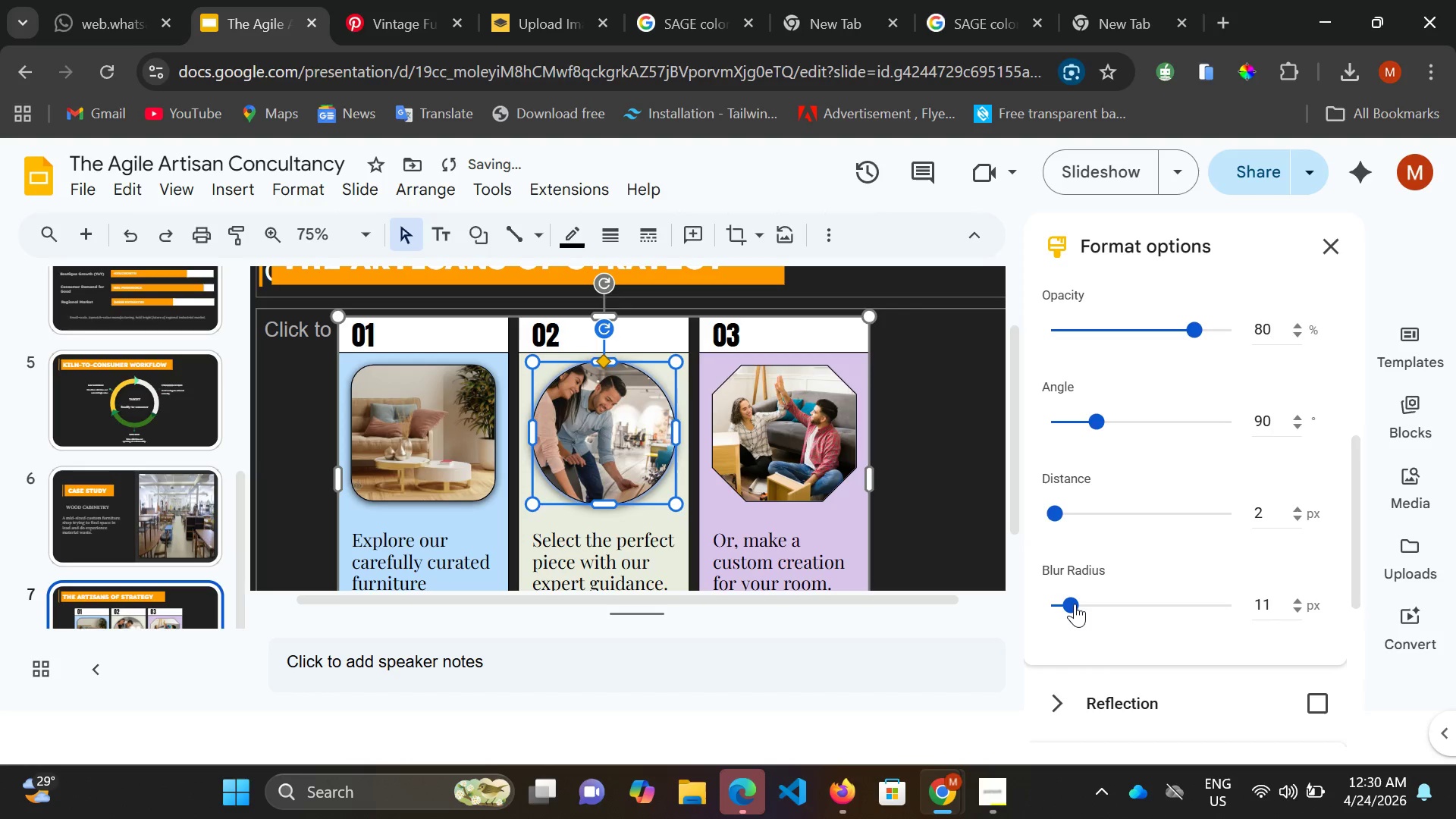 
double_click([1075, 604])
 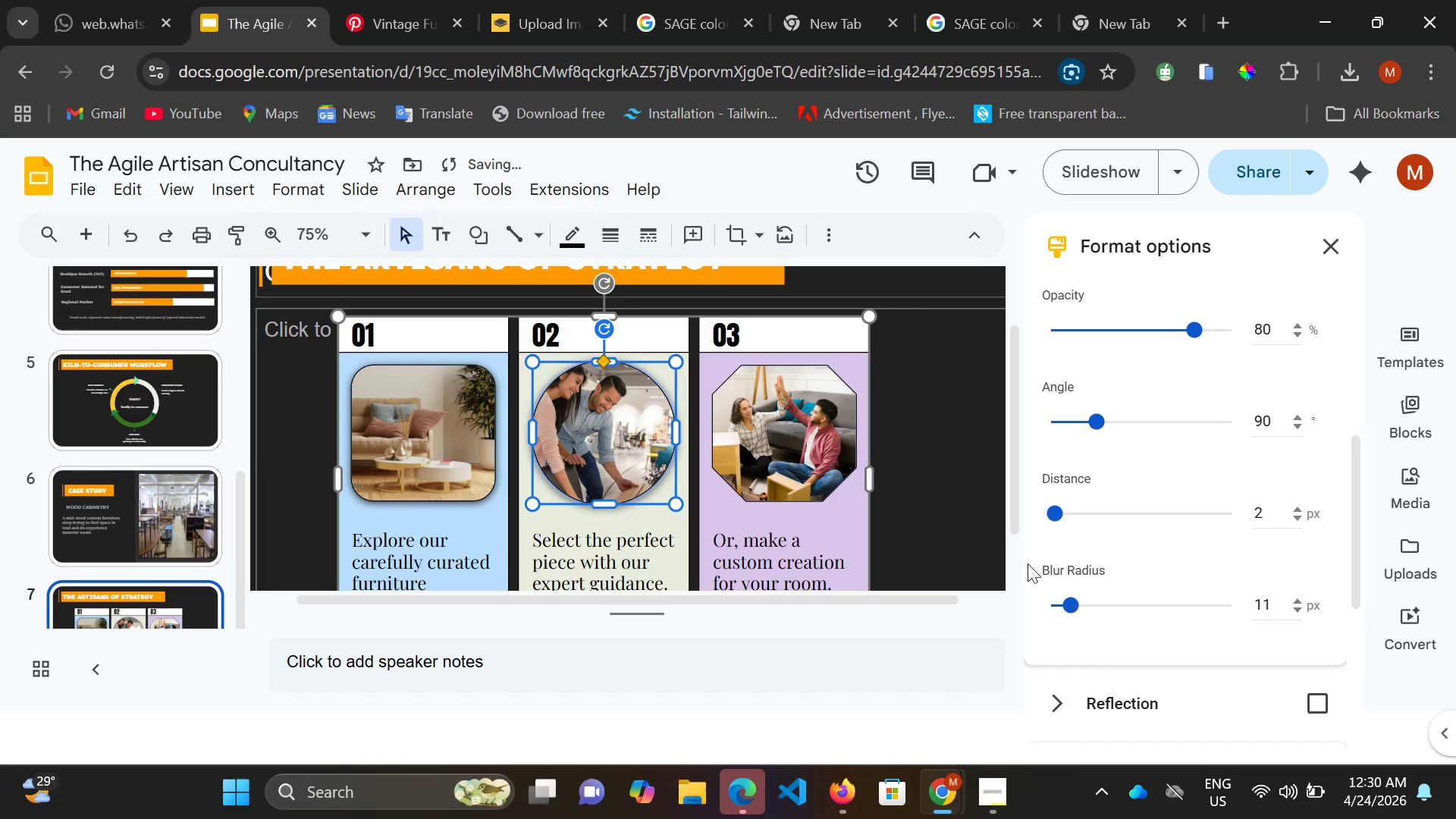 
triple_click([1075, 604])
 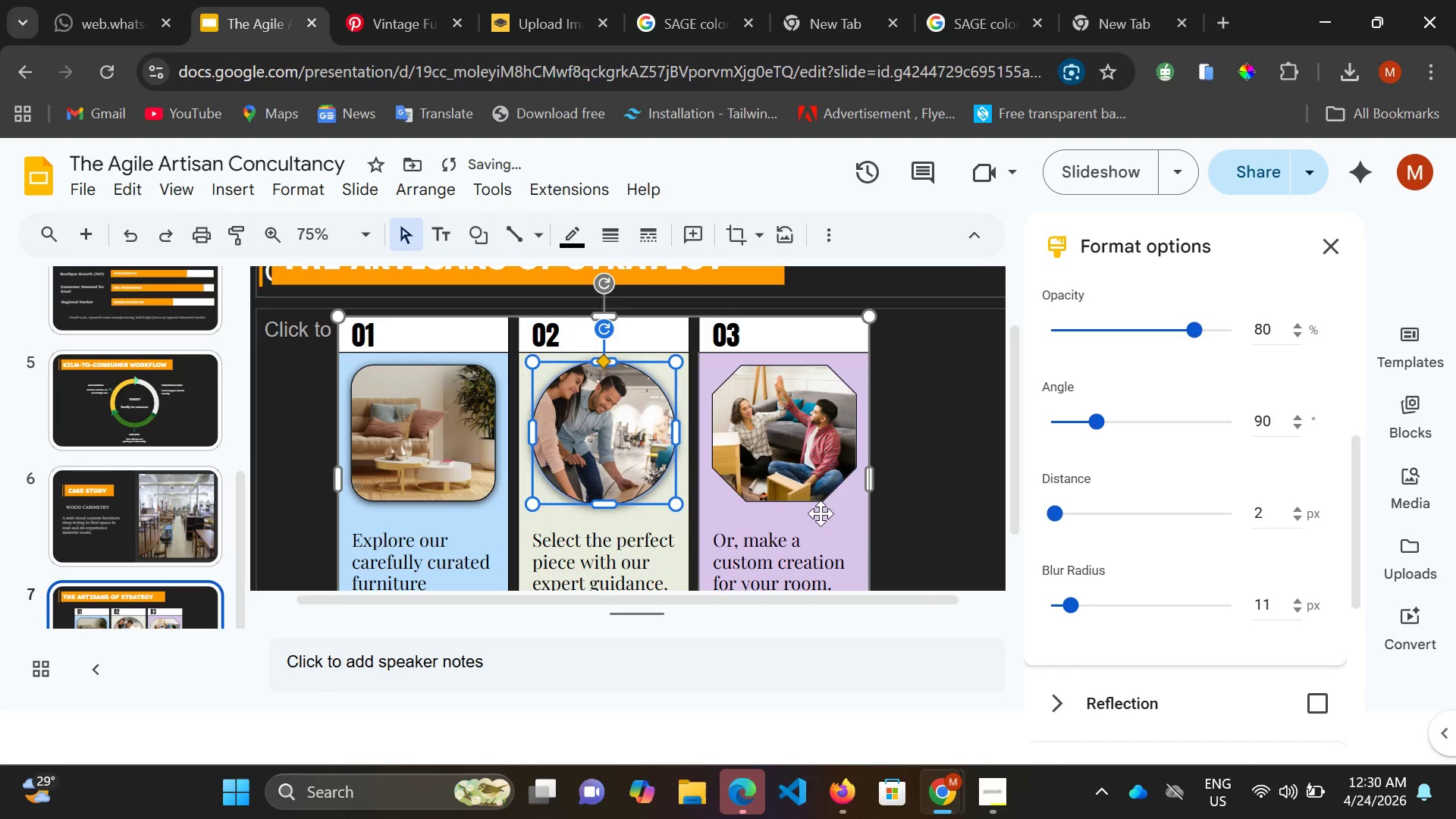 
left_click([816, 497])
 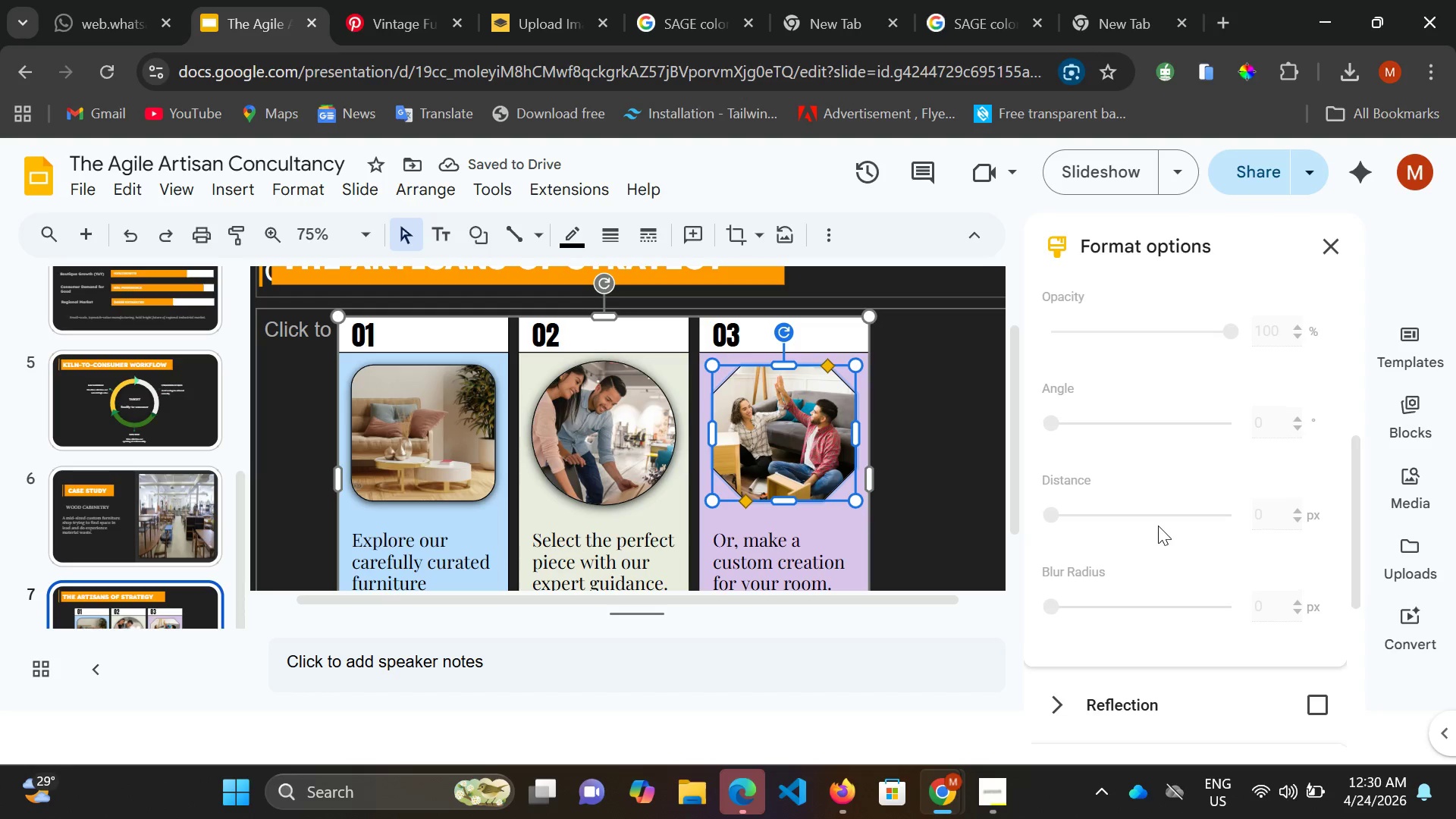 
scroll: coordinate [1158, 524], scroll_direction: up, amount: 4.0
 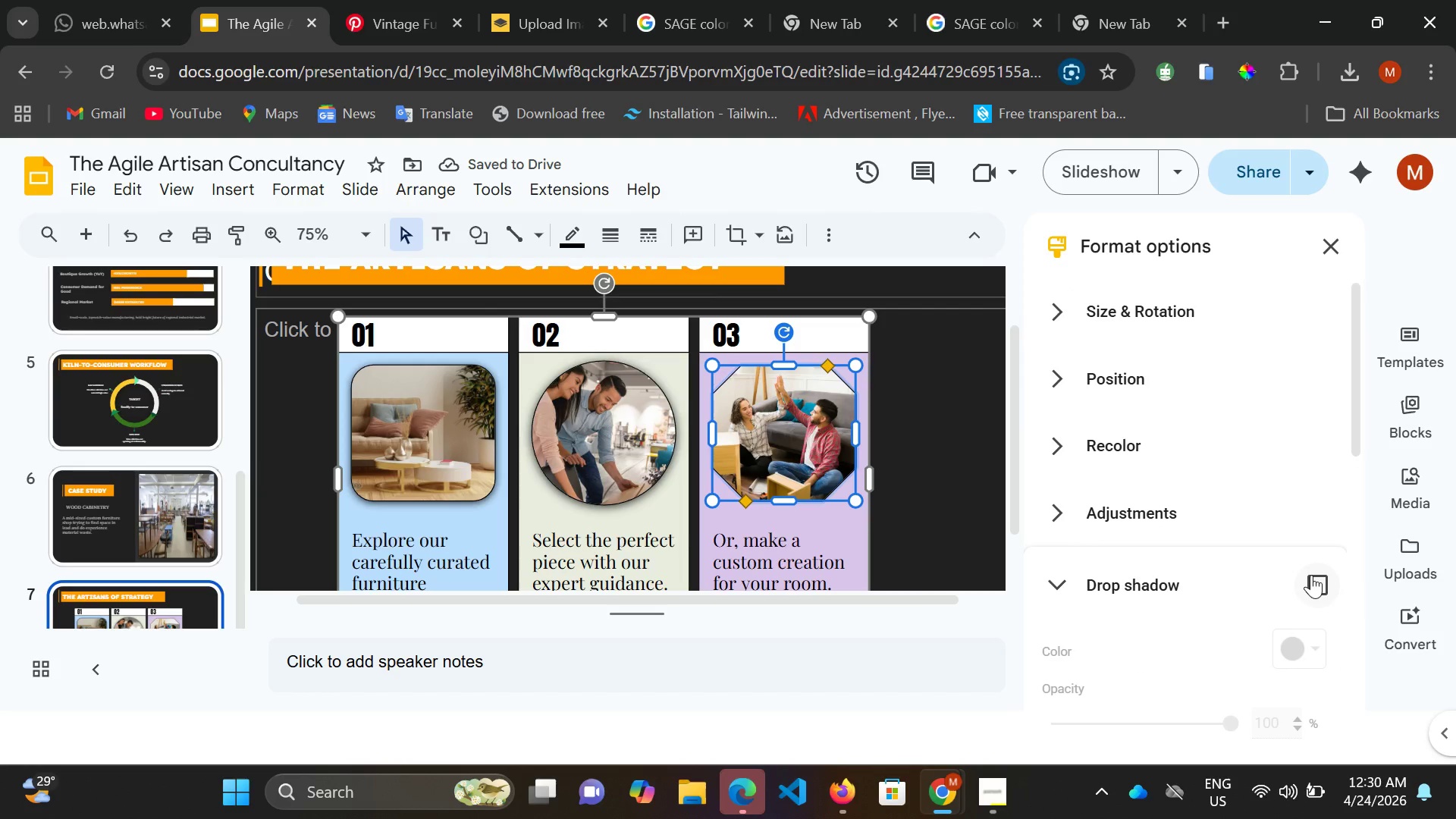 
left_click([1311, 575])
 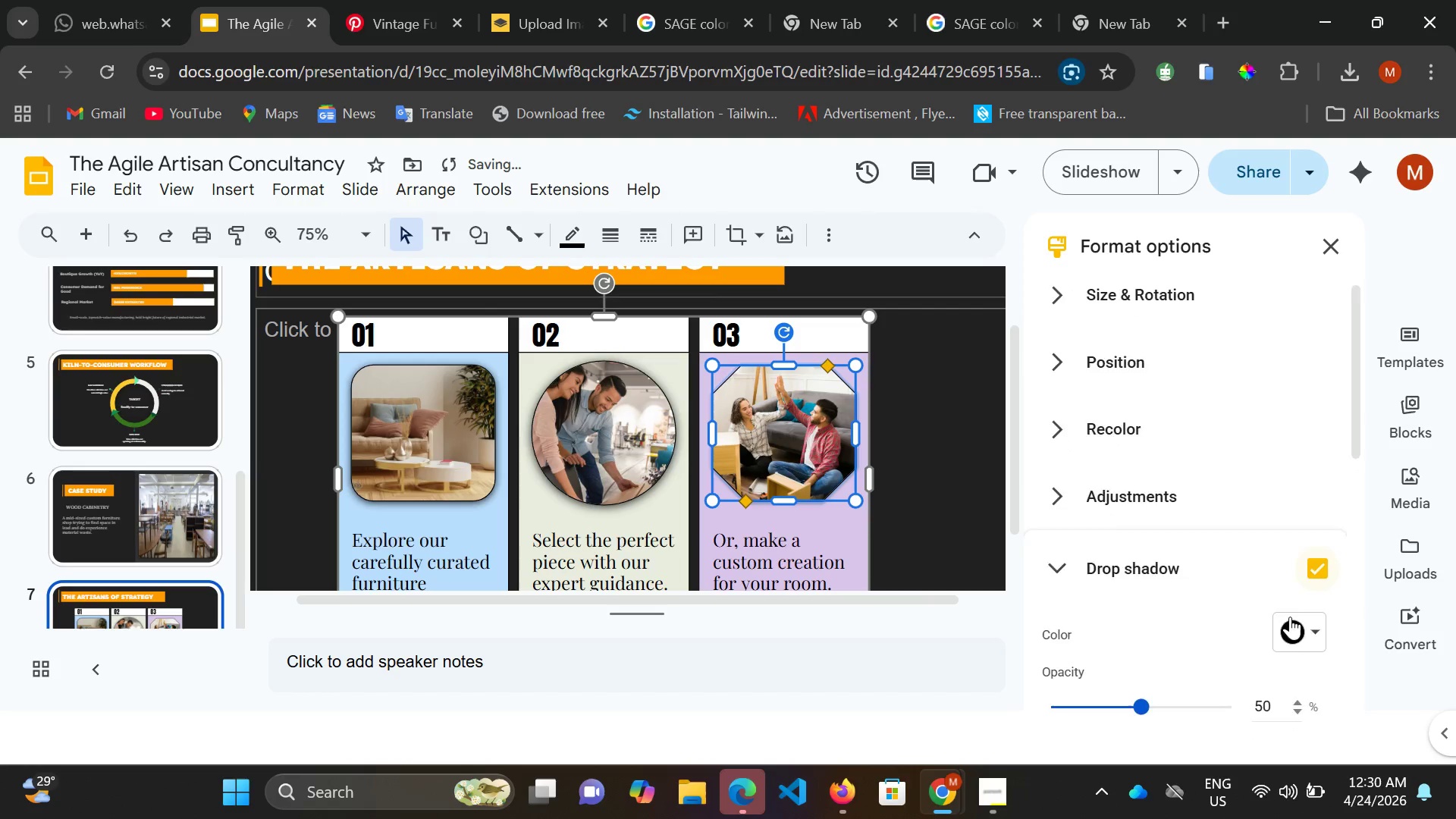 
scroll: coordinate [1290, 617], scroll_direction: down, amount: 3.0
 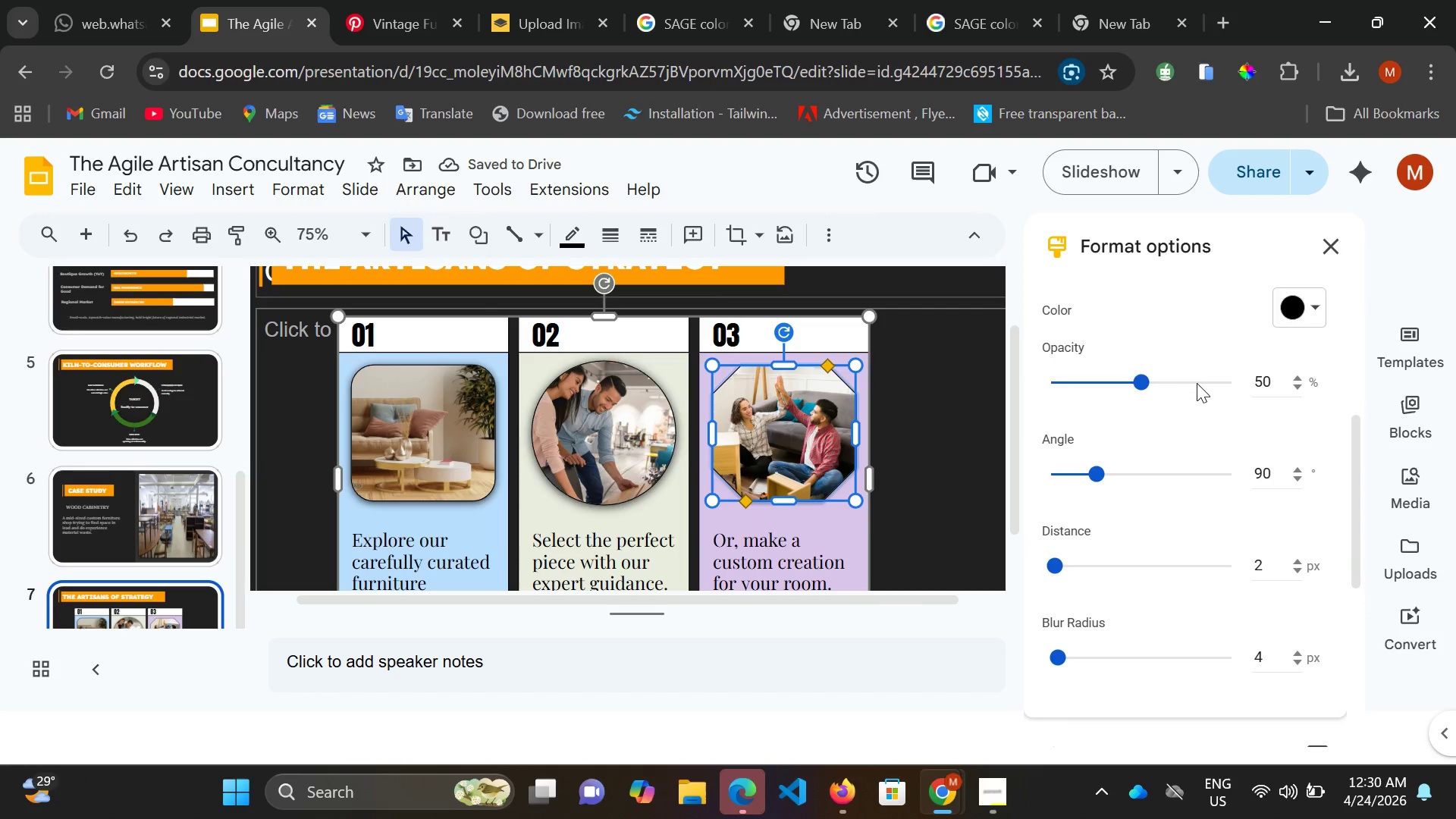 
left_click([1197, 383])
 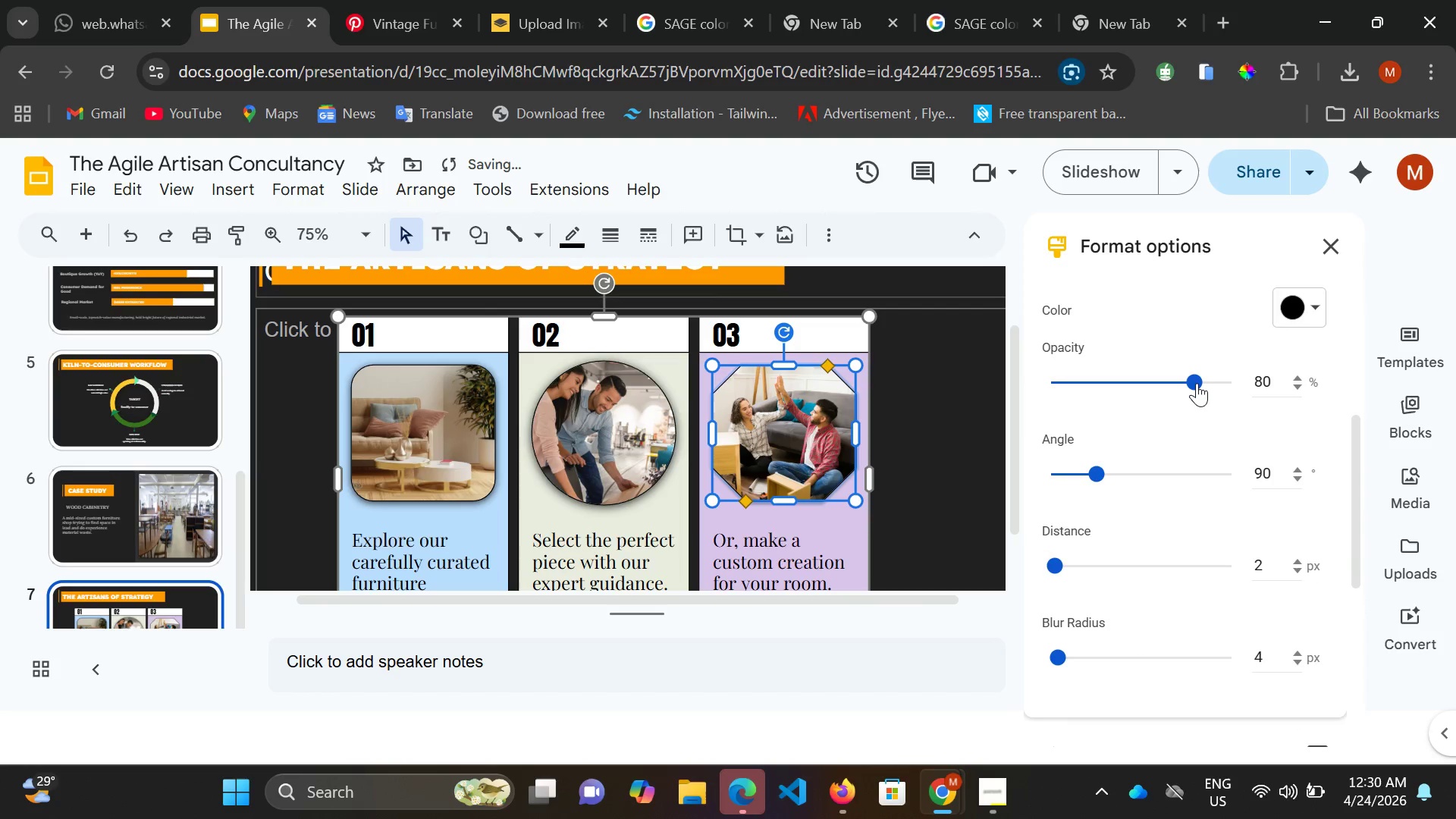 
double_click([1197, 383])
 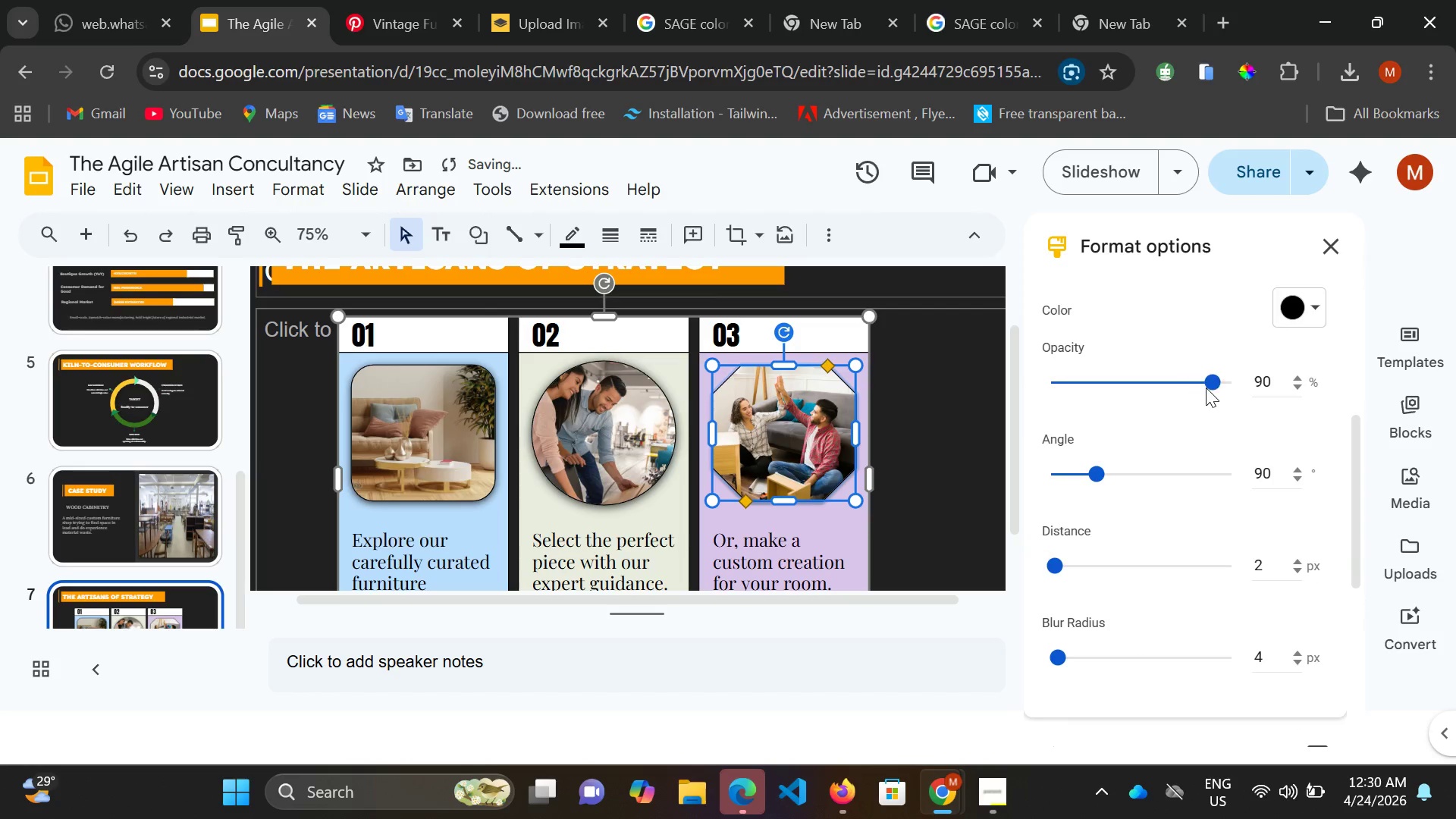 
left_click([1206, 388])
 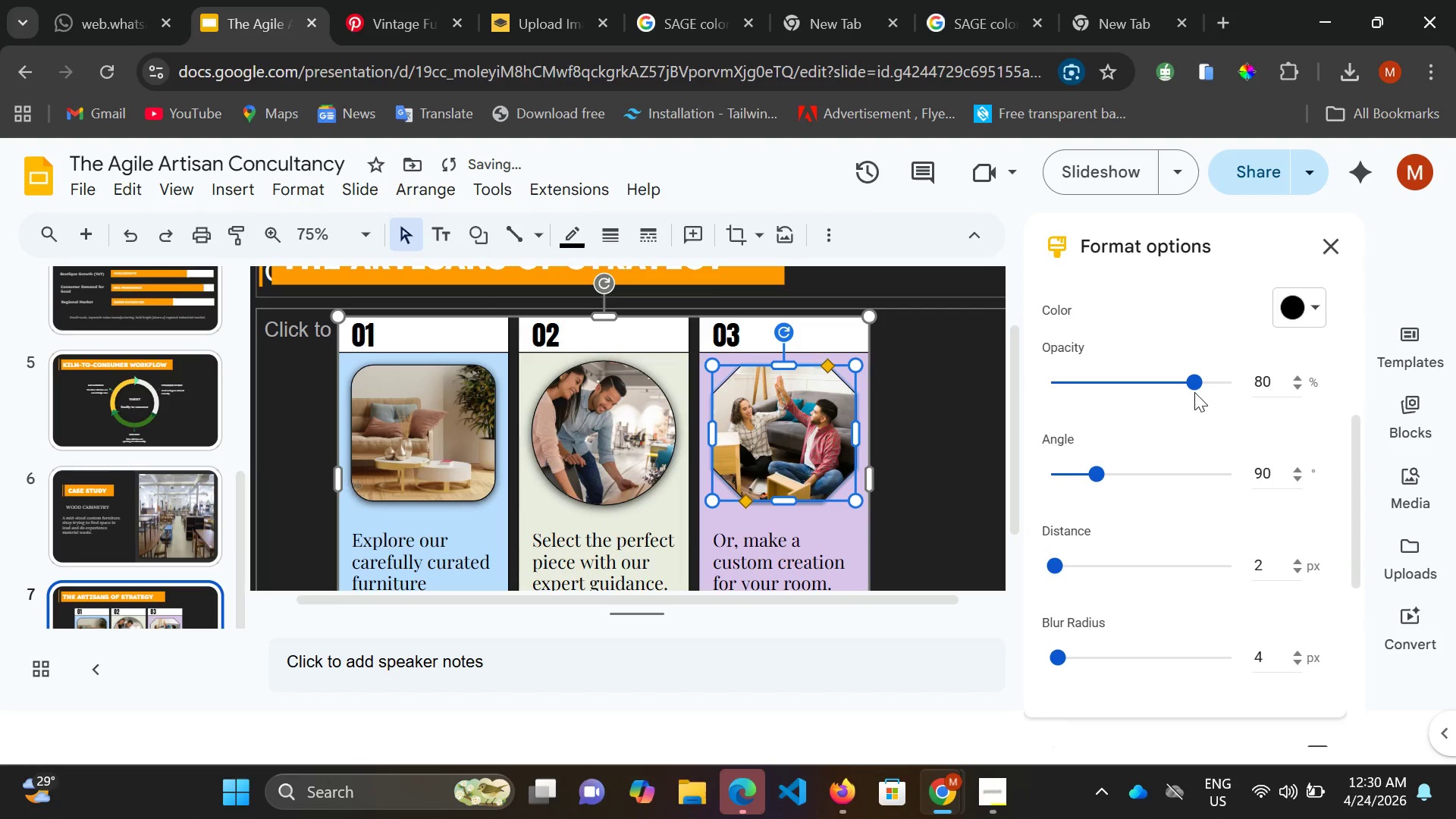 
left_click([1194, 392])
 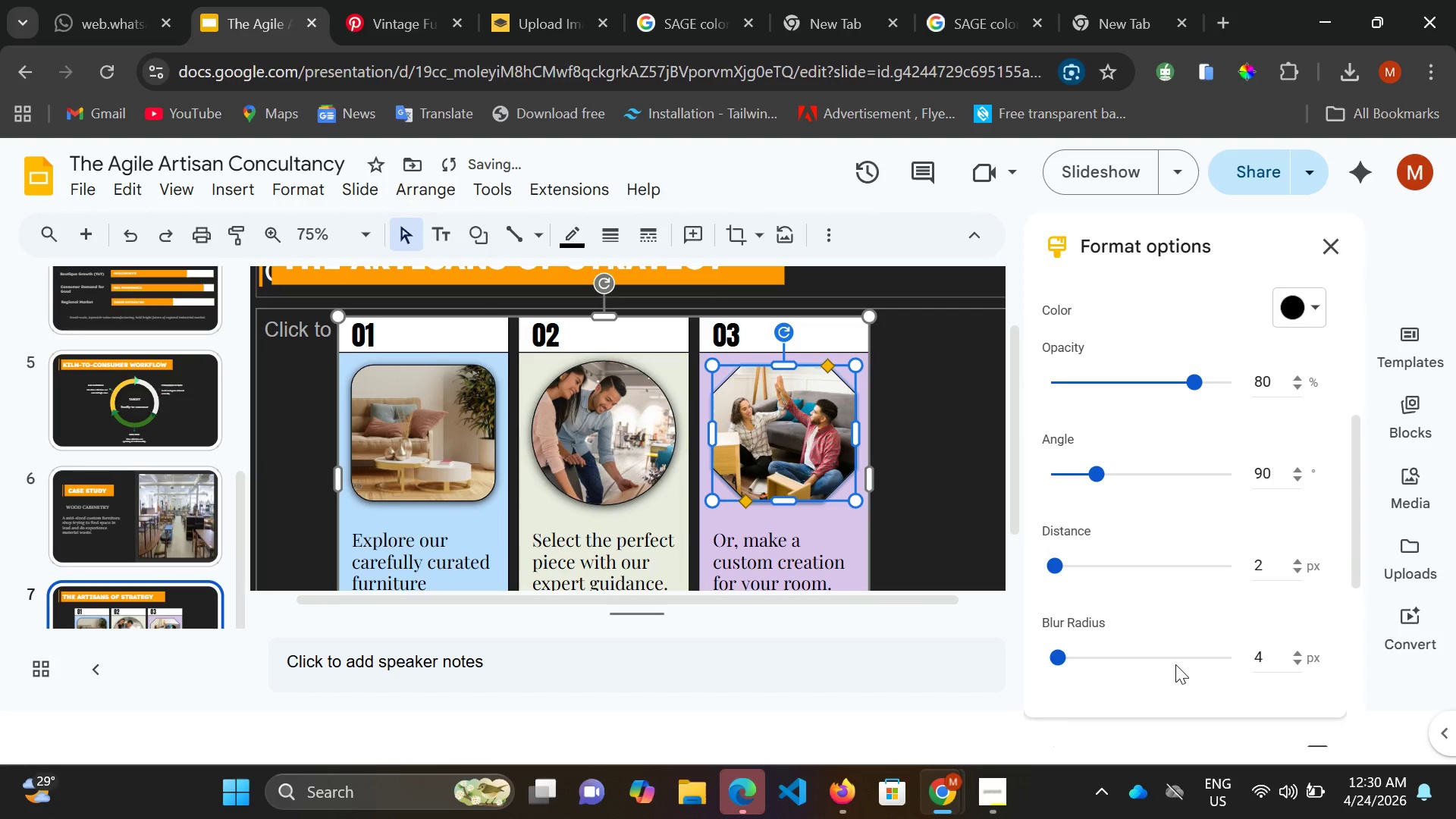 
double_click([1175, 664])
 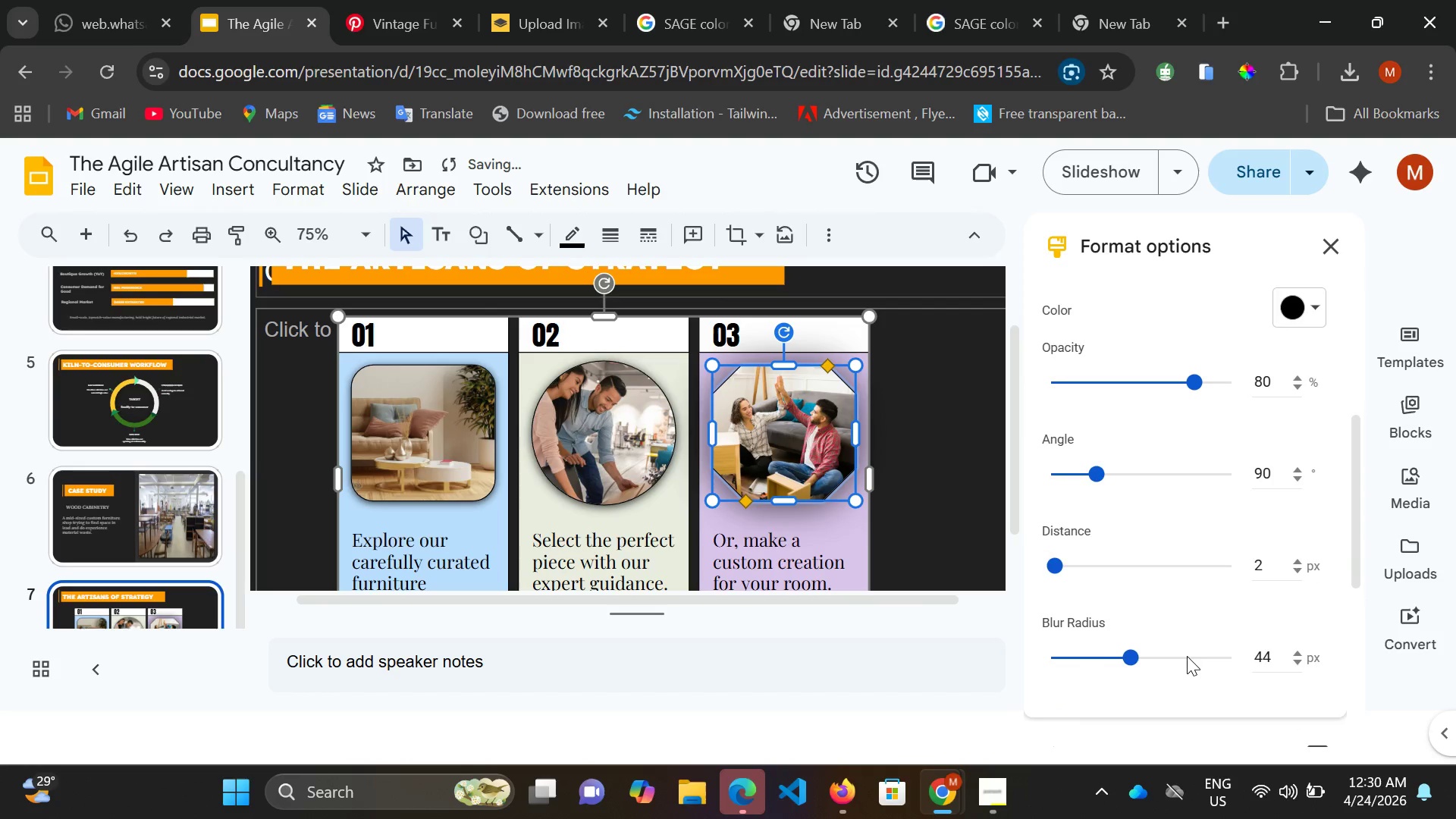 
double_click([1187, 656])
 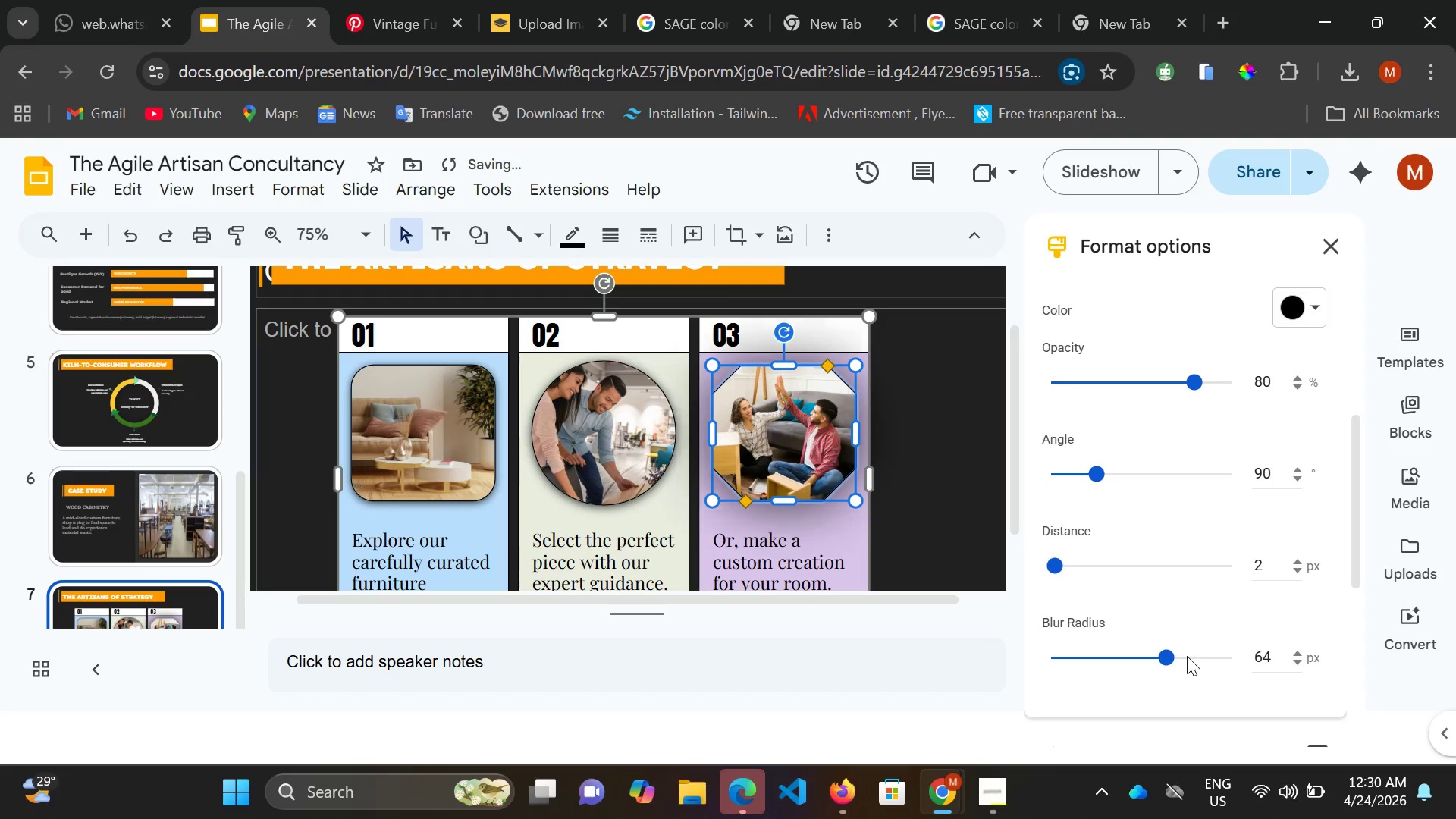 
triple_click([1187, 656])
 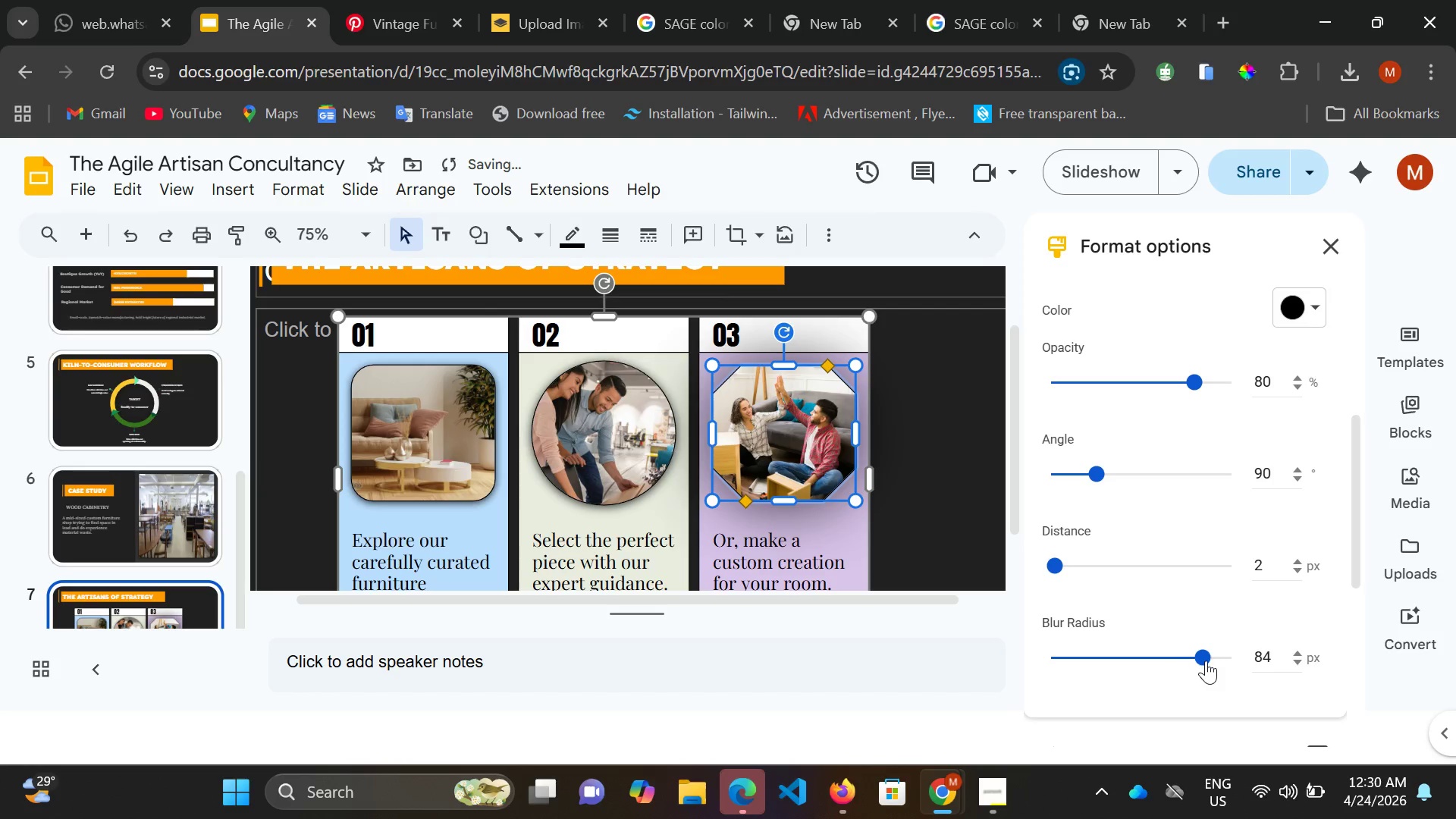 
double_click([1206, 661])
 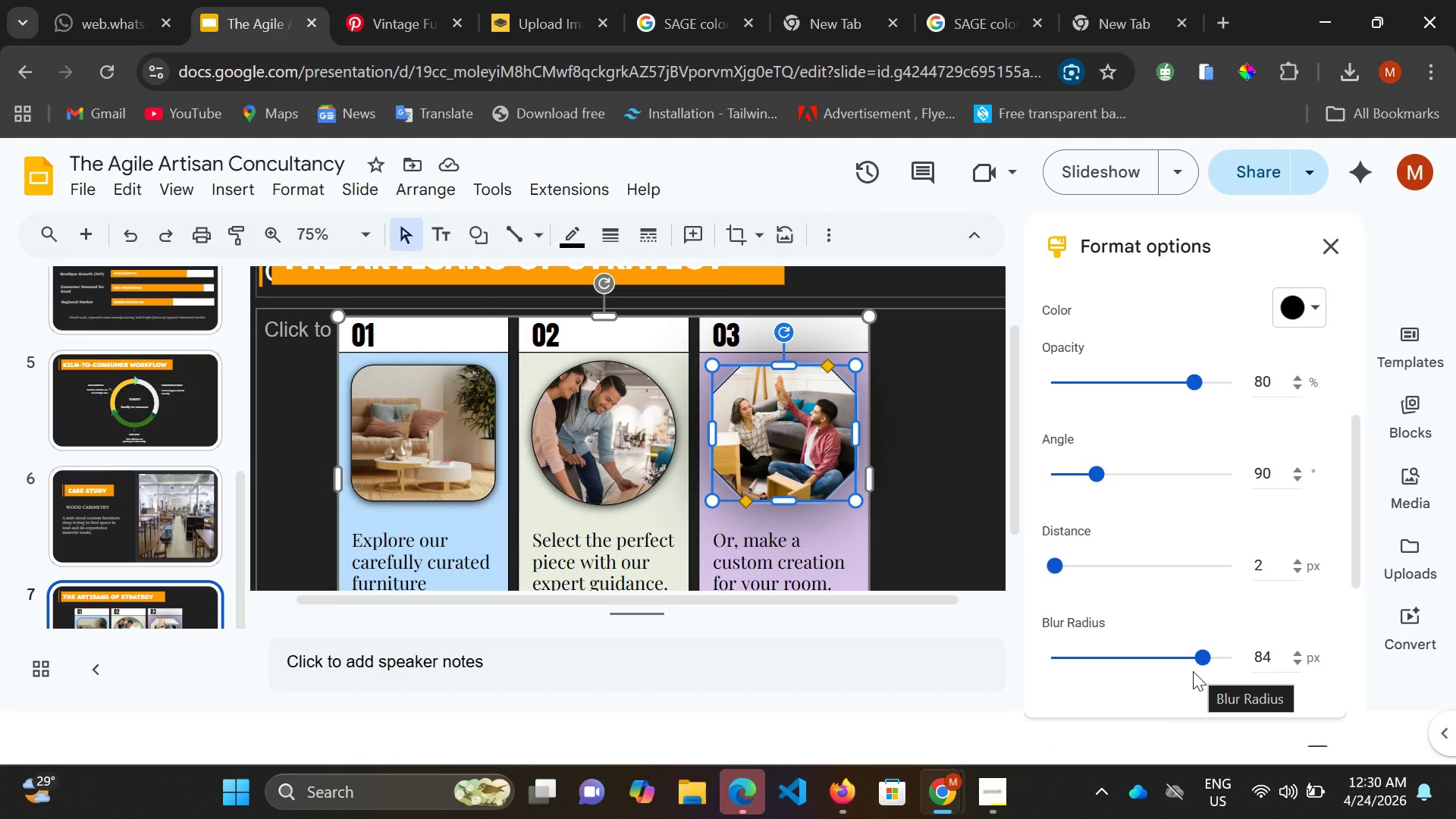 
wait(13.64)
 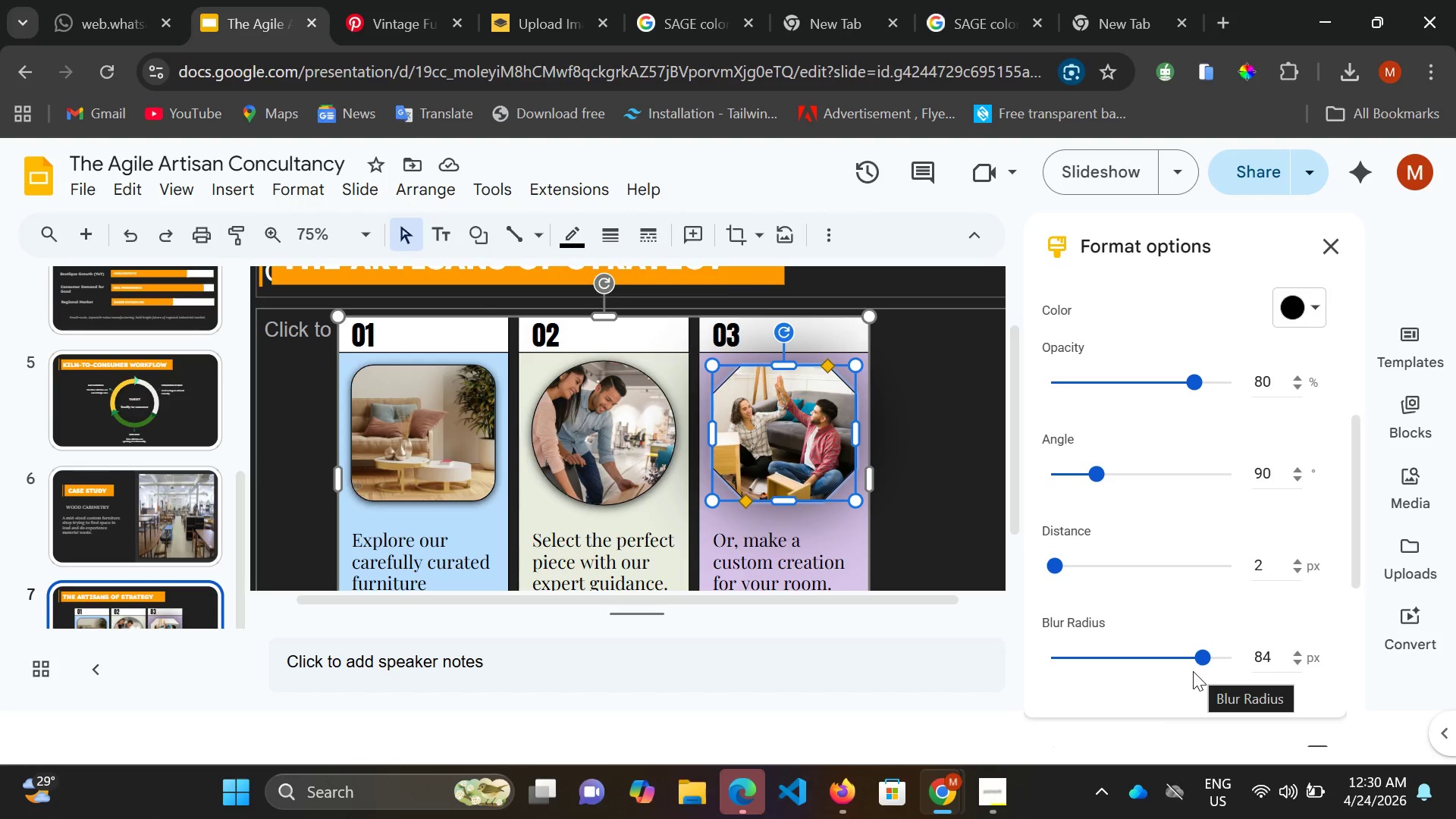 
scroll: coordinate [856, 506], scroll_direction: up, amount: 2.0
 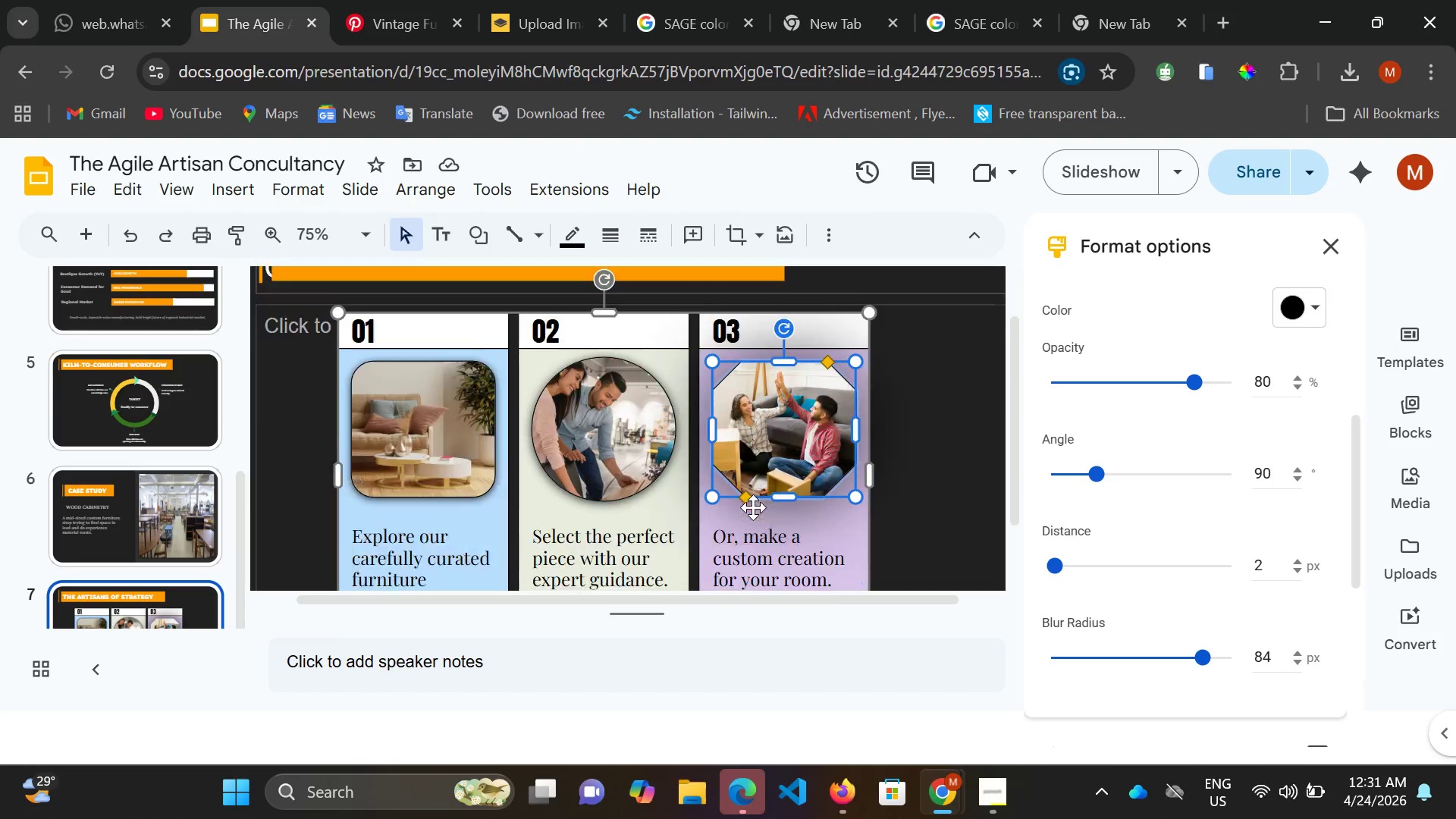 
scroll: coordinate [755, 507], scroll_direction: down, amount: 1.0
 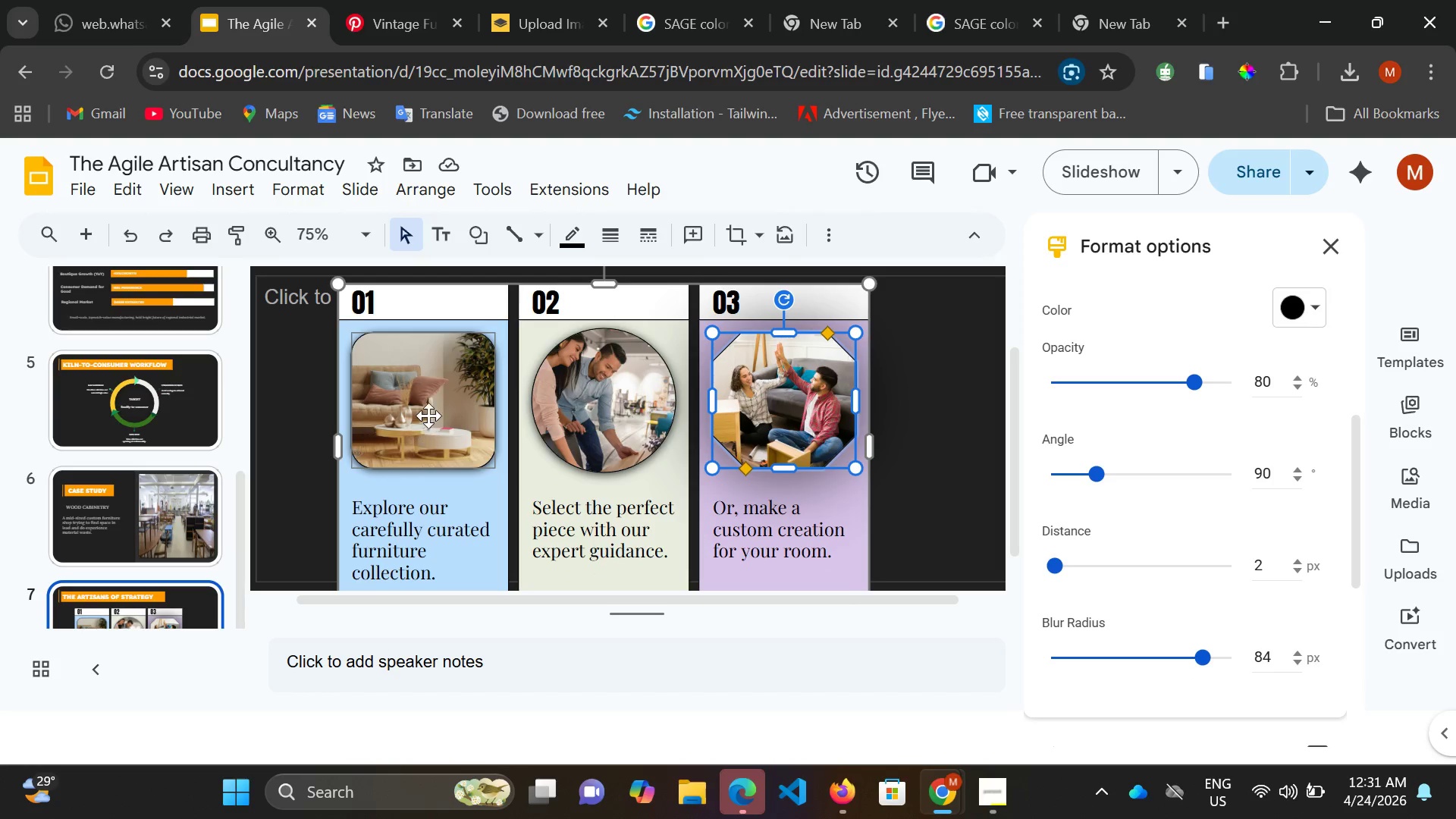 
left_click([430, 413])
 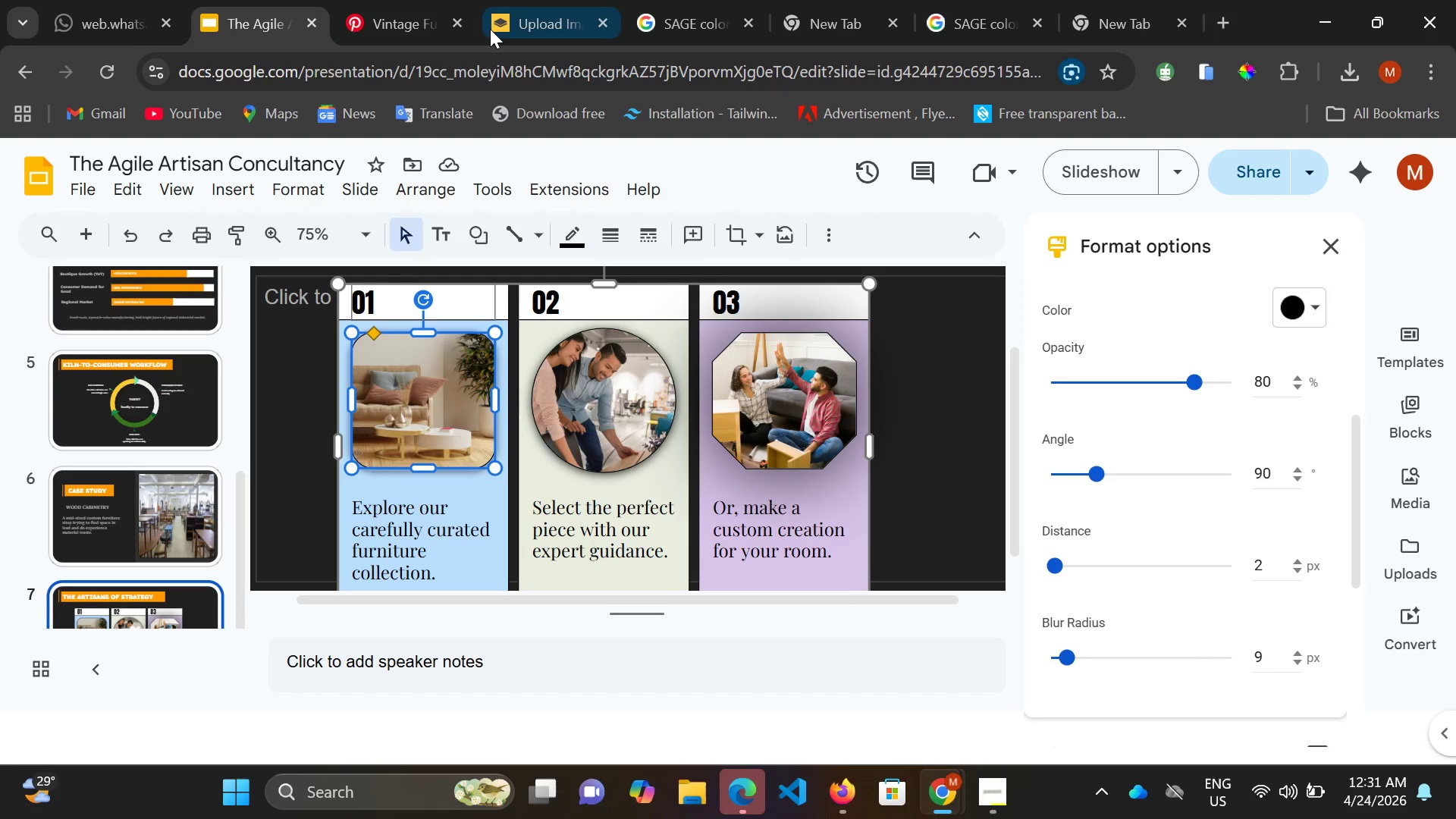 
left_click([380, 27])
 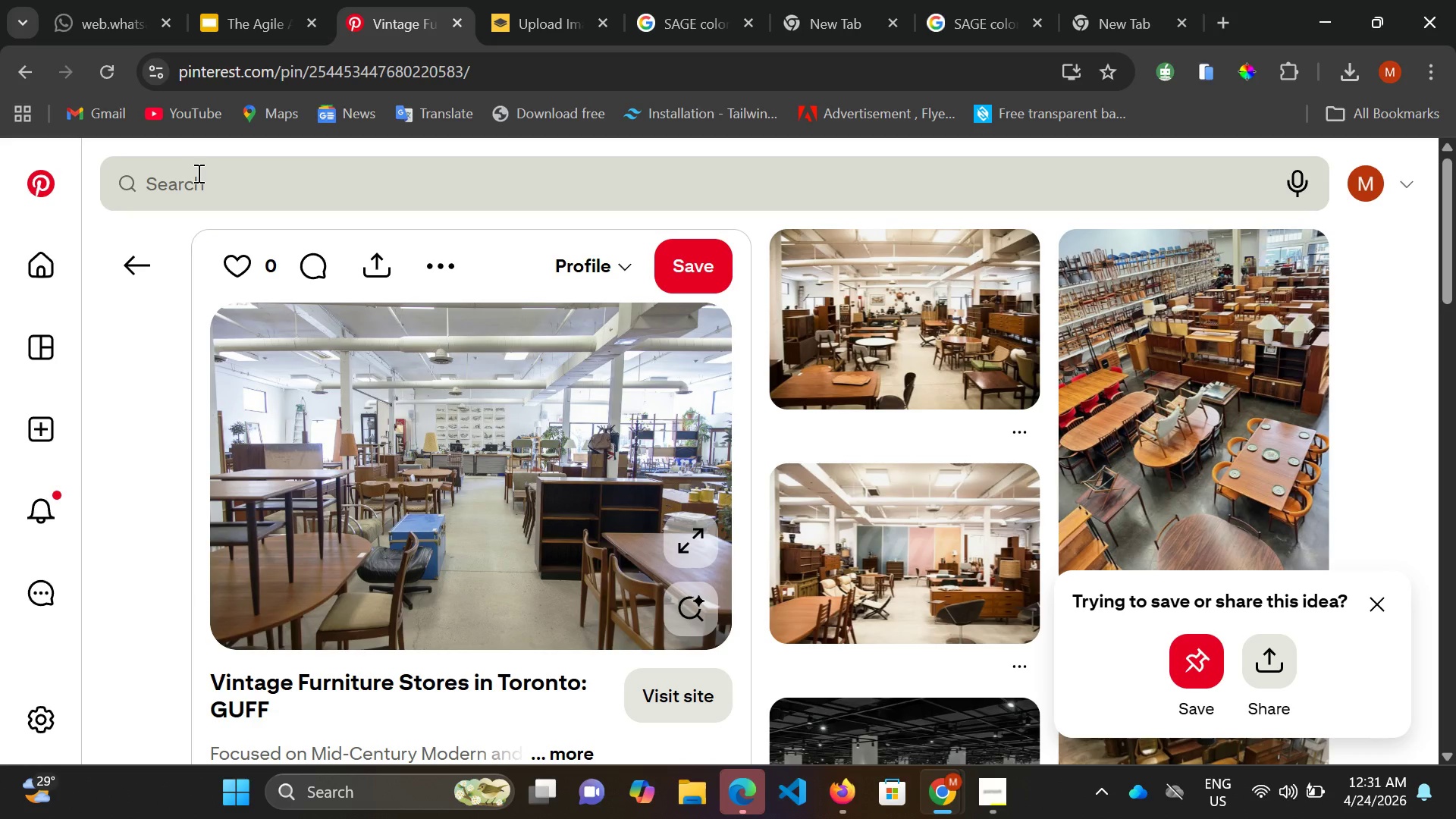 
left_click([197, 173])
 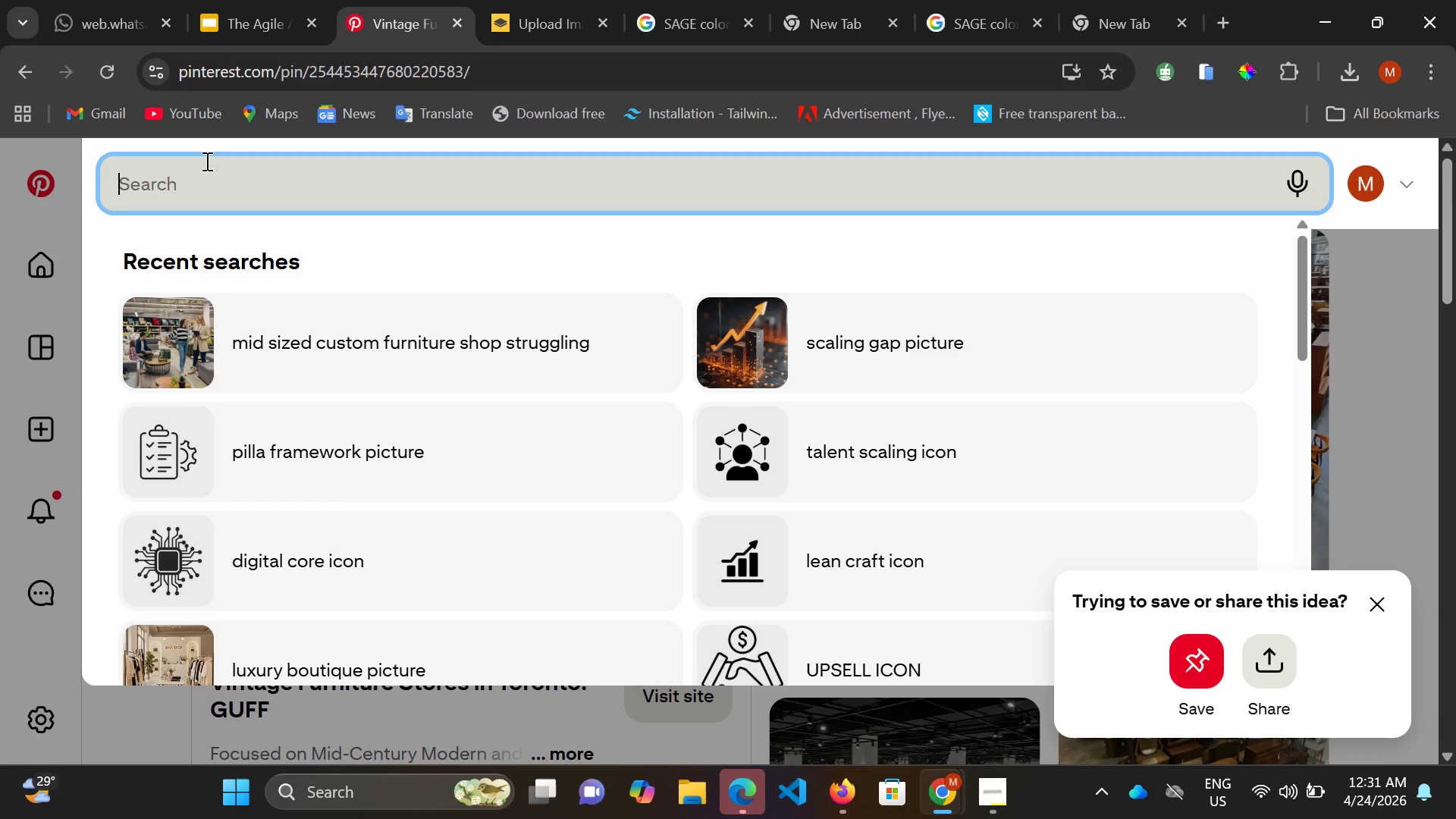 
wait(15.89)
 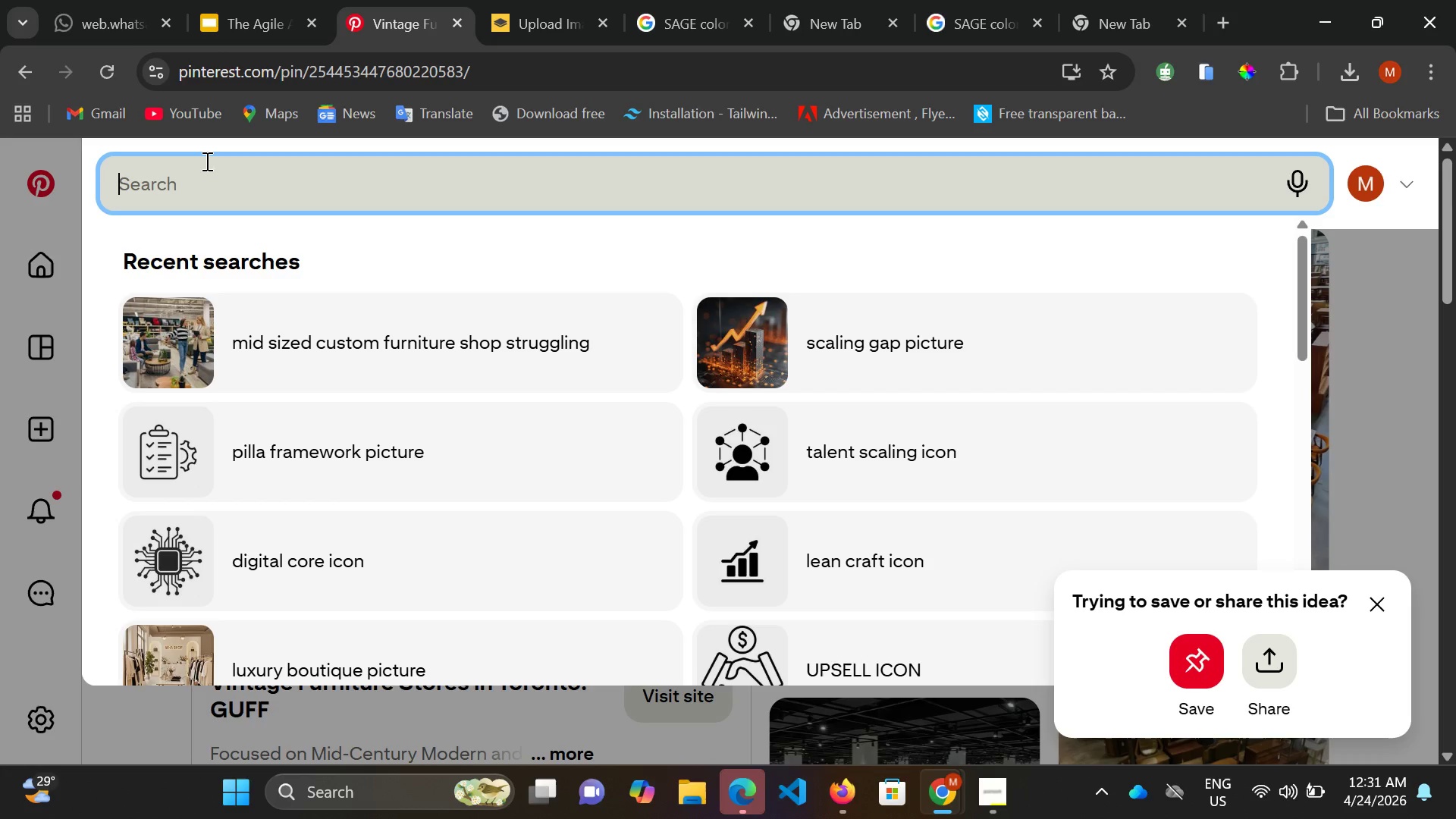 
type(strategy)
 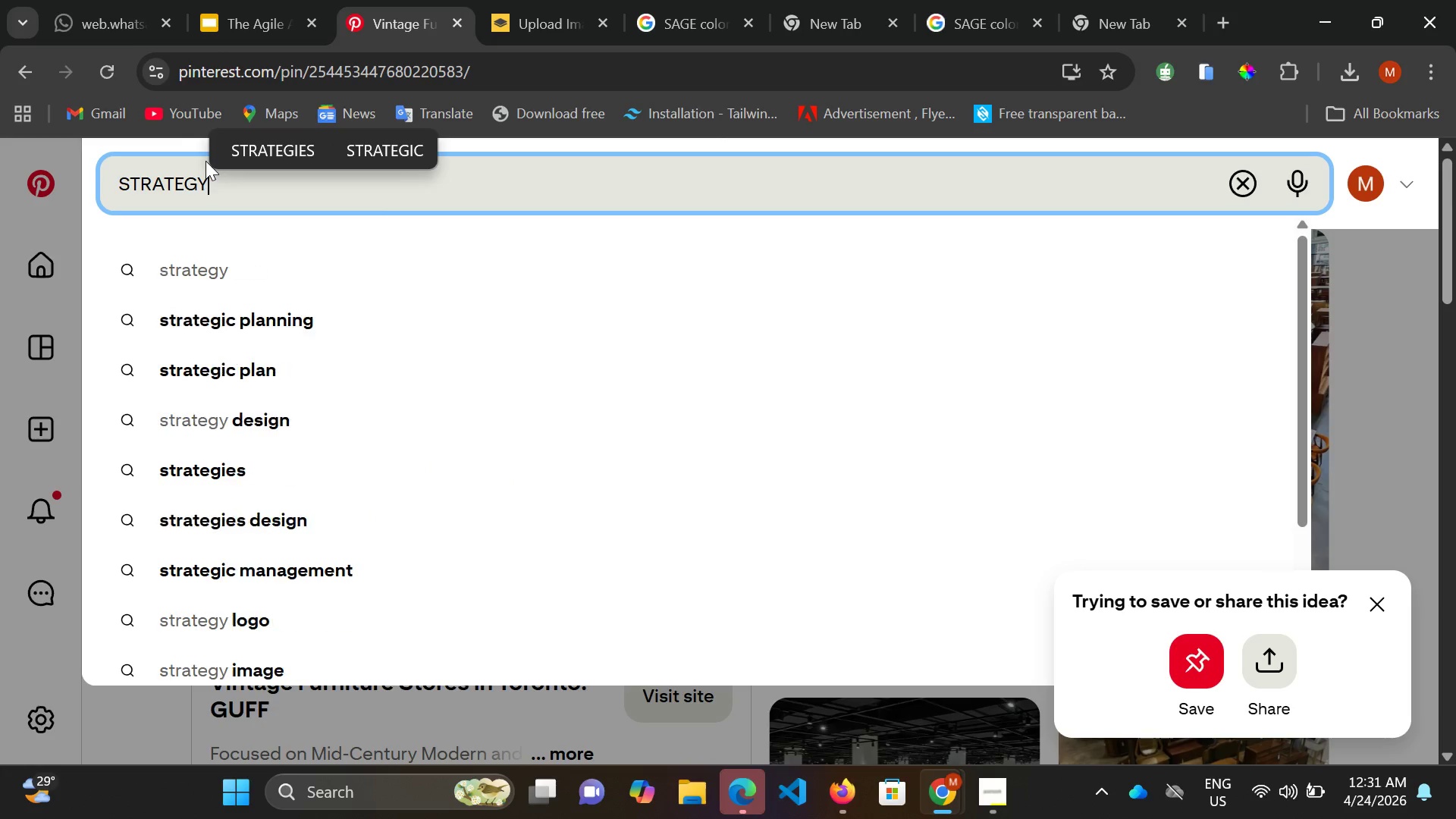 
key(Enter)
 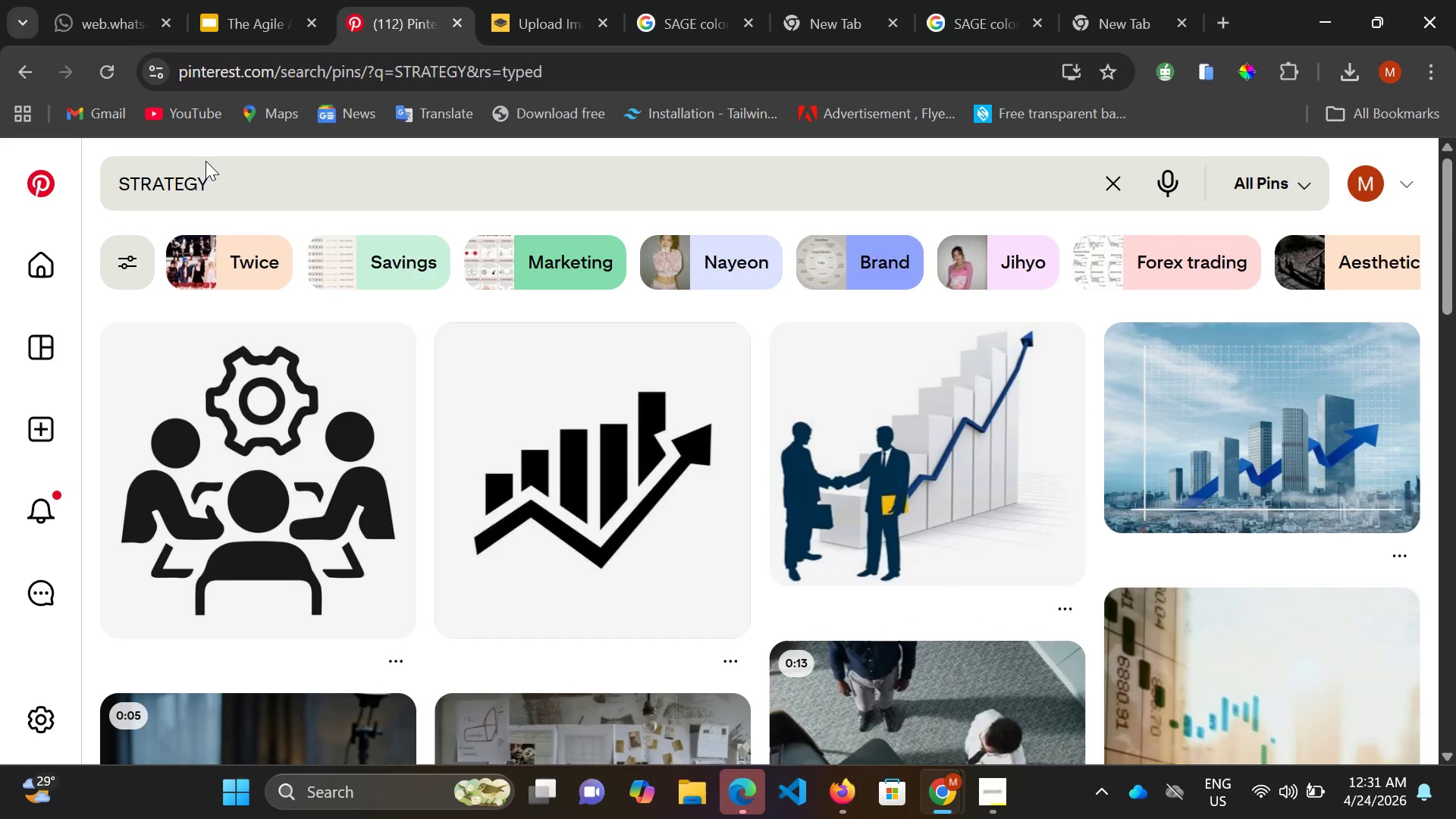 
wait(5.75)
 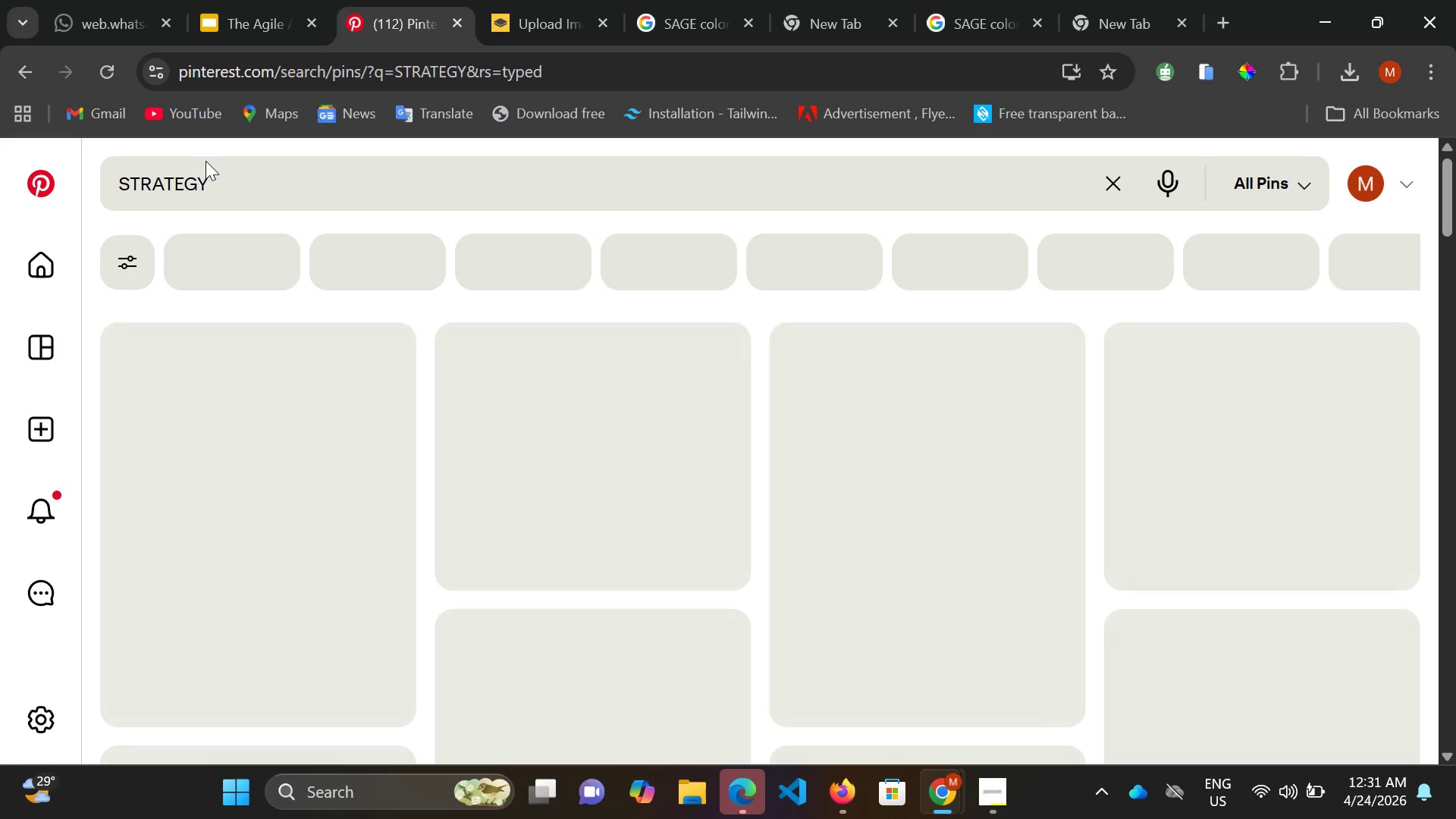 
scroll: coordinate [631, 493], scroll_direction: down, amount: 20.0
 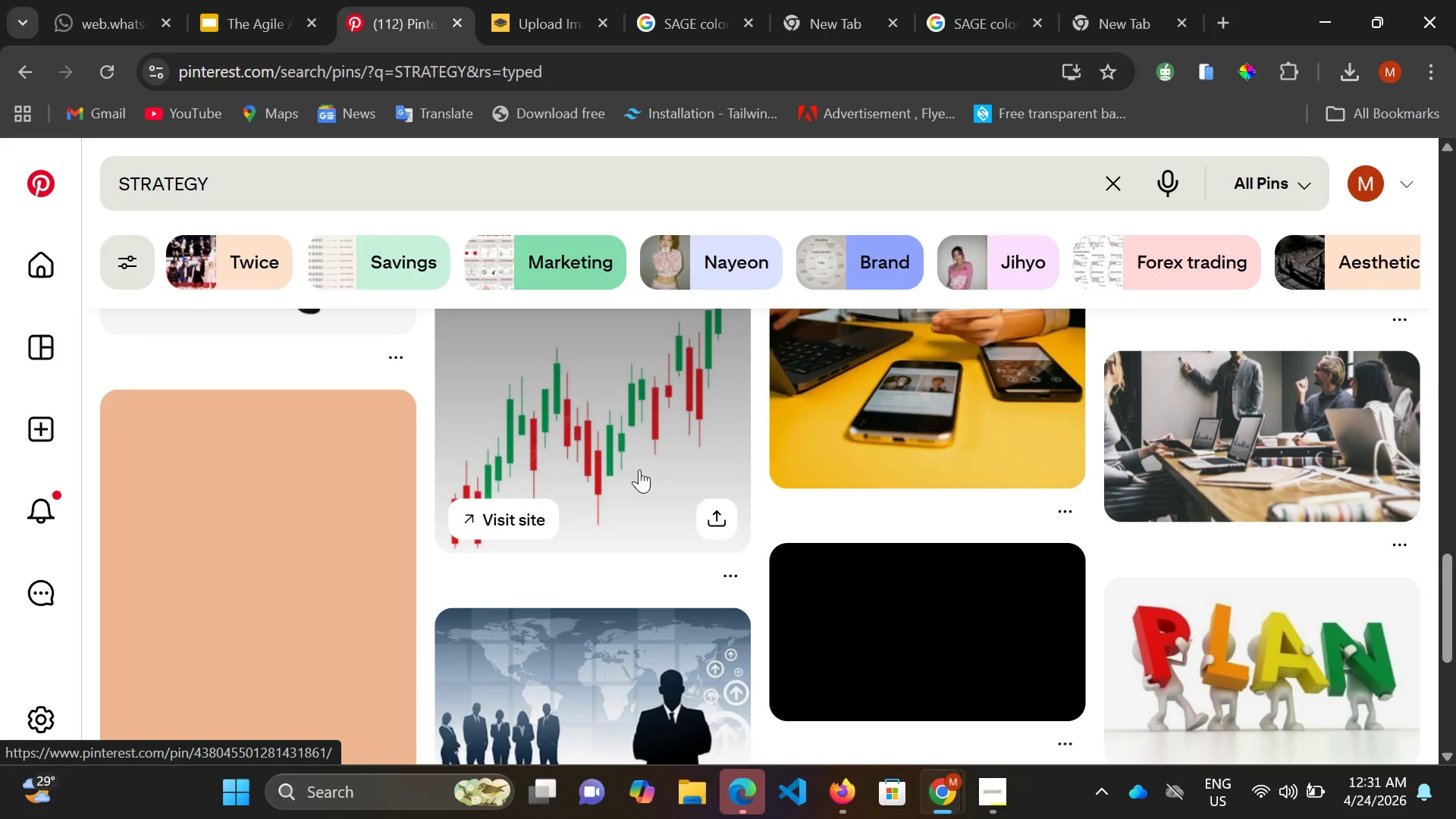 
scroll: coordinate [639, 469], scroll_direction: up, amount: 3.0
 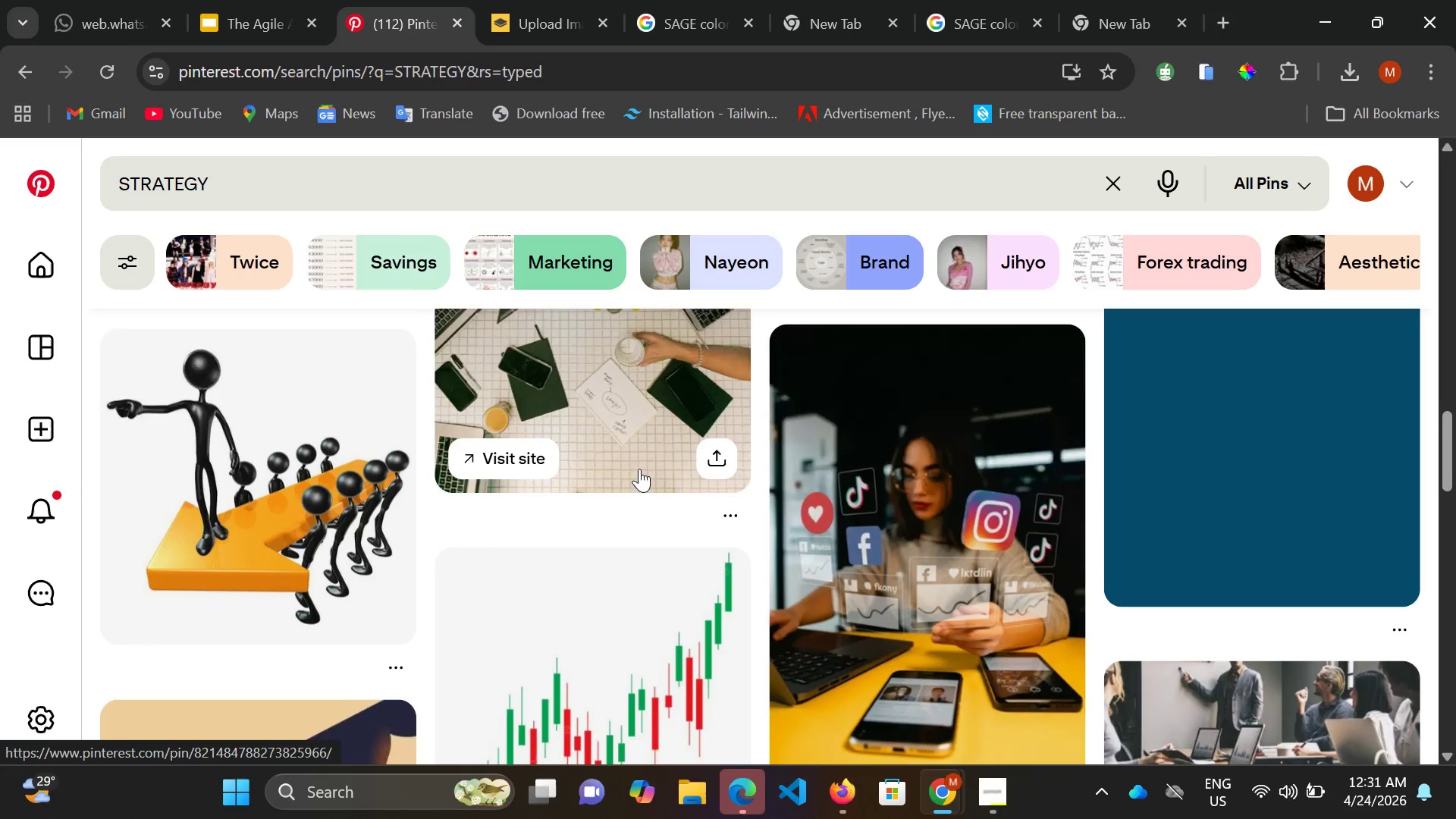 
scroll: coordinate [643, 457], scroll_direction: down, amount: 14.0
 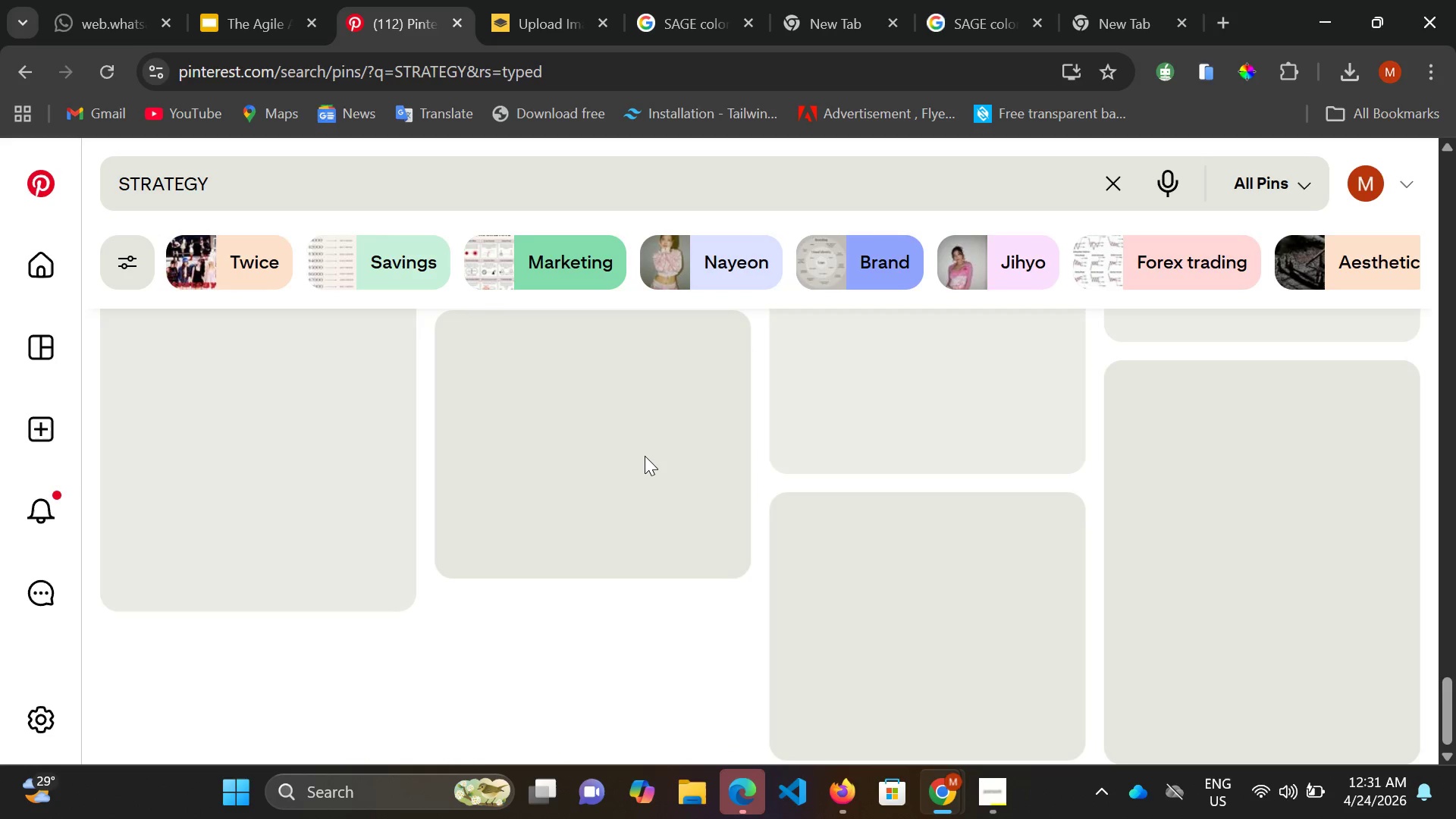 
scroll: coordinate [633, 363], scroll_direction: up, amount: 22.0
 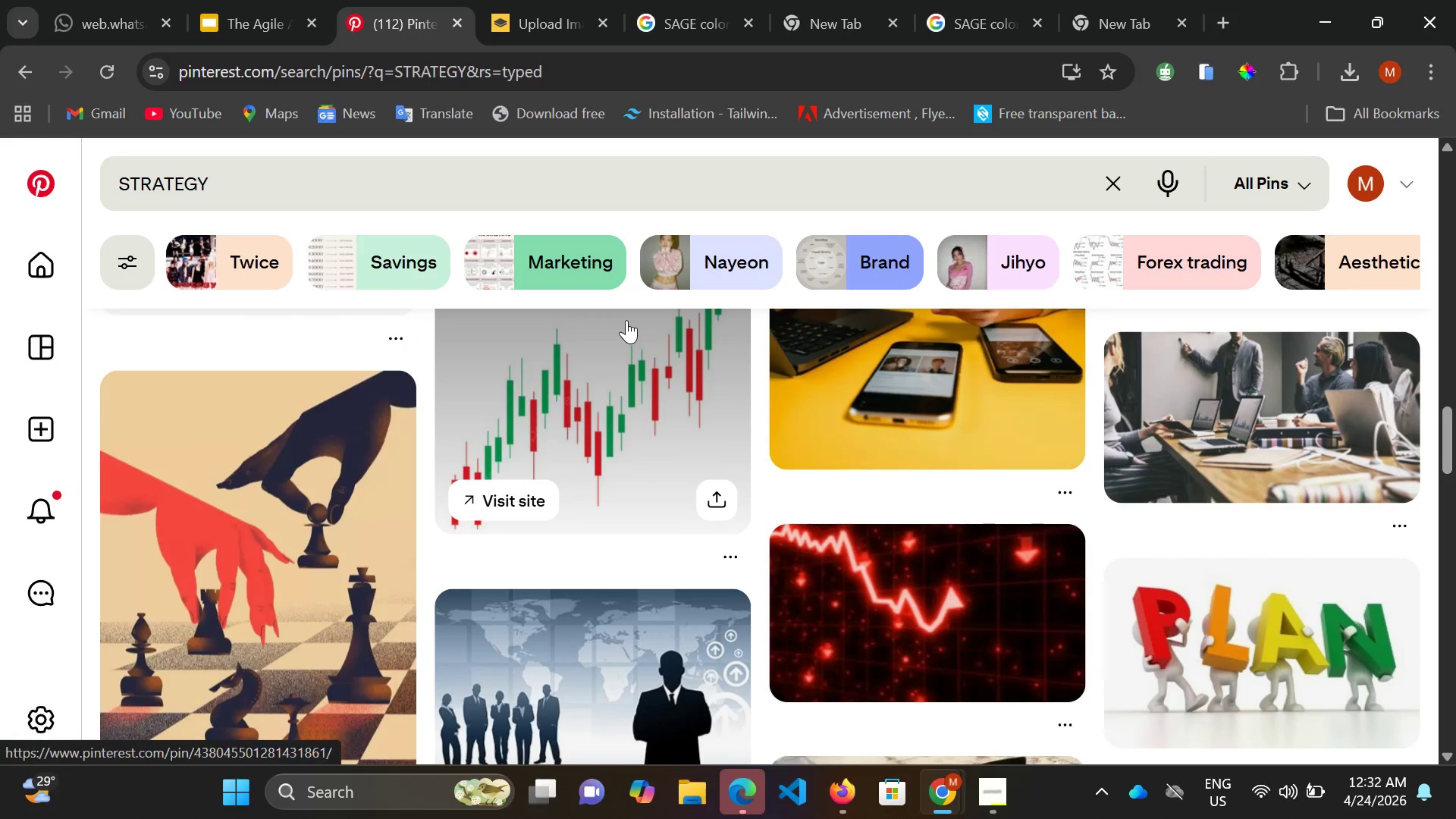 
scroll: coordinate [624, 268], scroll_direction: up, amount: 20.0
 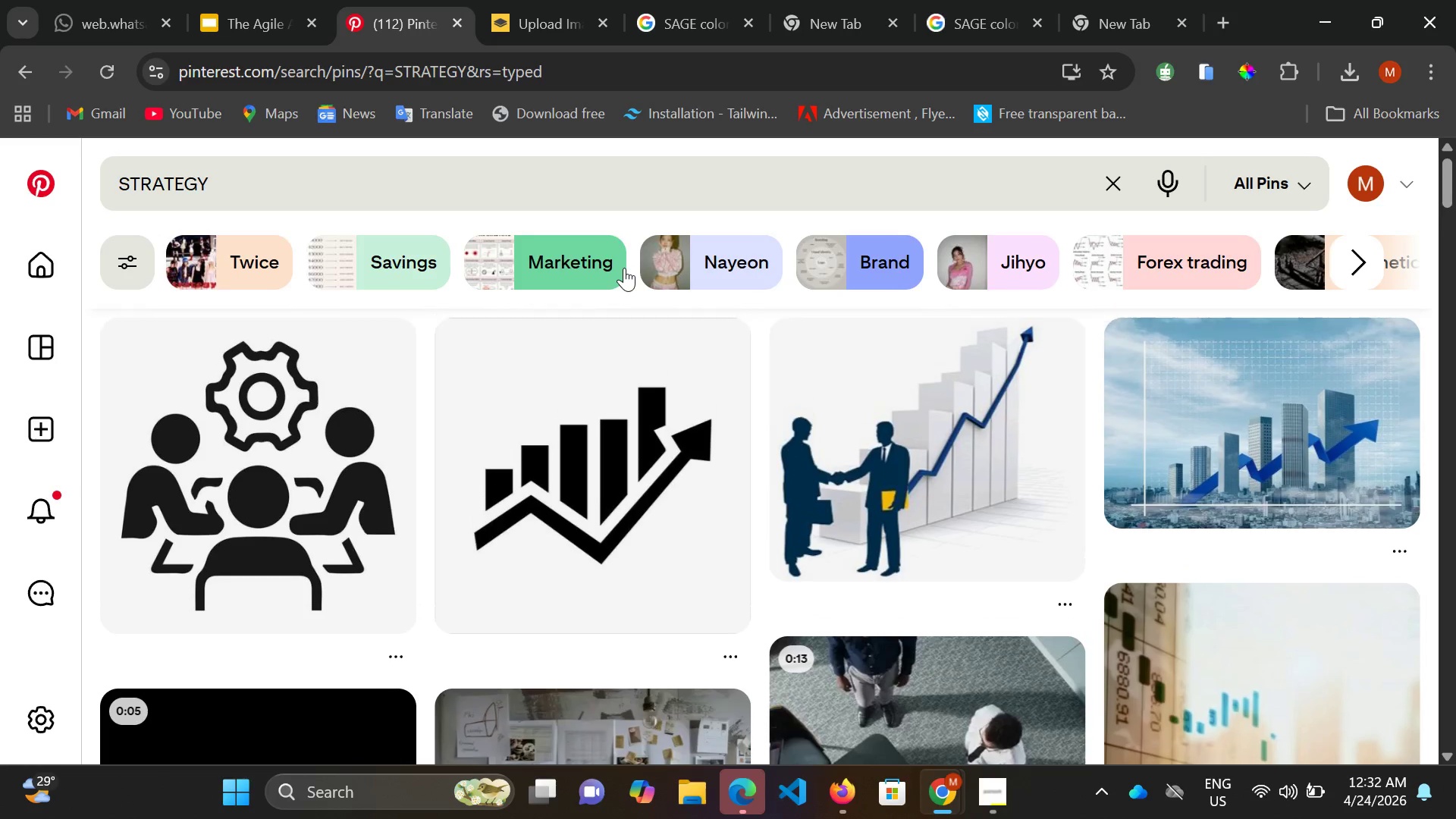 
scroll: coordinate [695, 441], scroll_direction: down, amount: 77.0
 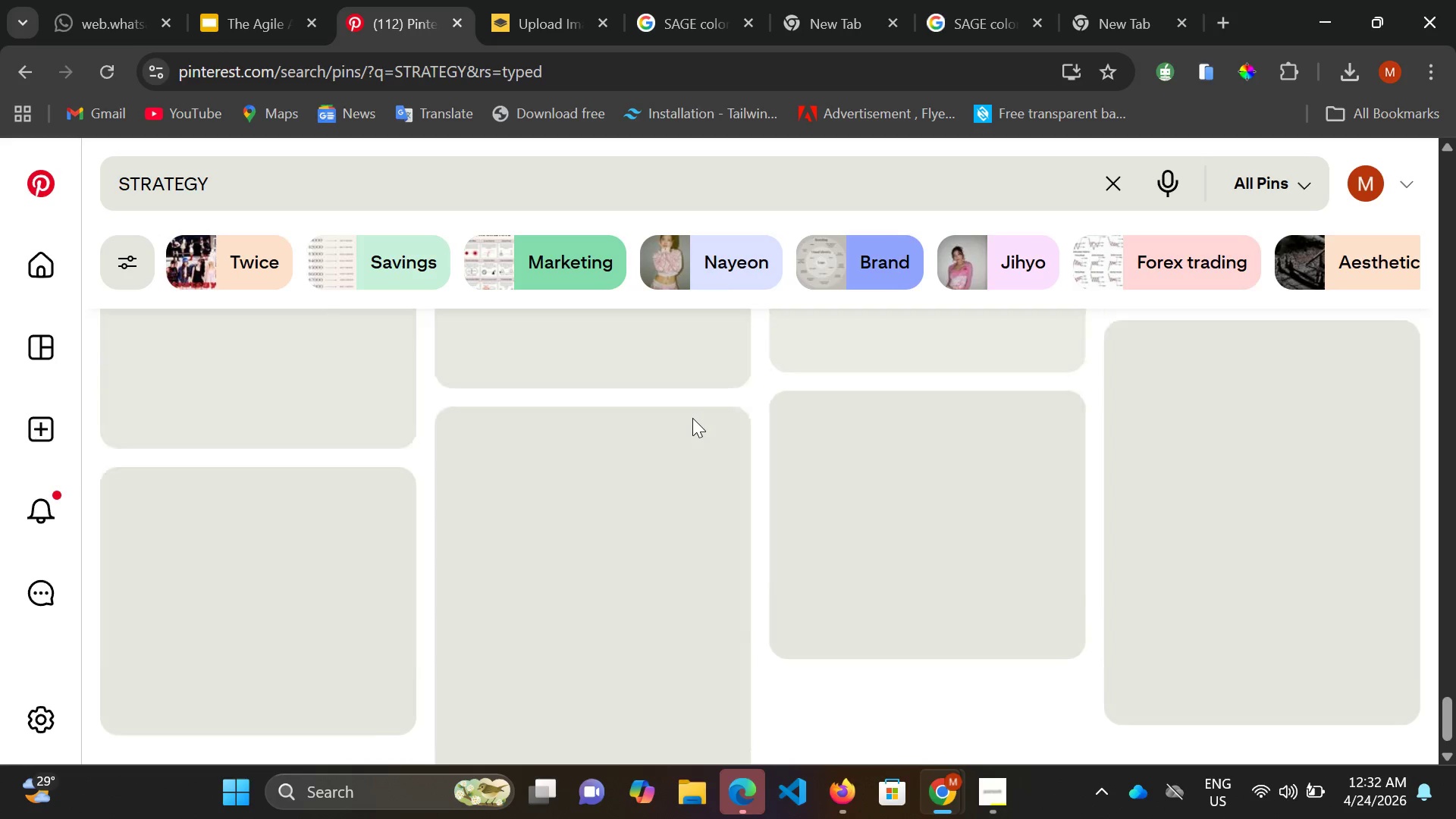 
scroll: coordinate [688, 416], scroll_direction: up, amount: 8.0
 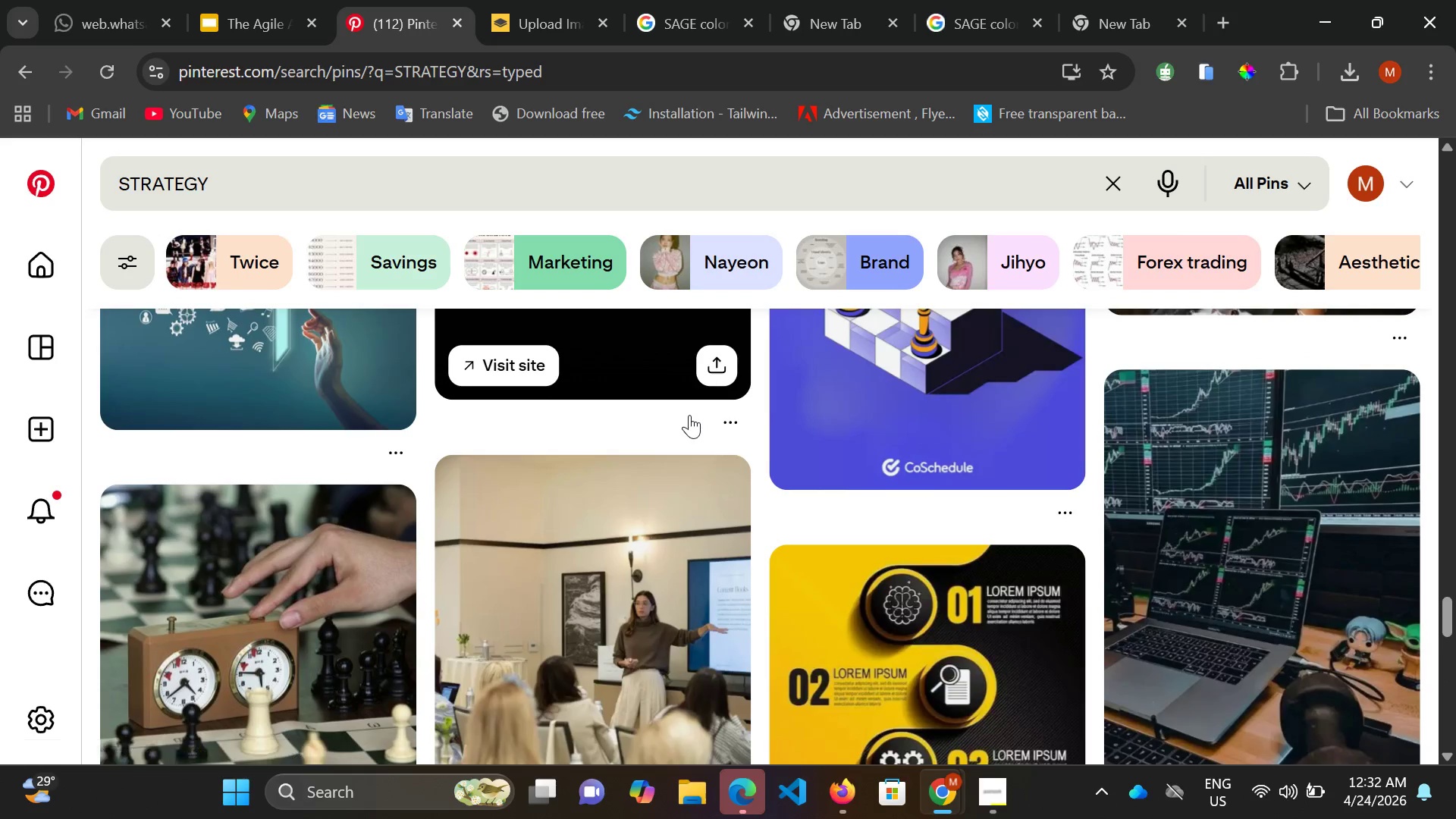 
scroll: coordinate [689, 415], scroll_direction: down, amount: 2.0
 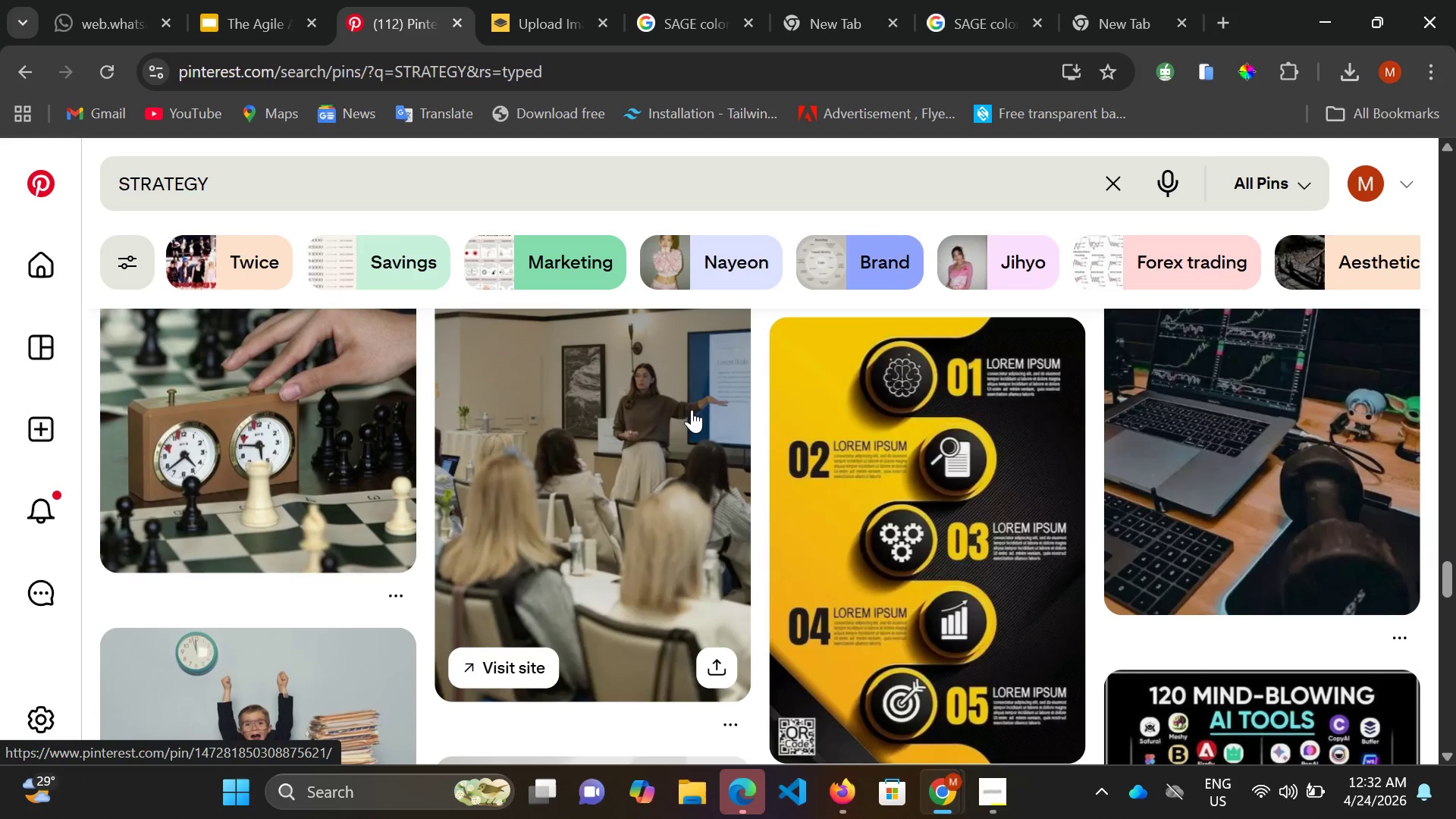 
scroll: coordinate [691, 405], scroll_direction: up, amount: 10.0
 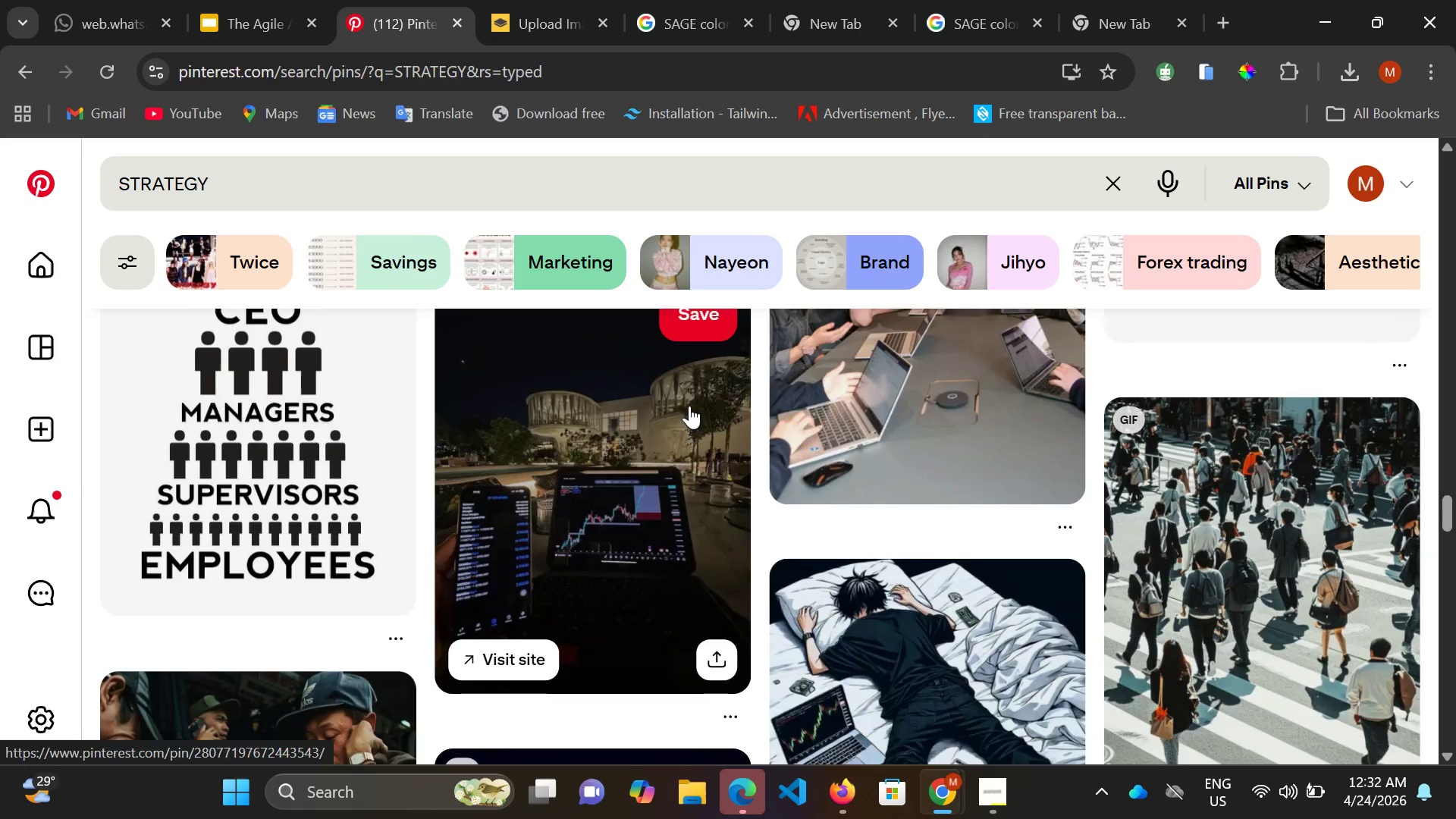 
scroll: coordinate [689, 406], scroll_direction: down, amount: 1.0
 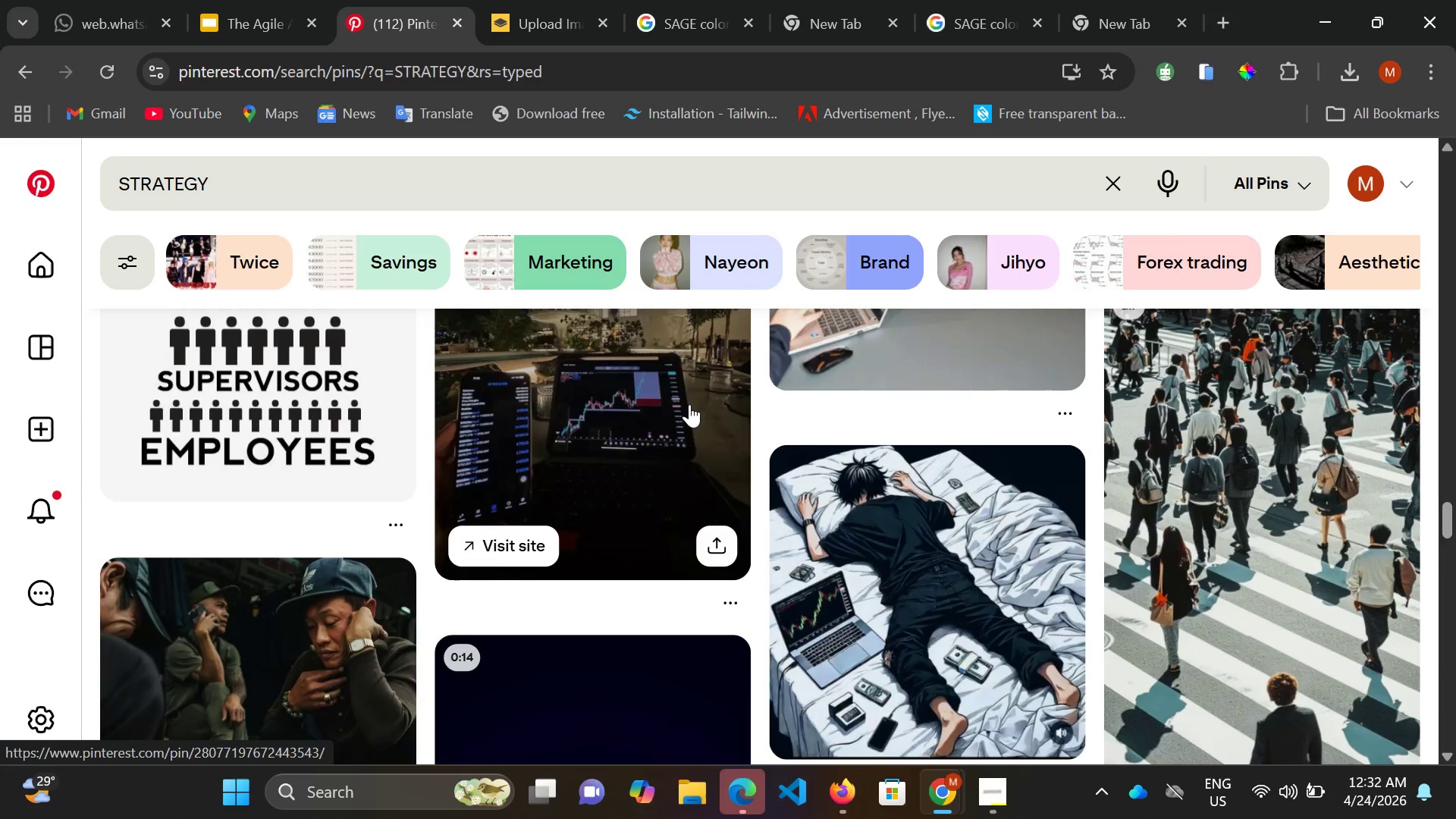 
scroll: coordinate [688, 371], scroll_direction: up, amount: 15.0
 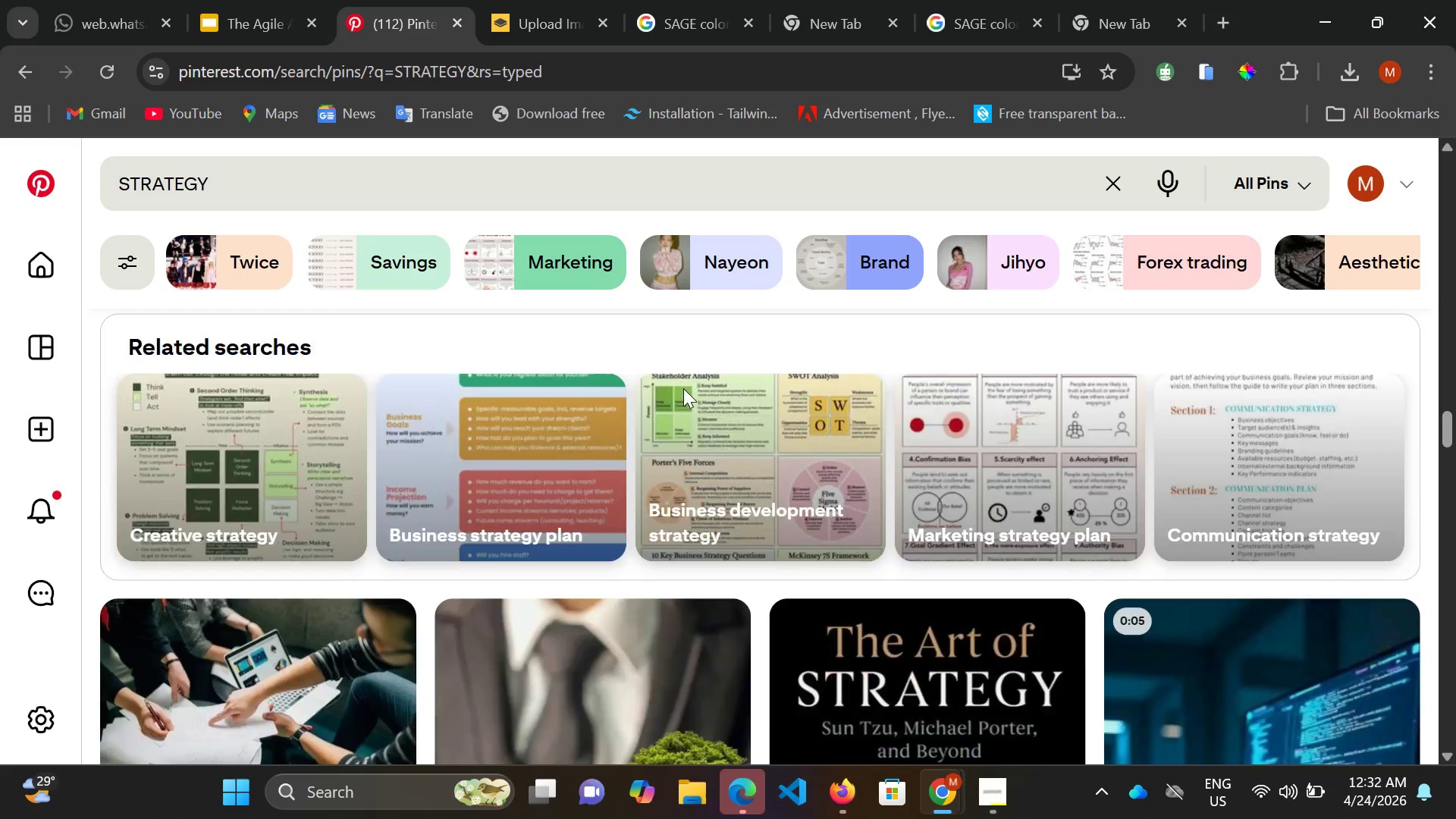 
scroll: coordinate [682, 388], scroll_direction: down, amount: 4.0
 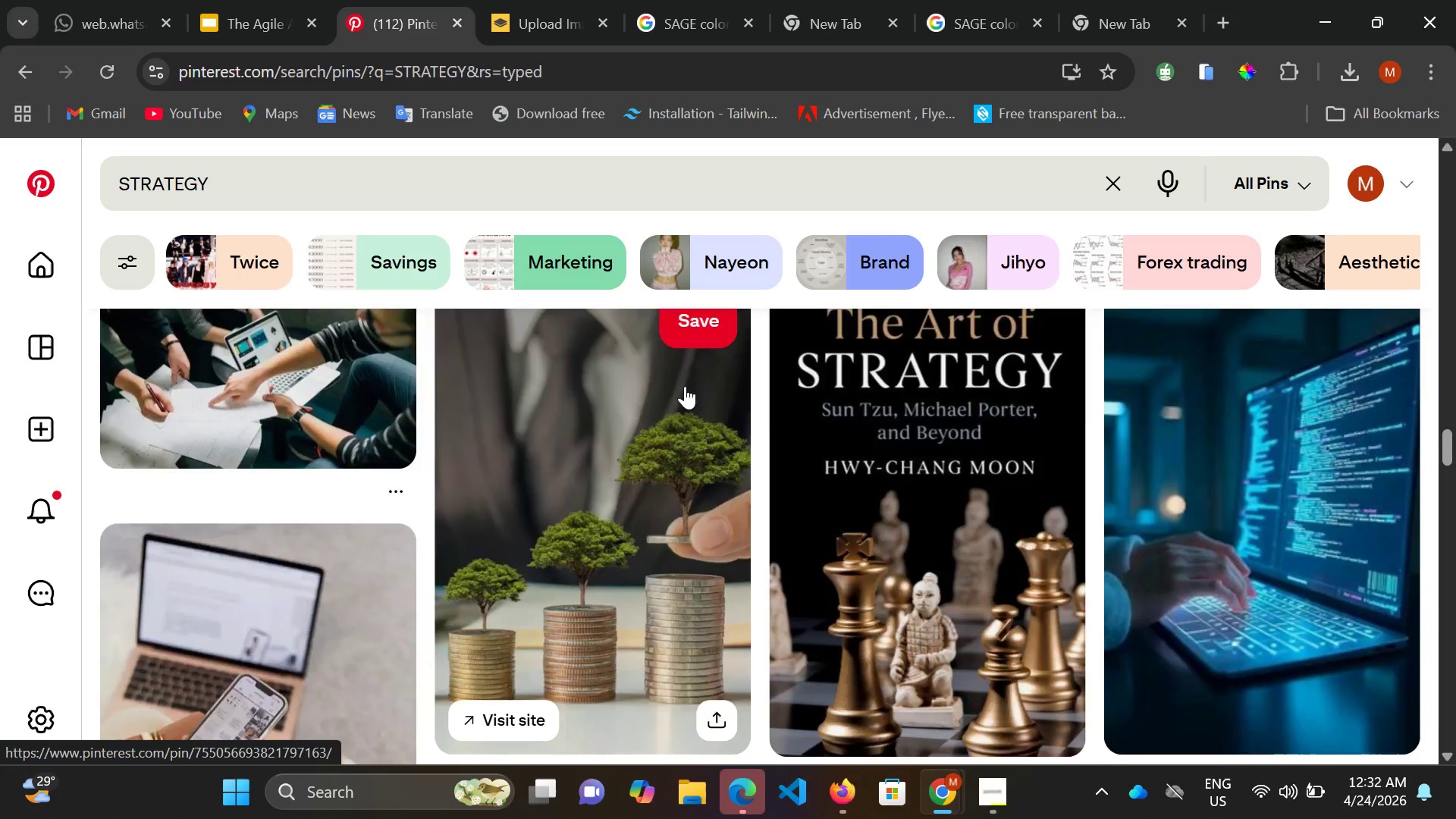 
scroll: coordinate [677, 391], scroll_direction: up, amount: 11.0
 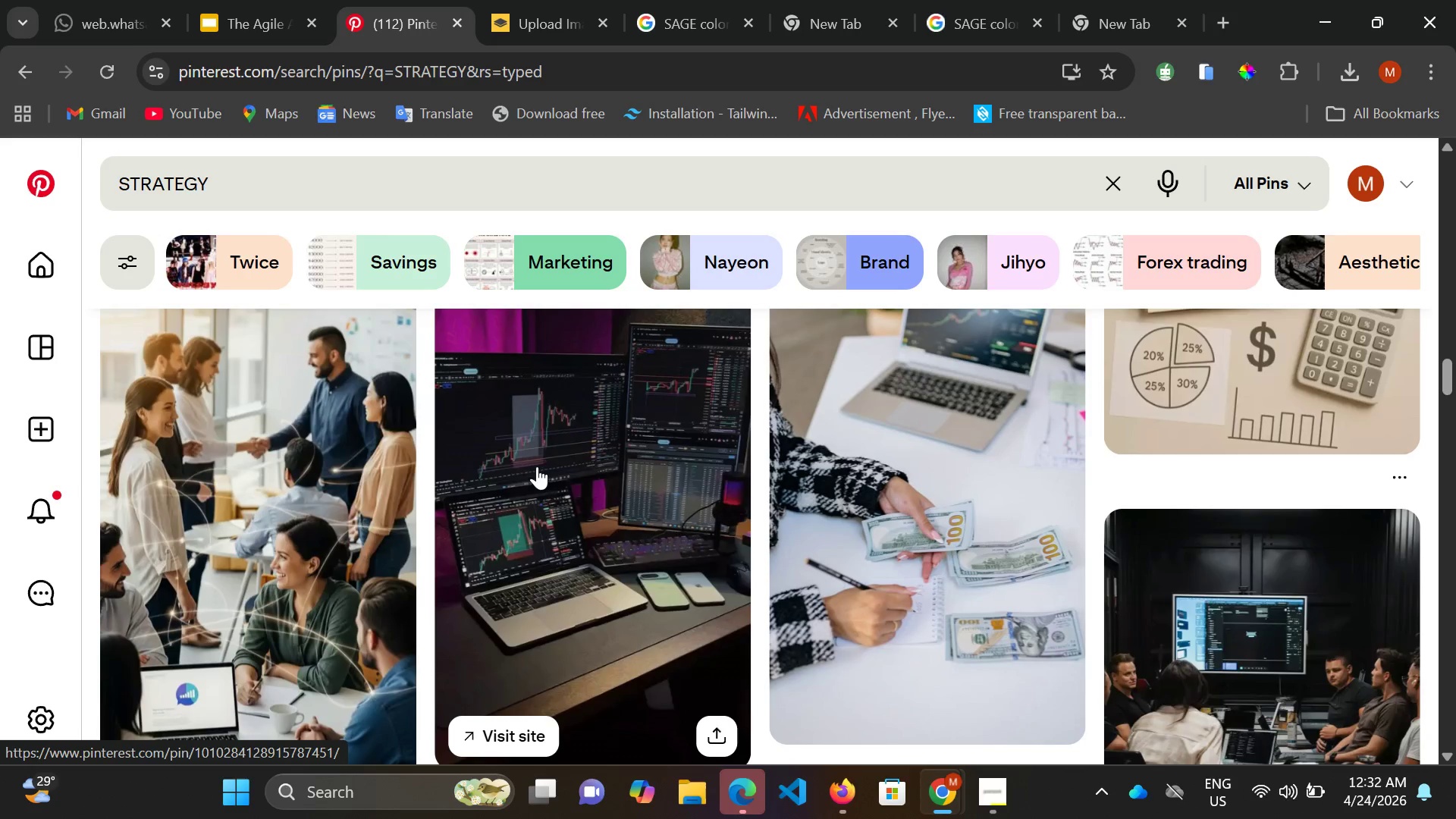 
wait(7.56)
 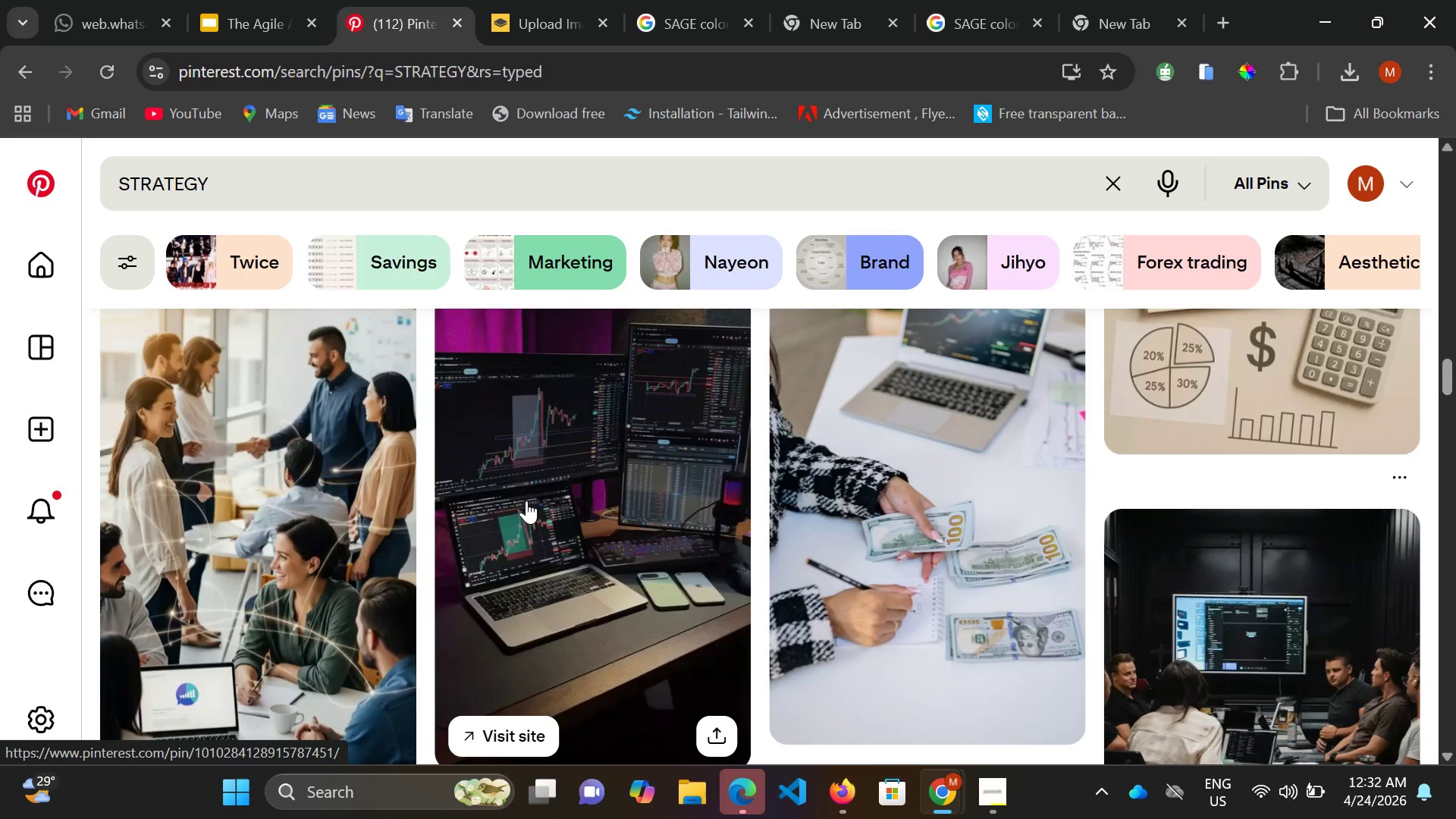 
scroll: coordinate [576, 573], scroll_direction: down, amount: 23.0
 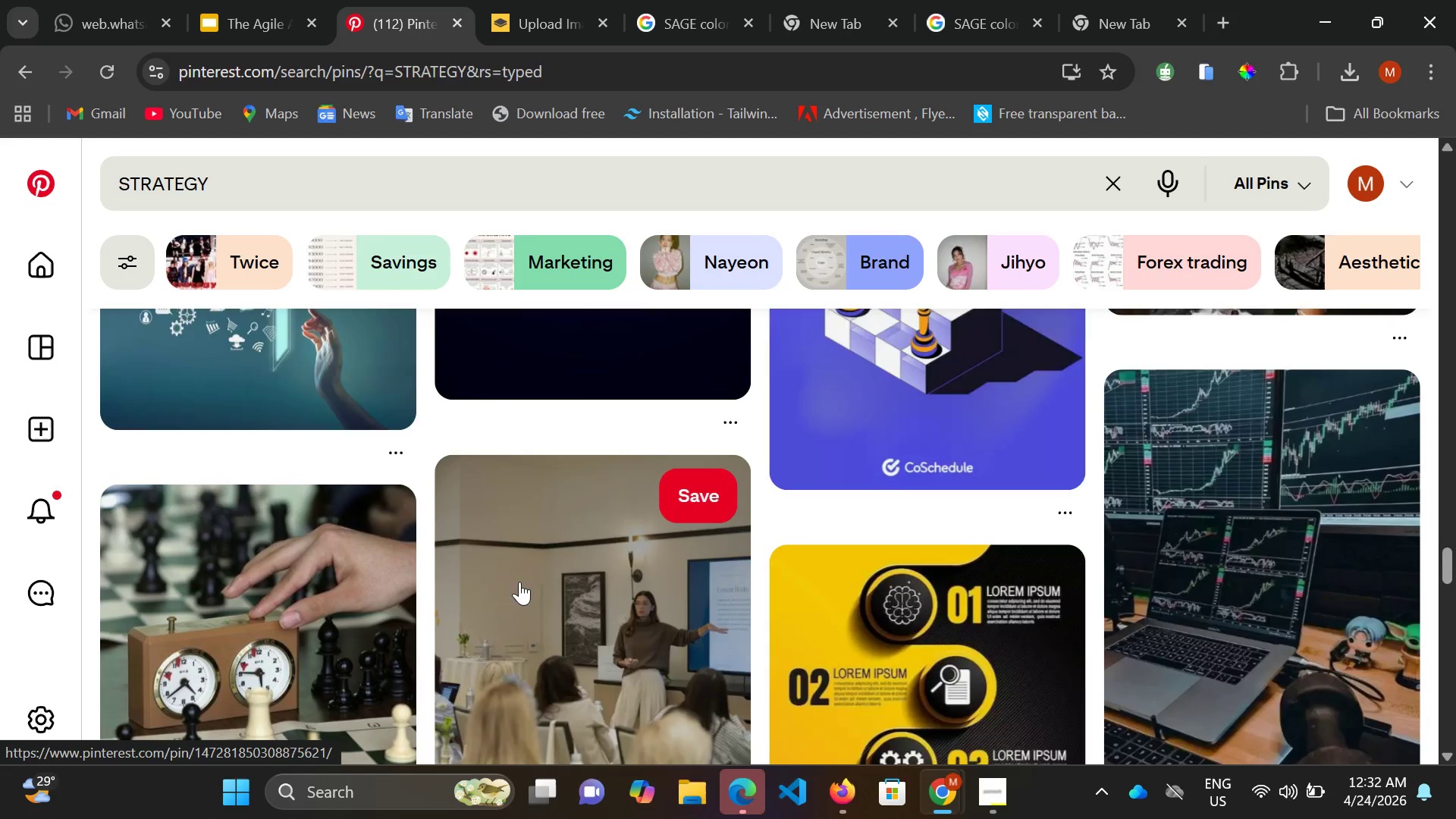 
scroll: coordinate [520, 591], scroll_direction: down, amount: 7.0
 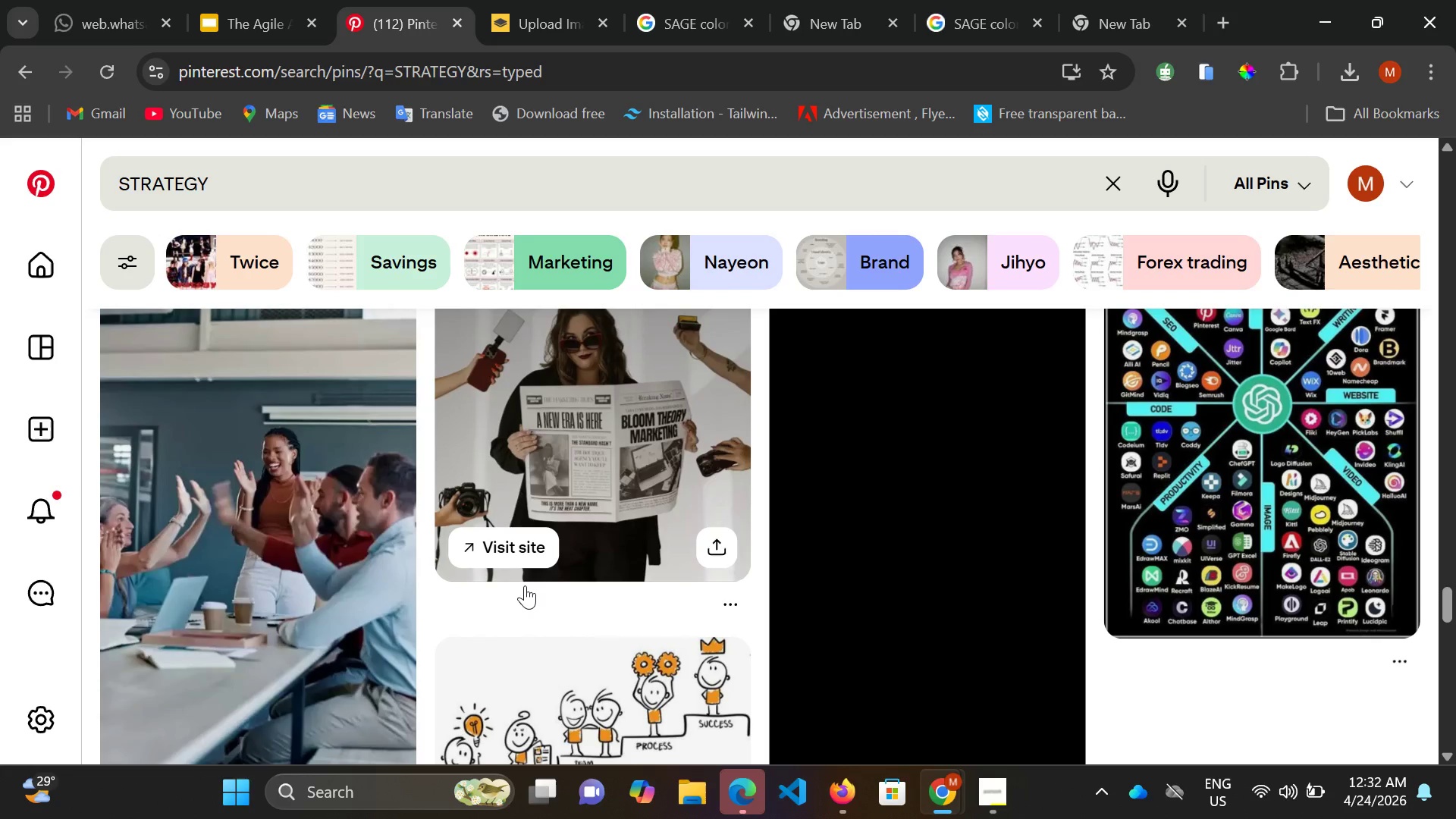 
scroll: coordinate [403, 413], scroll_direction: up, amount: 25.0
 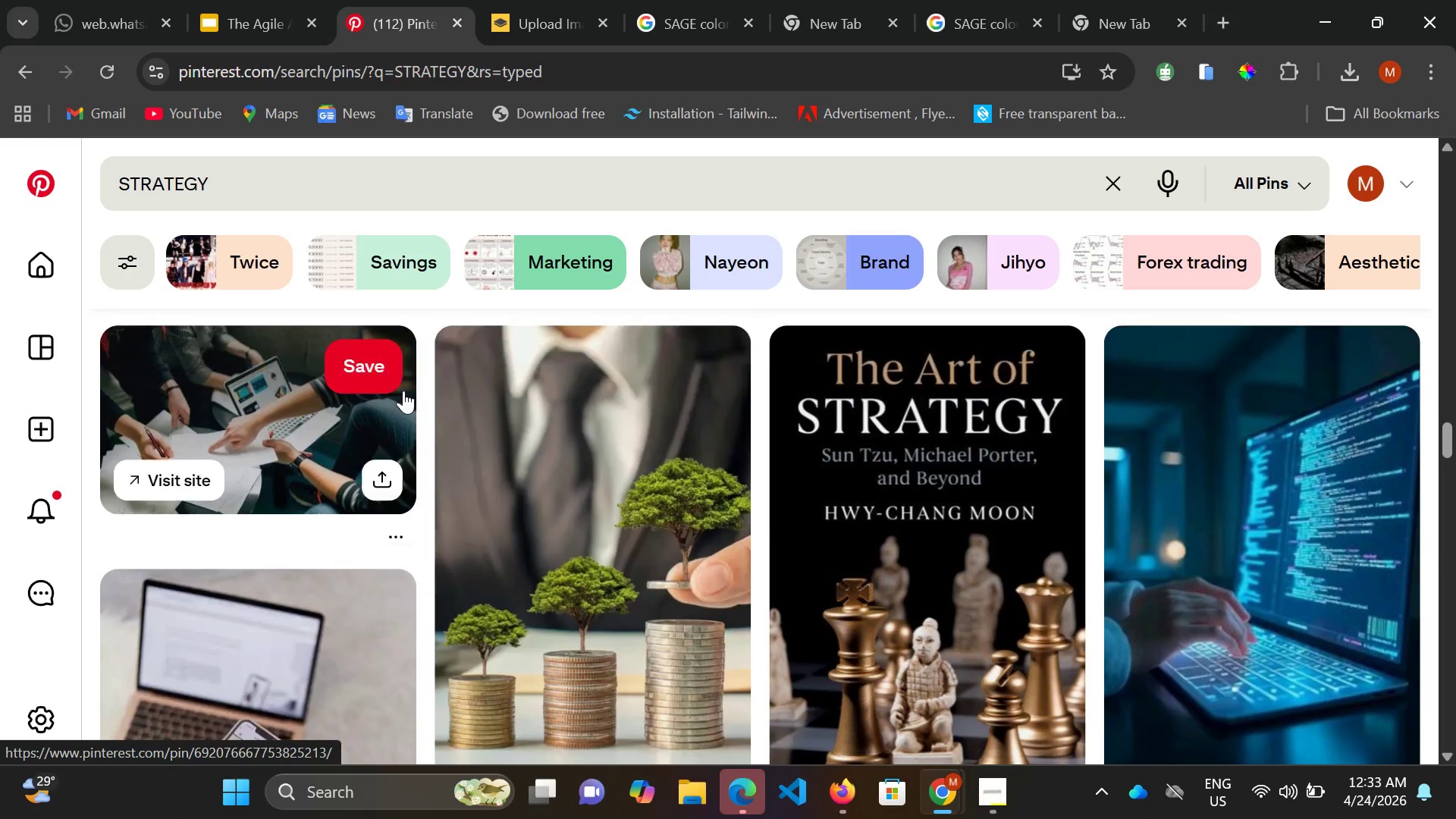 
scroll: coordinate [410, 353], scroll_direction: up, amount: 25.0
 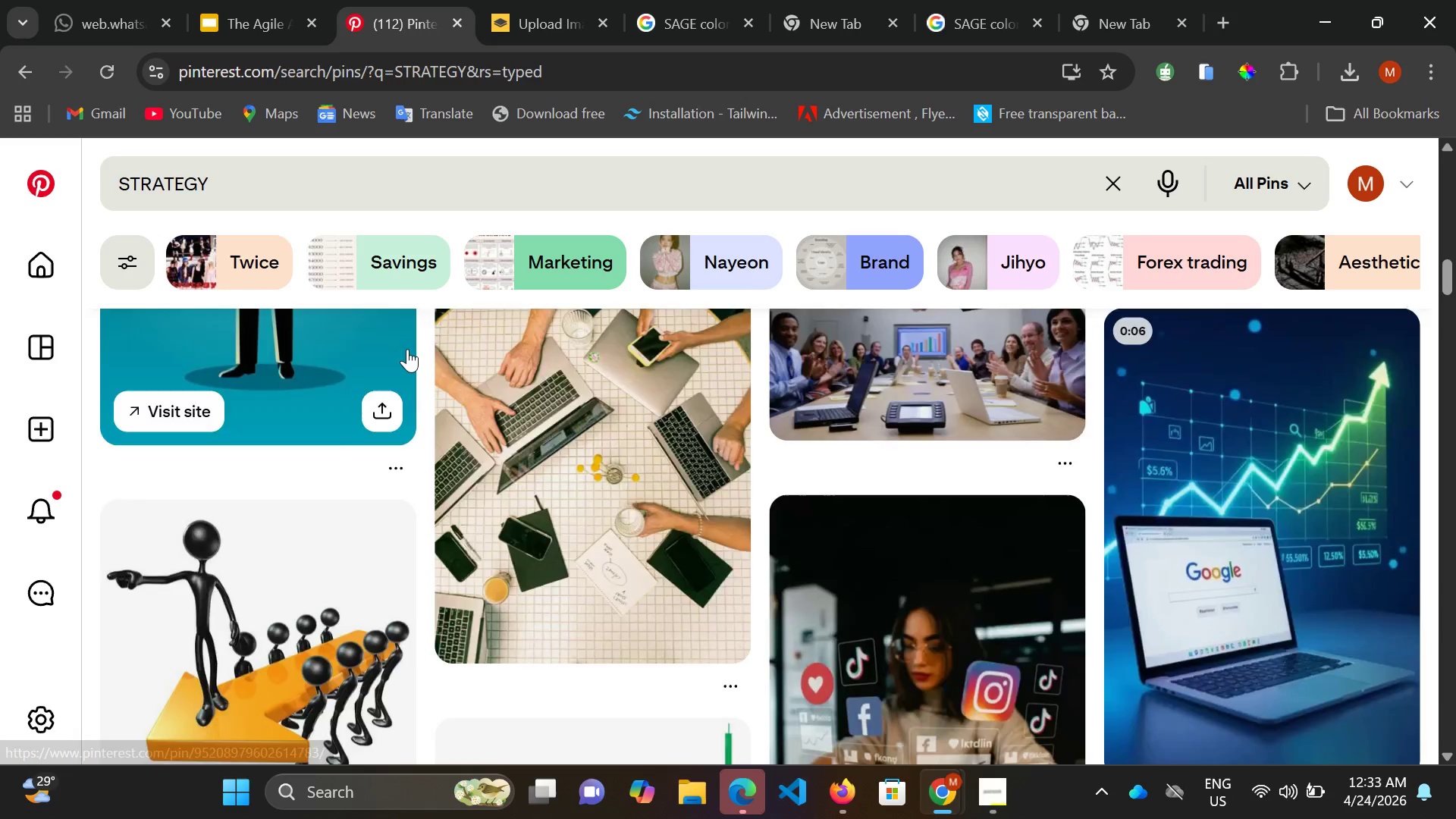 
scroll: coordinate [403, 343], scroll_direction: up, amount: 25.0
 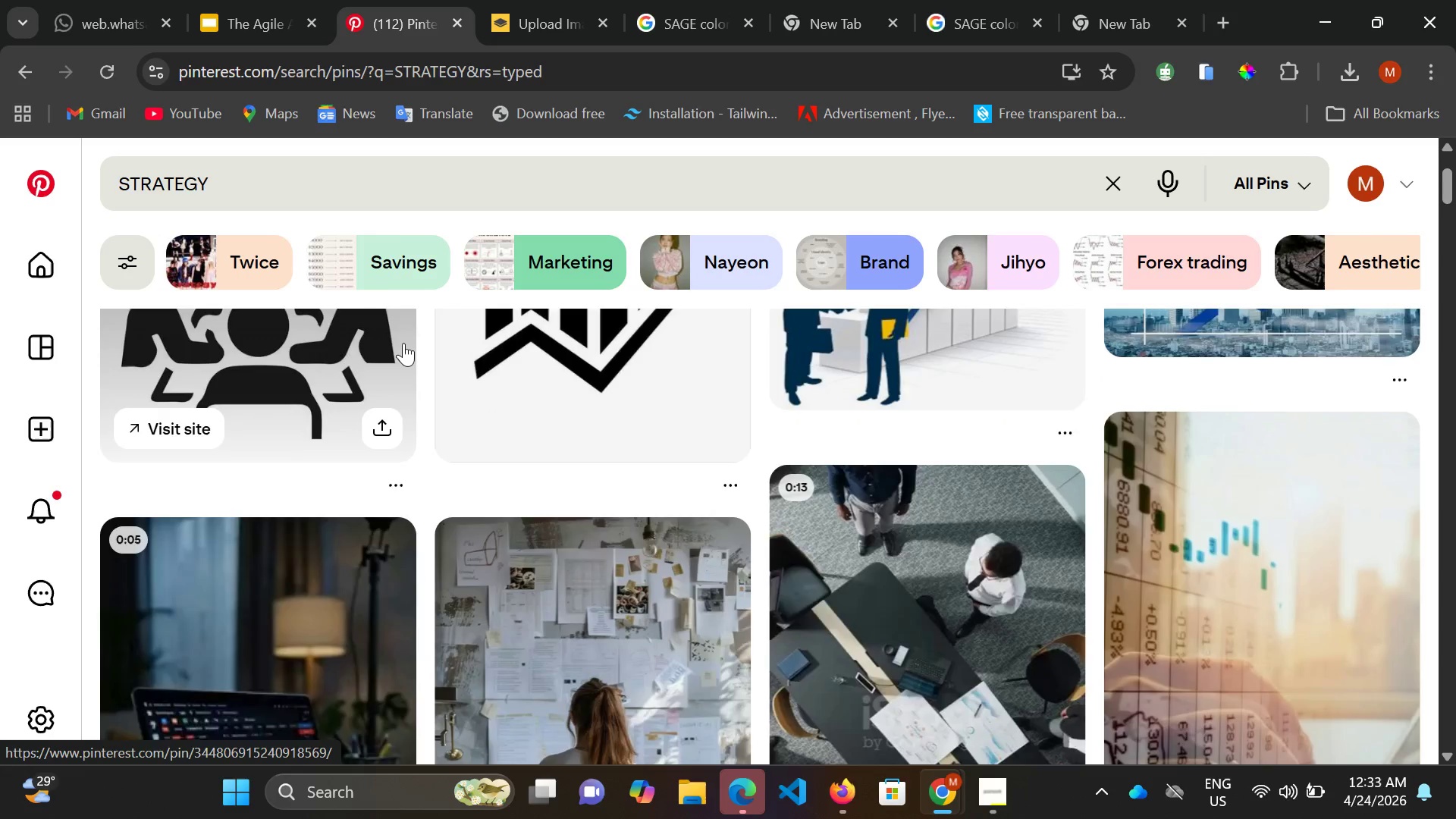 
scroll: coordinate [403, 343], scroll_direction: down, amount: 4.0
 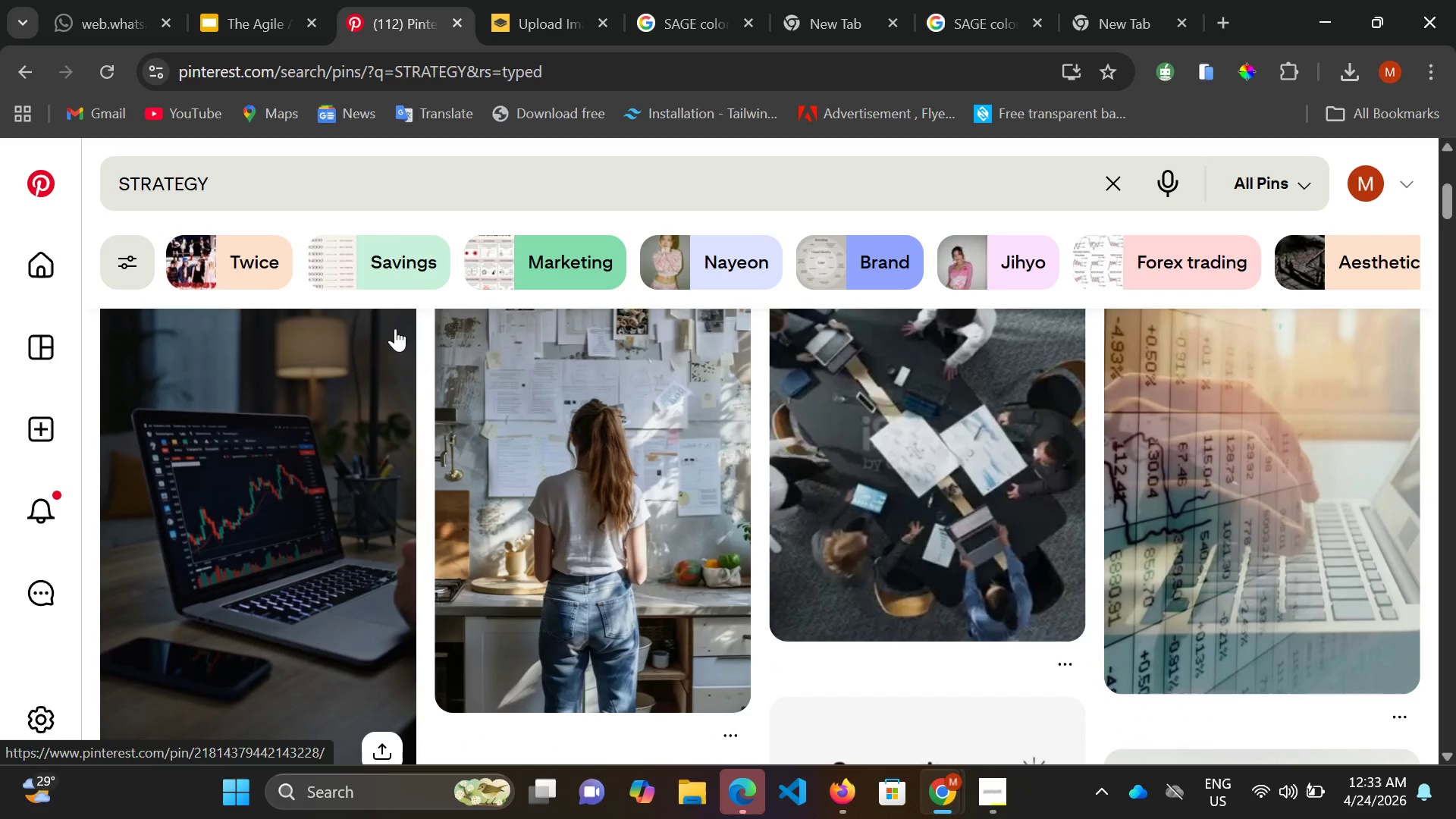 
wait(8.99)
 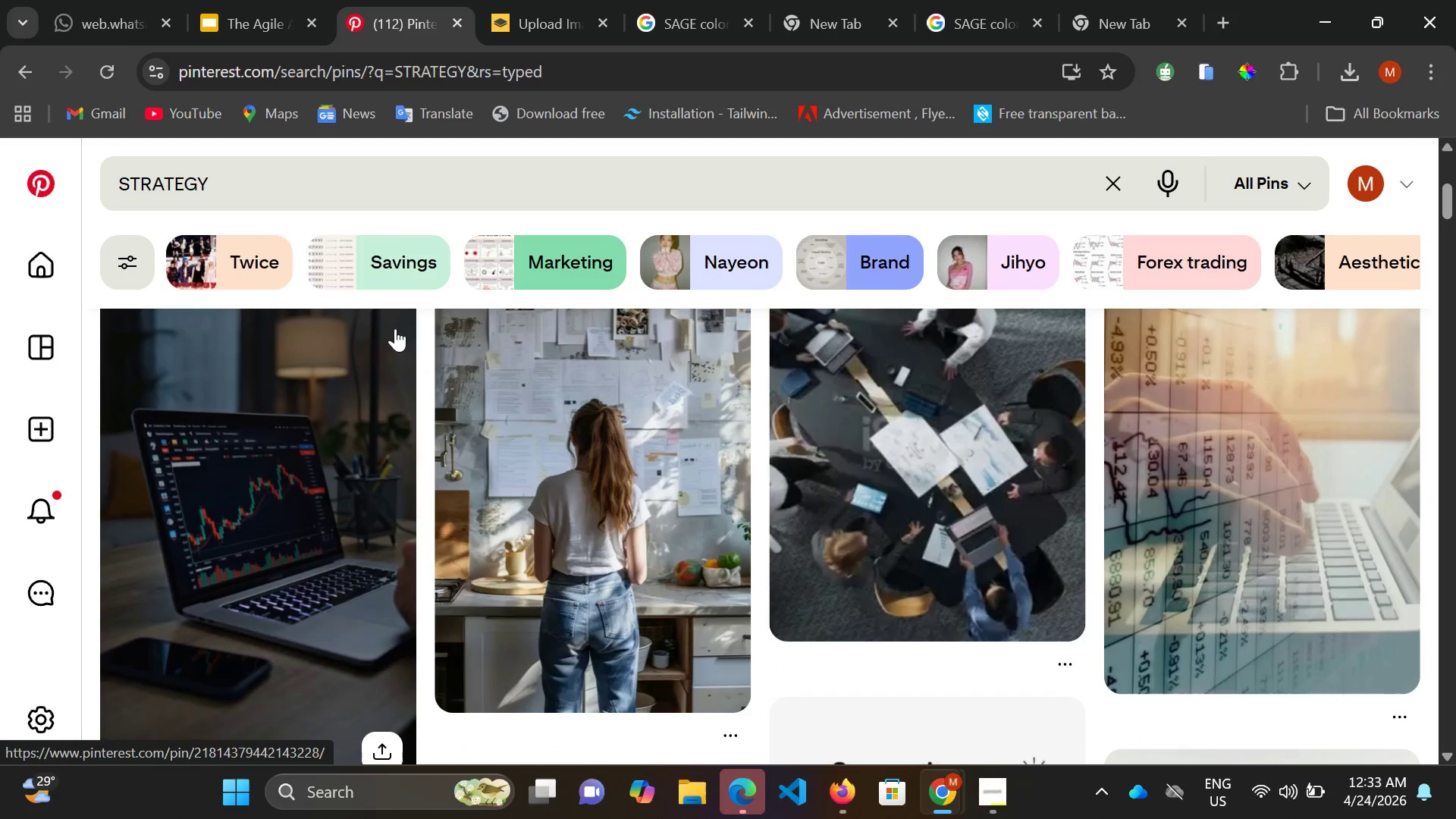 
scroll: coordinate [558, 447], scroll_direction: up, amount: 5.0
 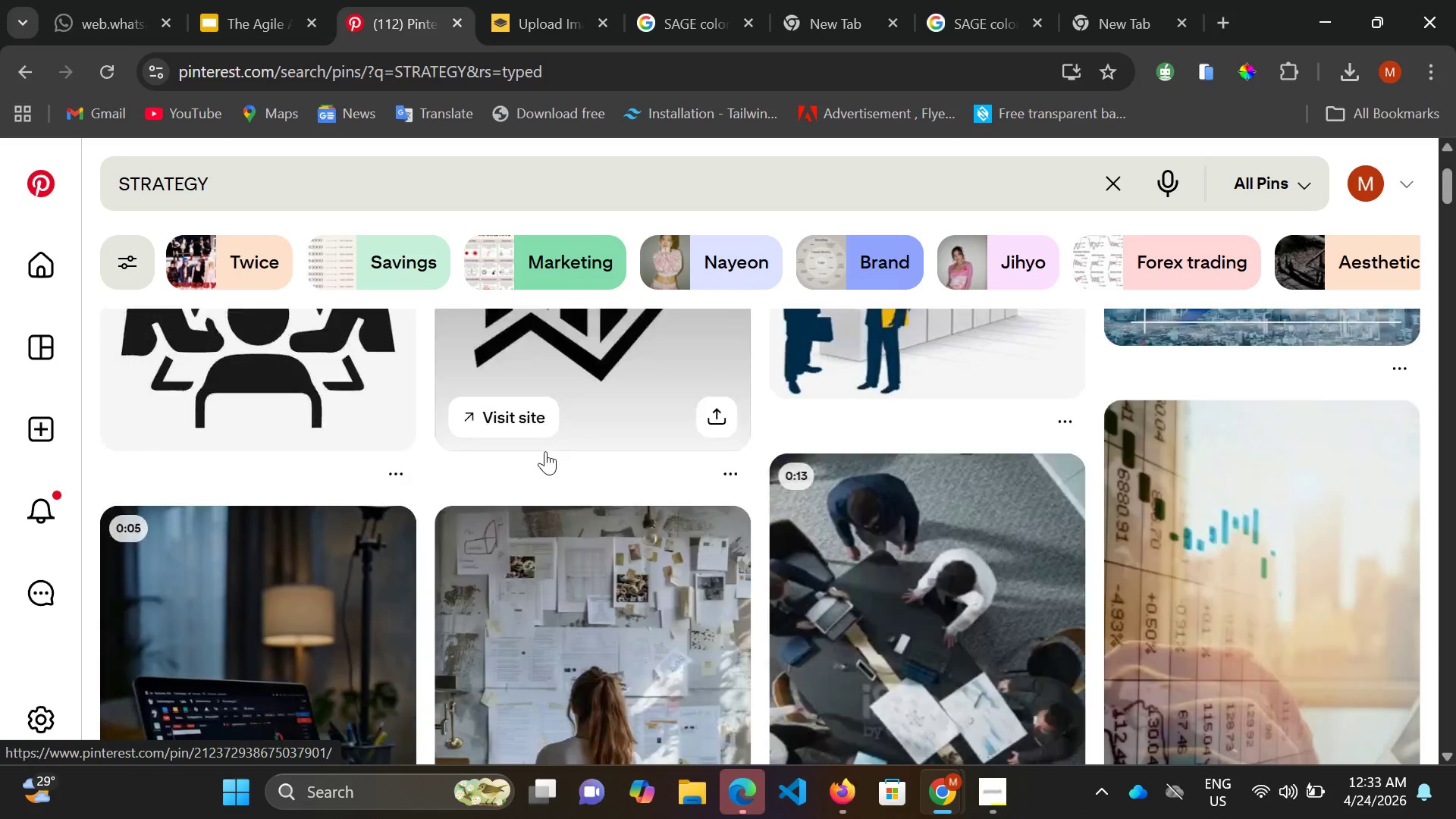 
scroll: coordinate [554, 492], scroll_direction: down, amount: 12.0
 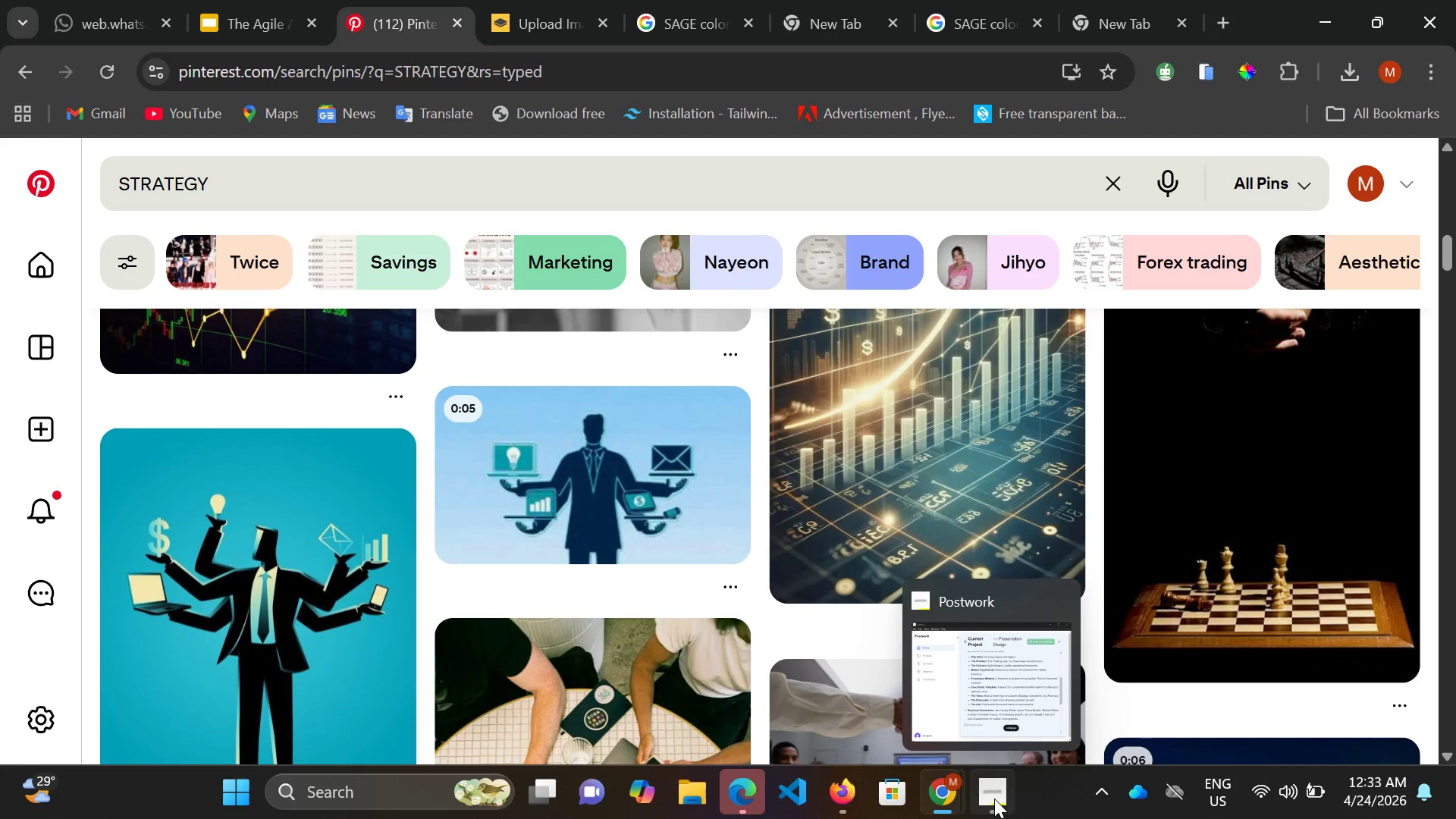 
double_click([936, 654])